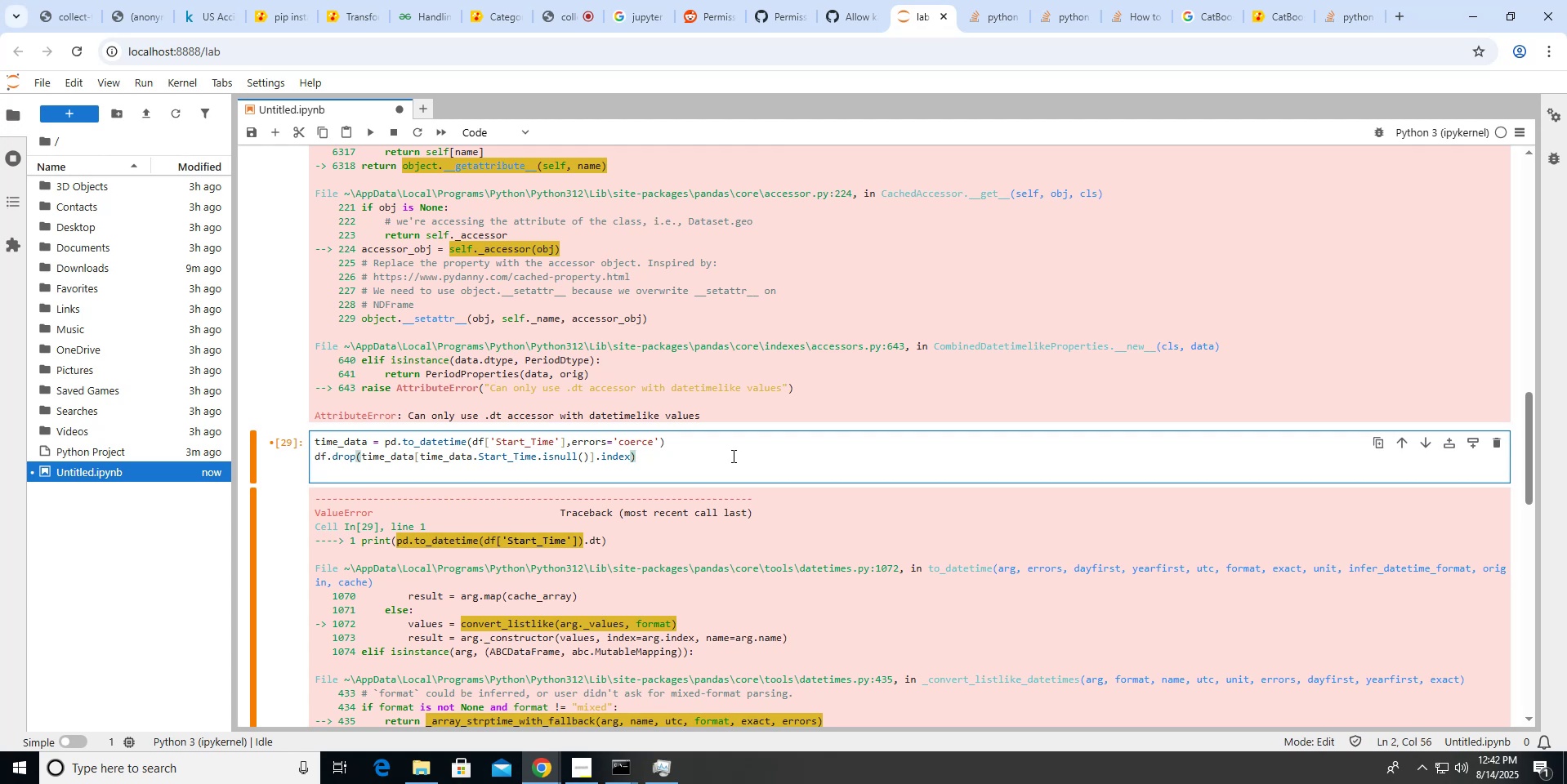 
type(.shape[)
key(Backspace)
type([0])
 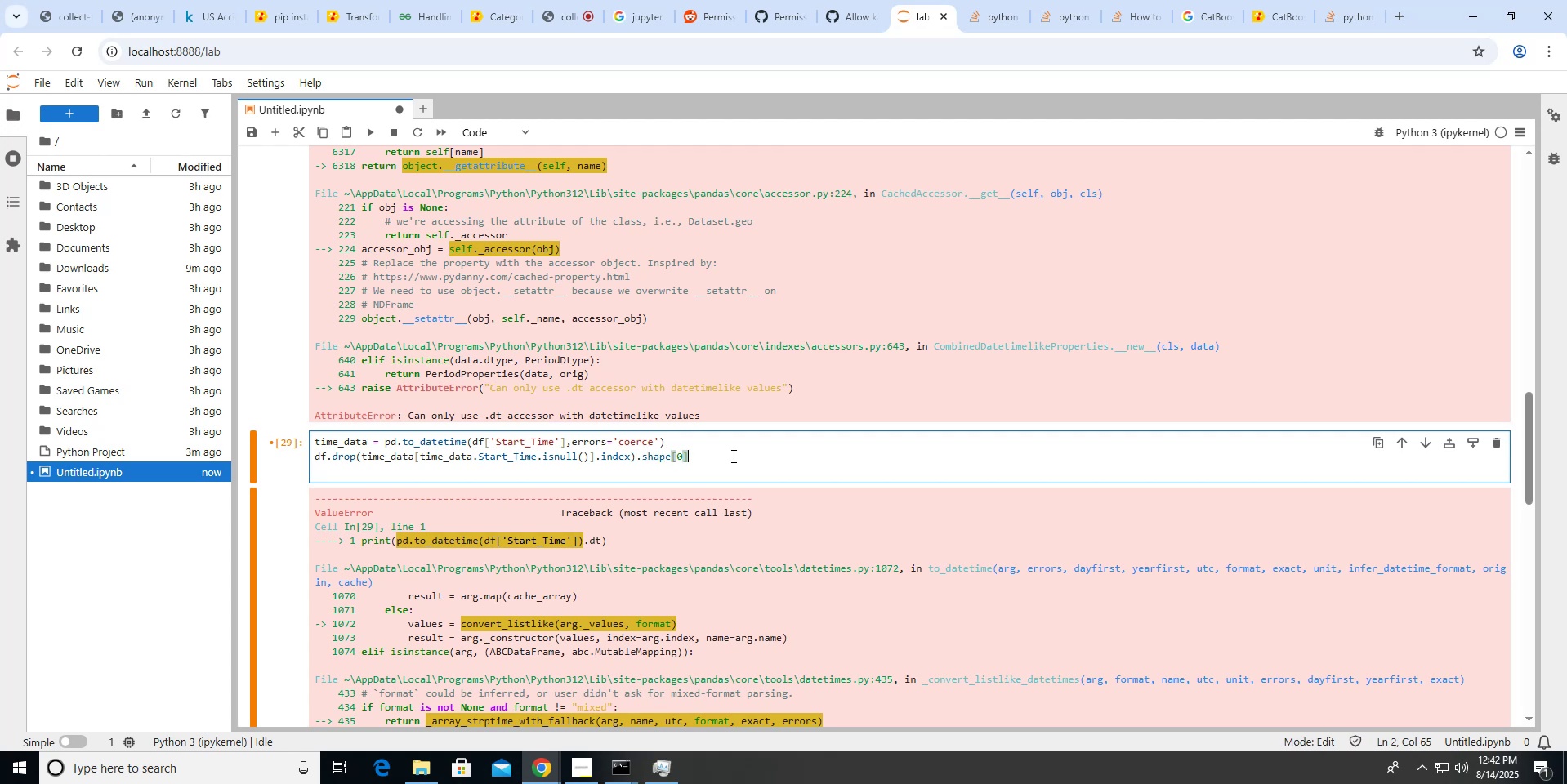 
key(ArrowUp)
 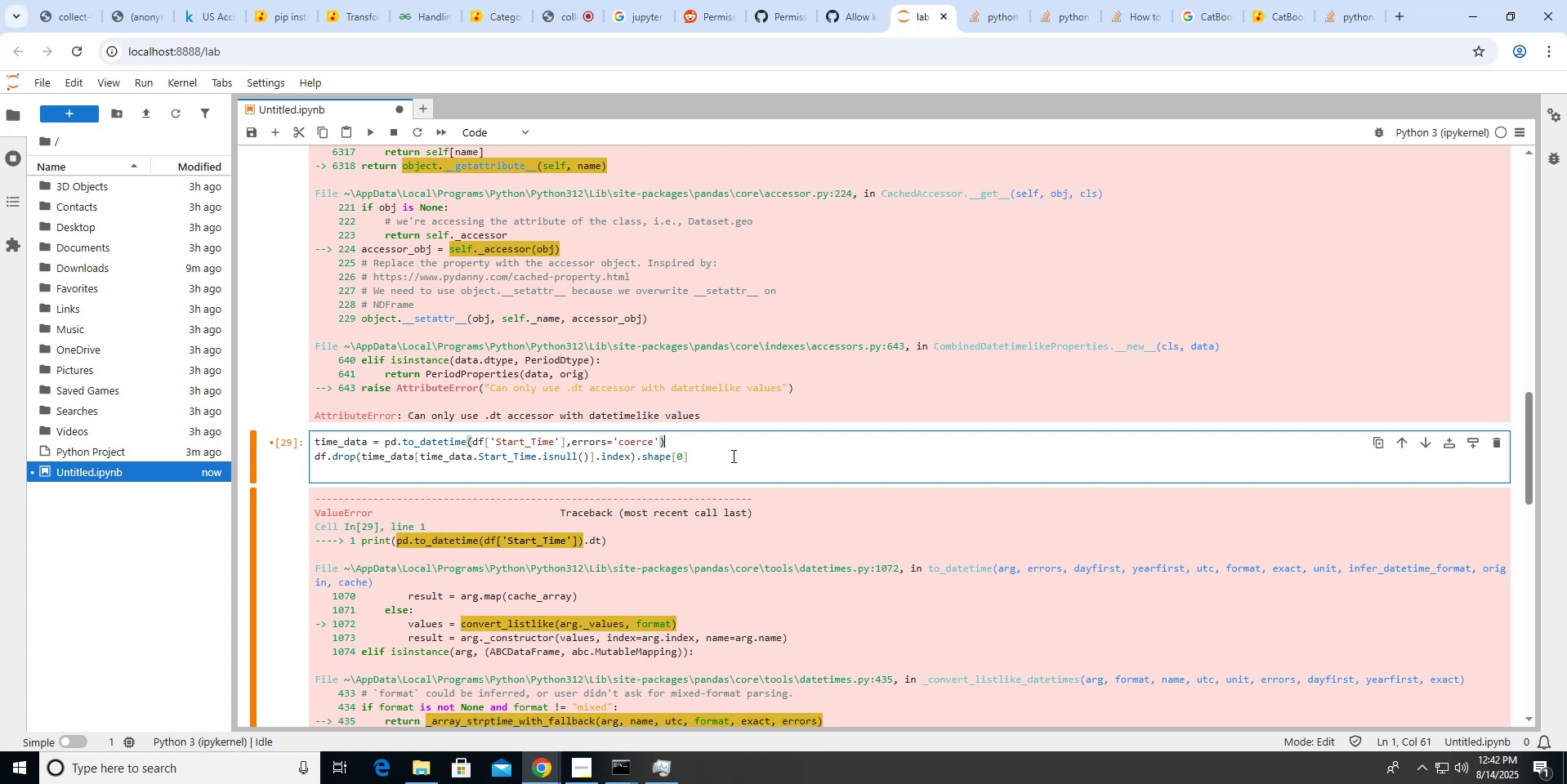 
key(ArrowRight)
 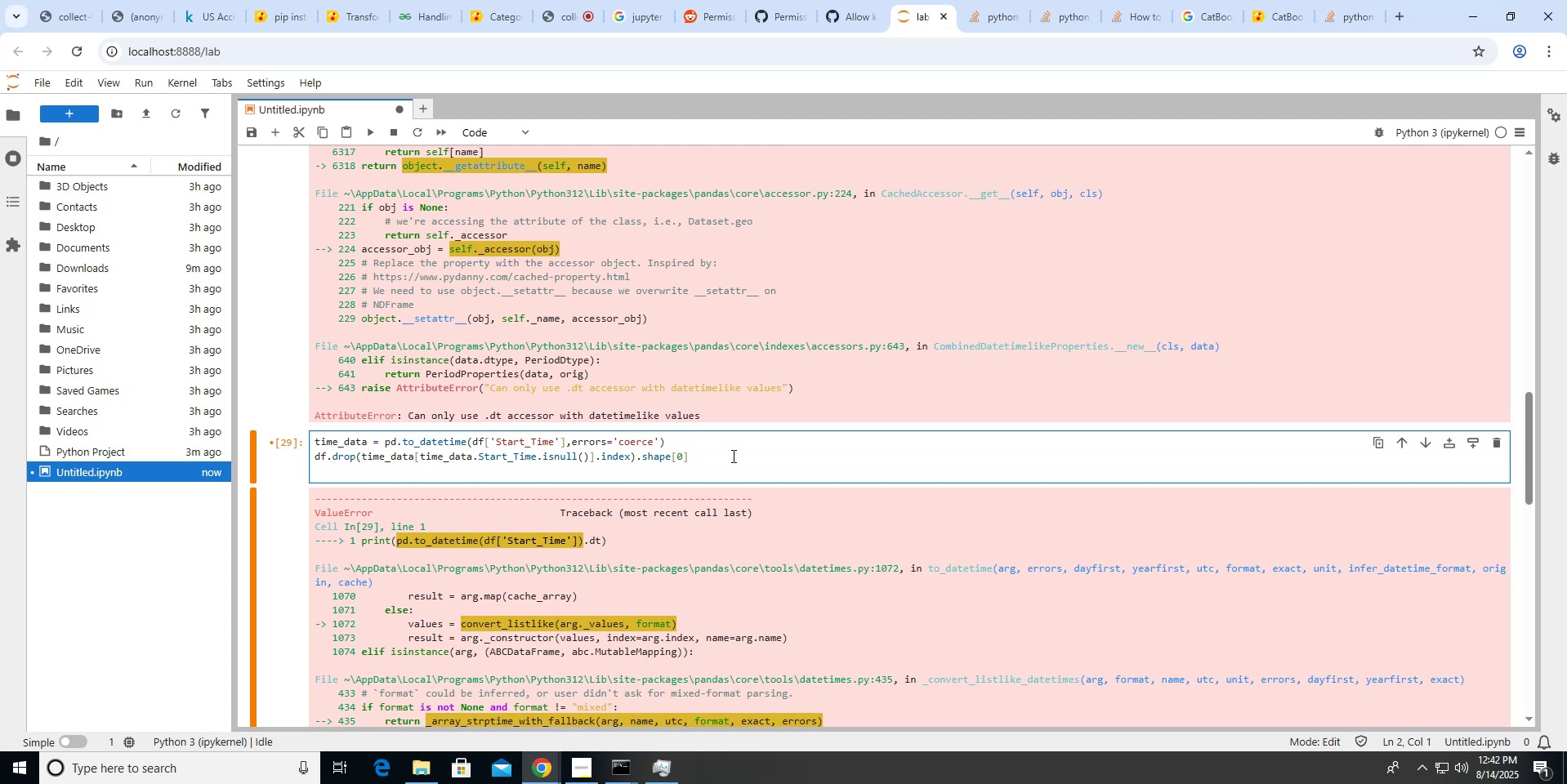 
type(print(df.shape[0],)
 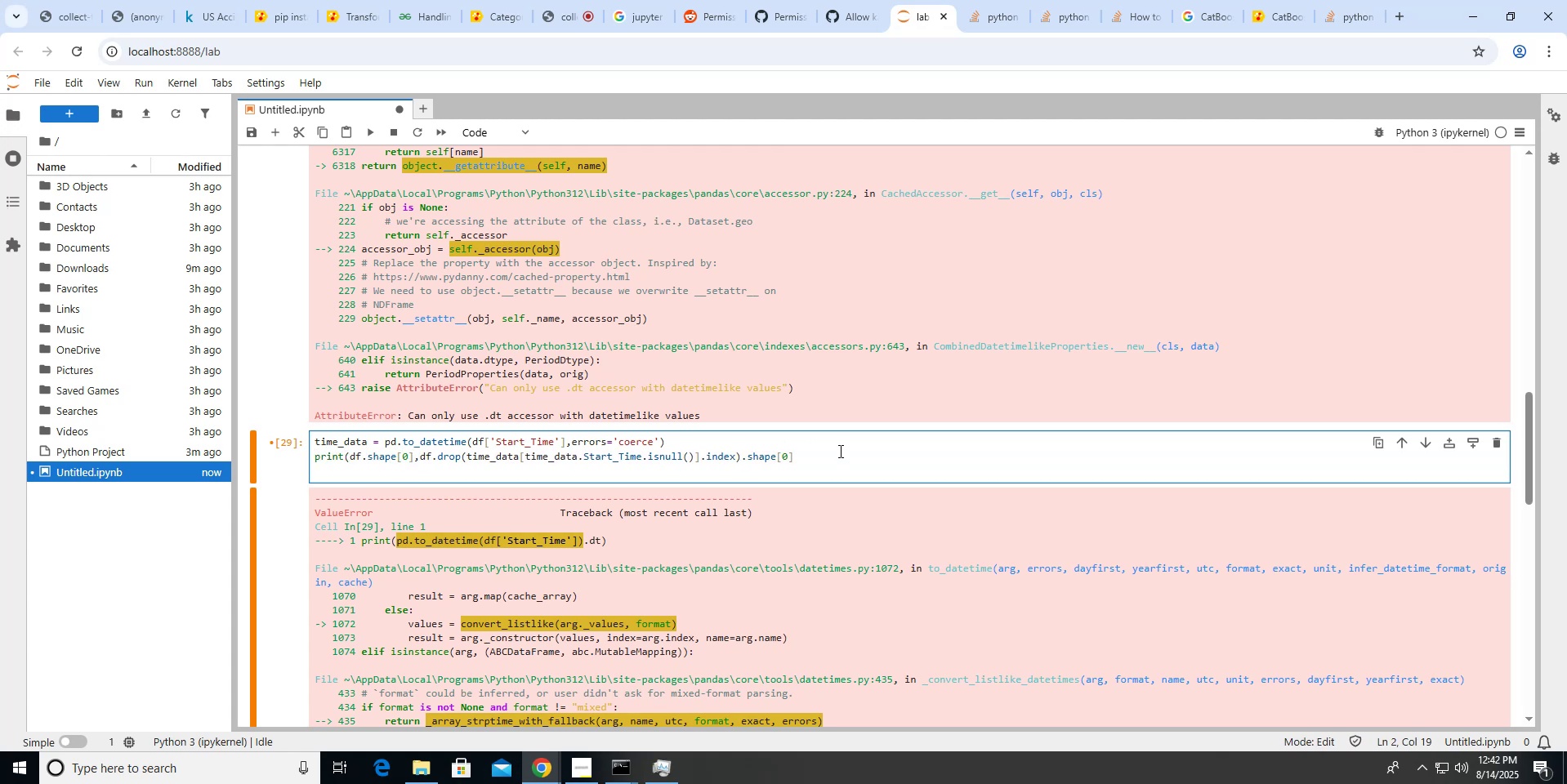 
left_click([838, 452])
 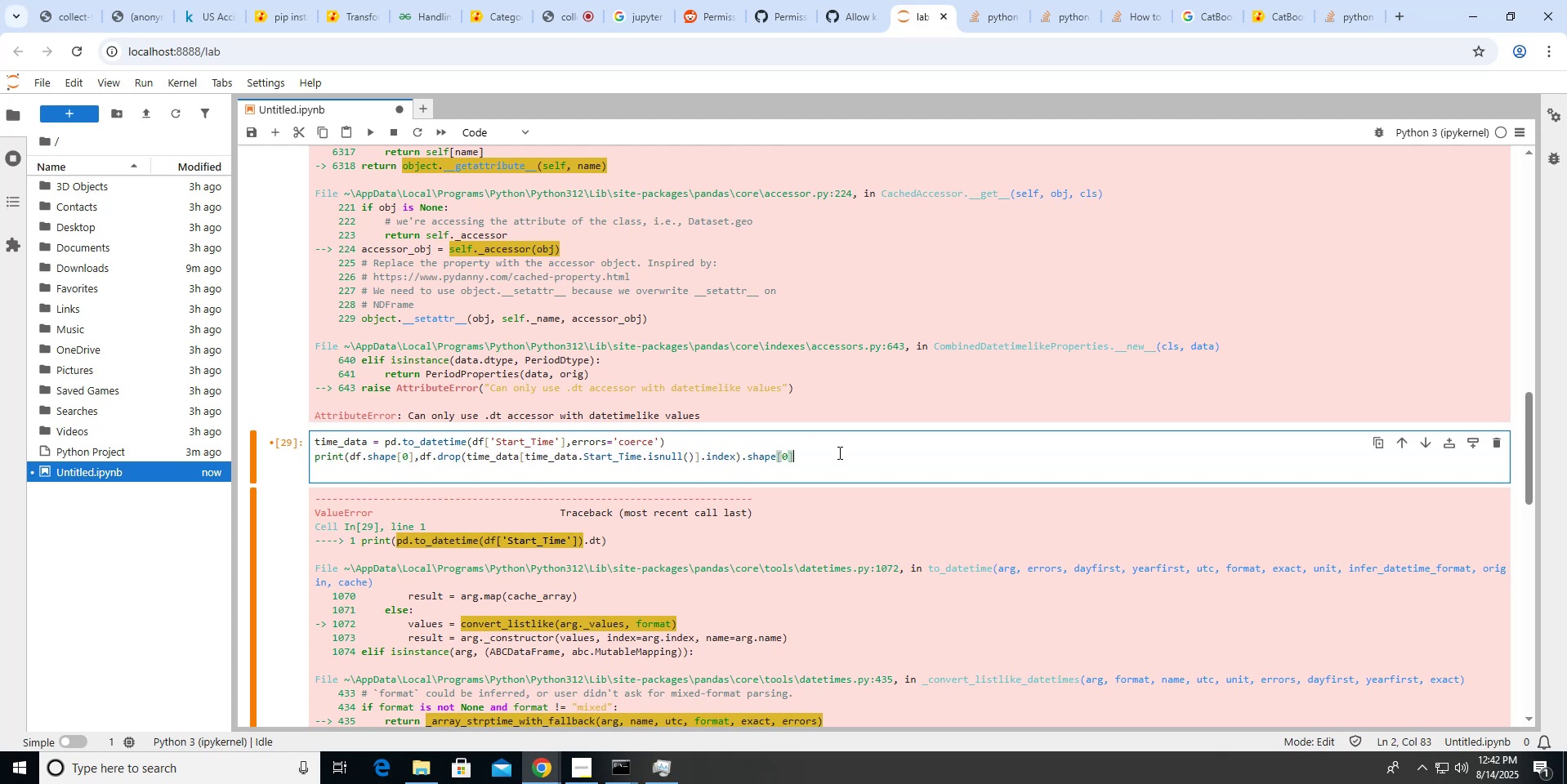 
key(Shift+0)
 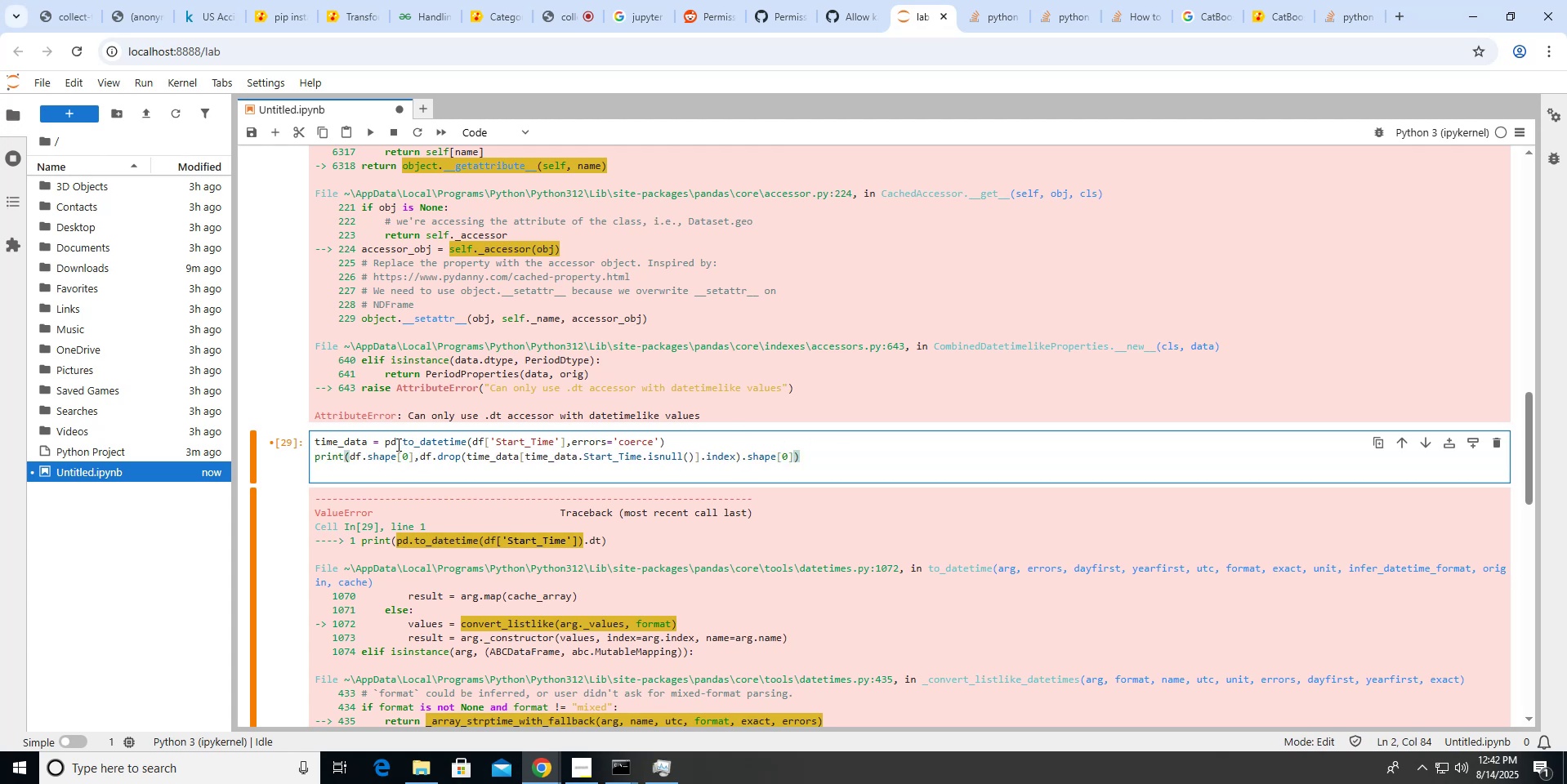 
key(Shift+Enter)
 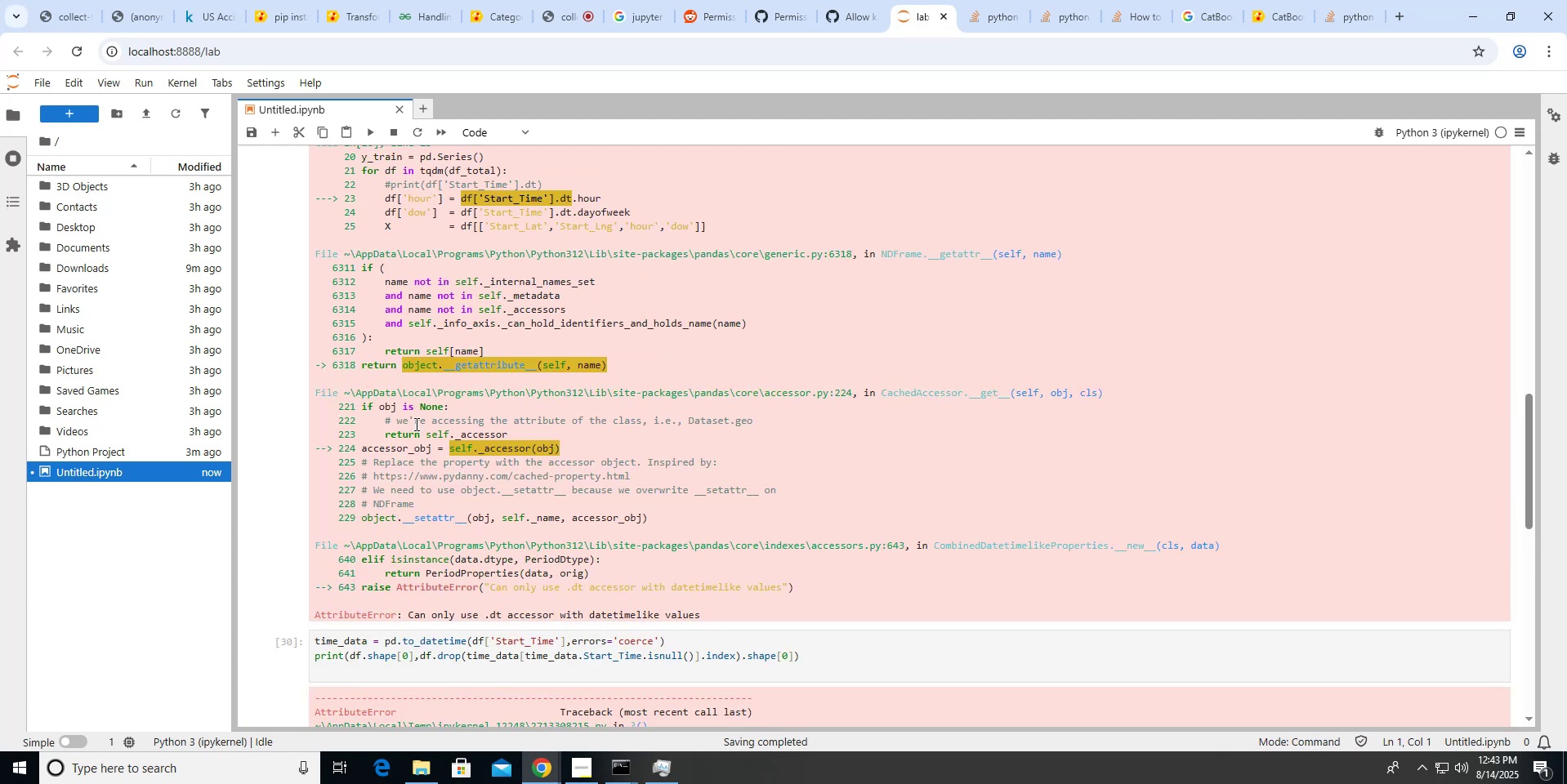 
scroll: coordinate [415, 424], scroll_direction: down, amount: 6.0
 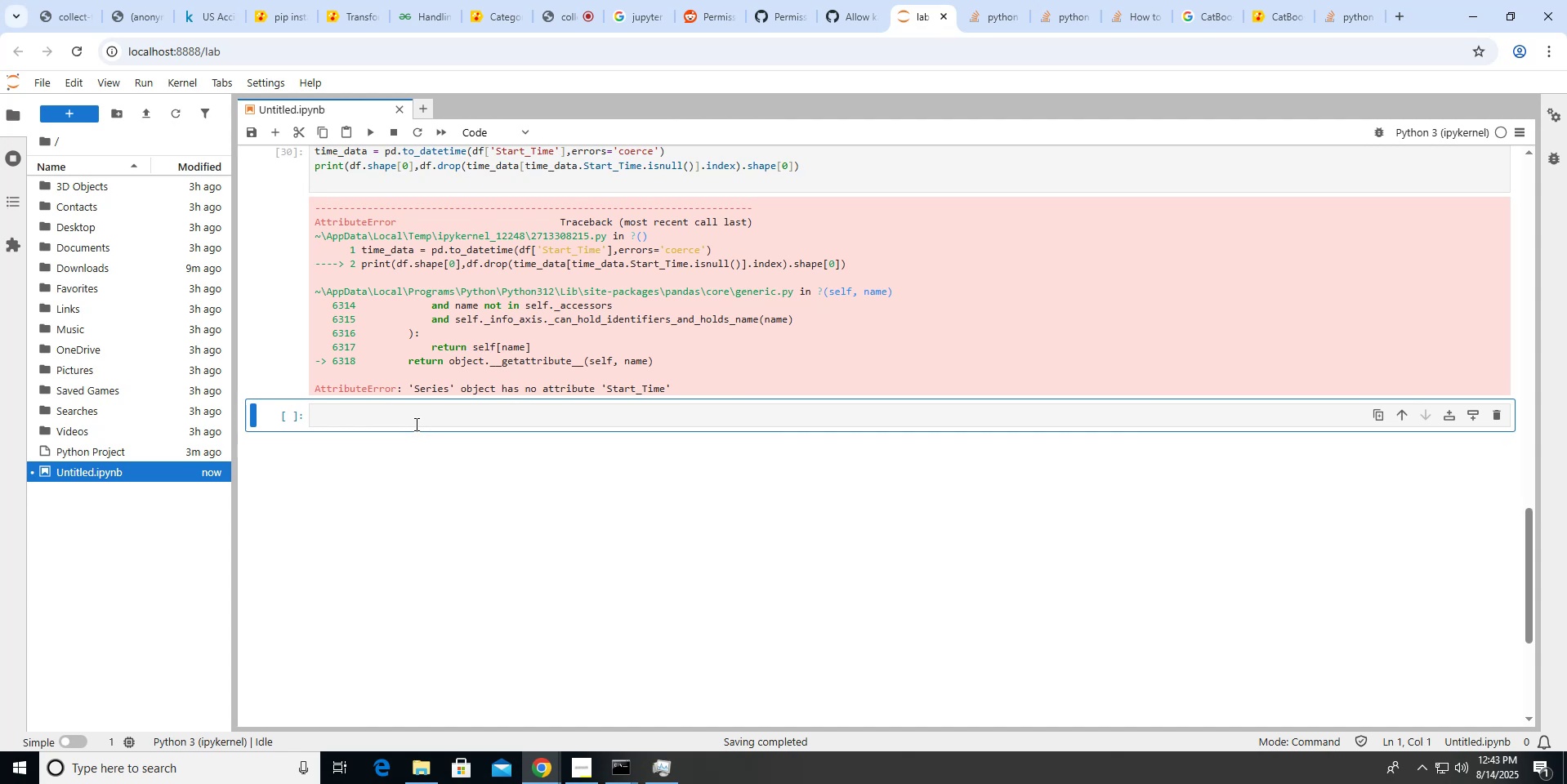 
scroll: coordinate [415, 424], scroll_direction: up, amount: 1.0
 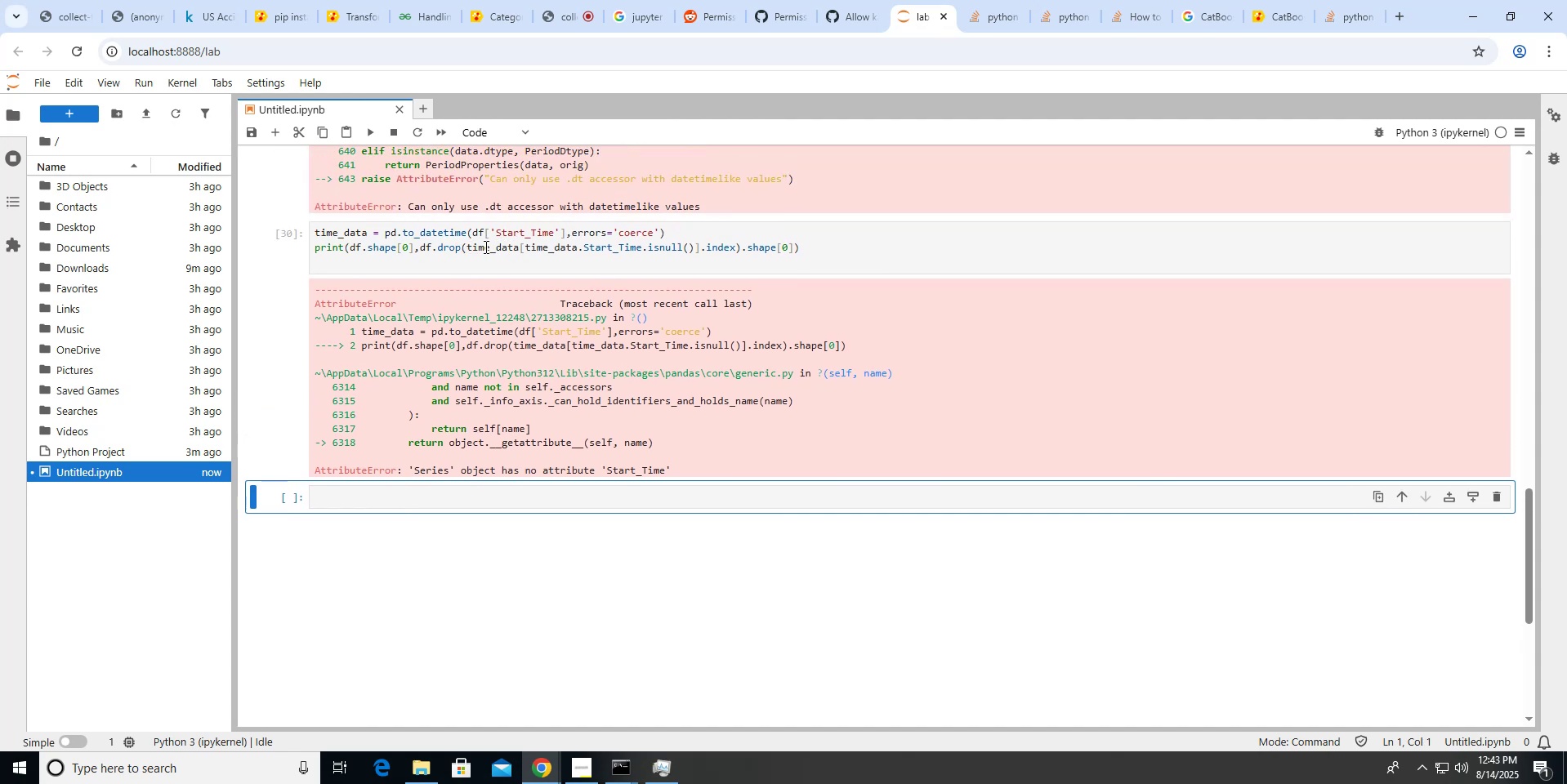 
wait(13.3)
 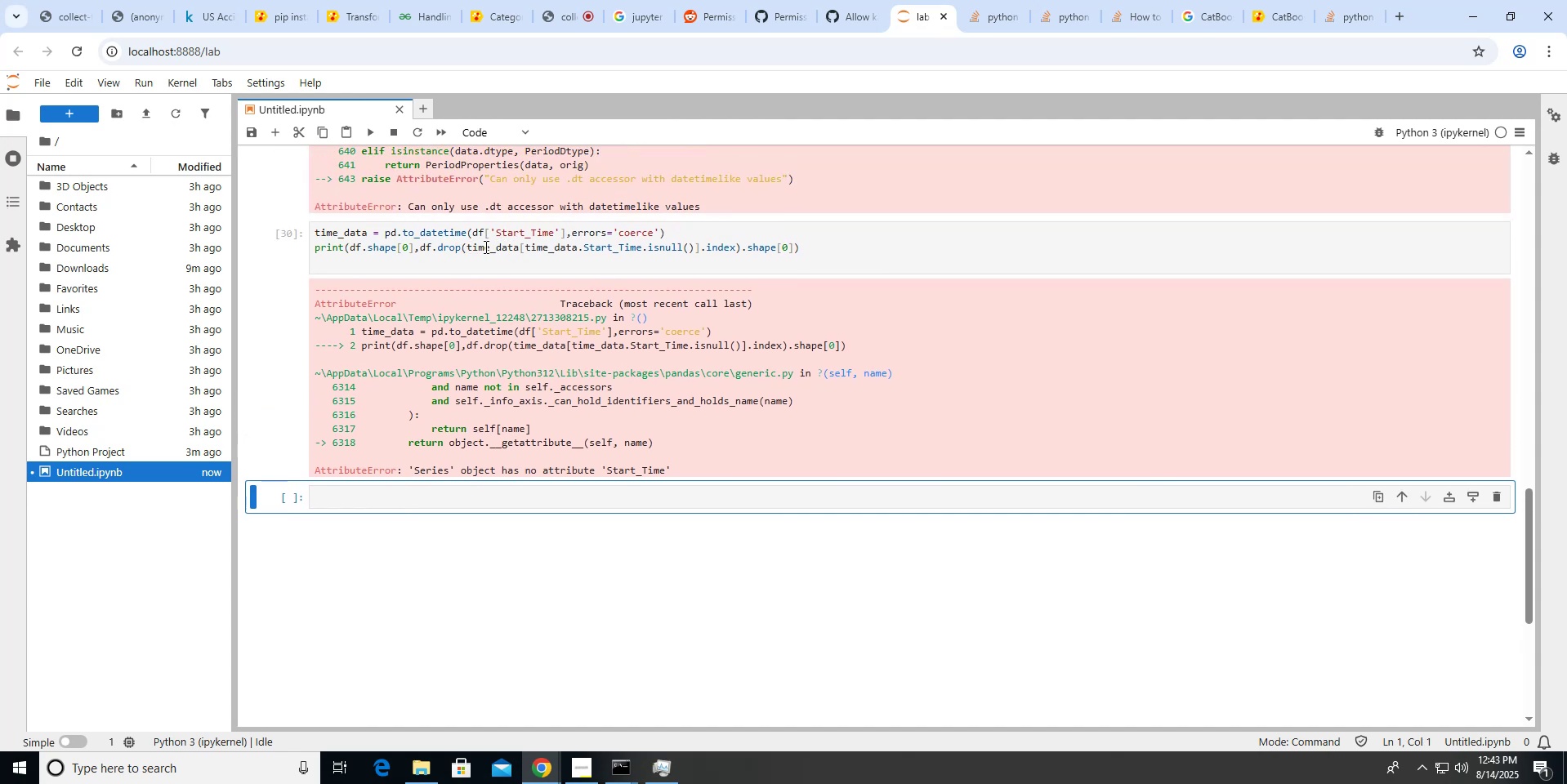 
left_click_drag(start_coordinate=[641, 248], to_coordinate=[580, 245])
 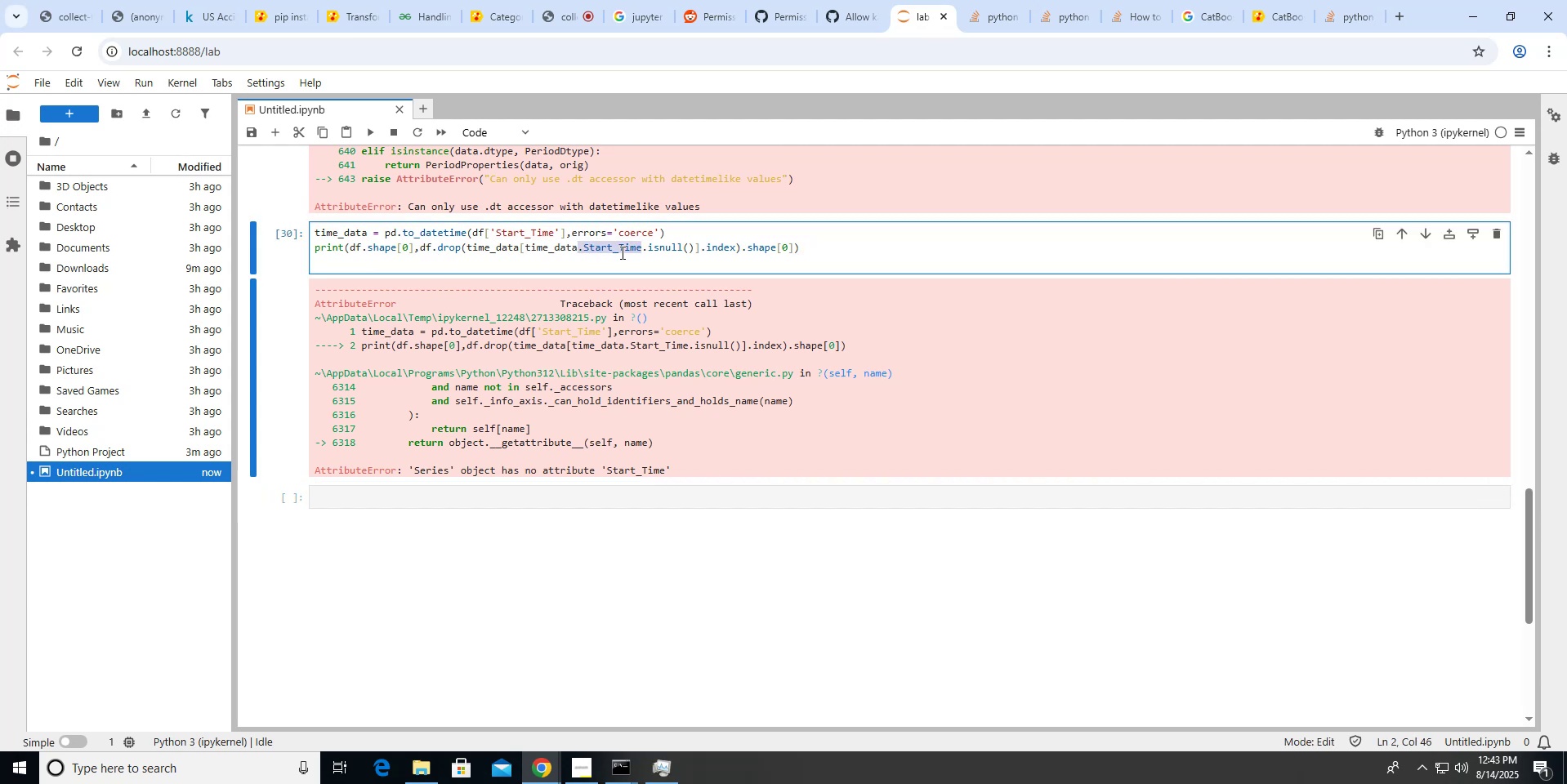 
key(Backspace)
 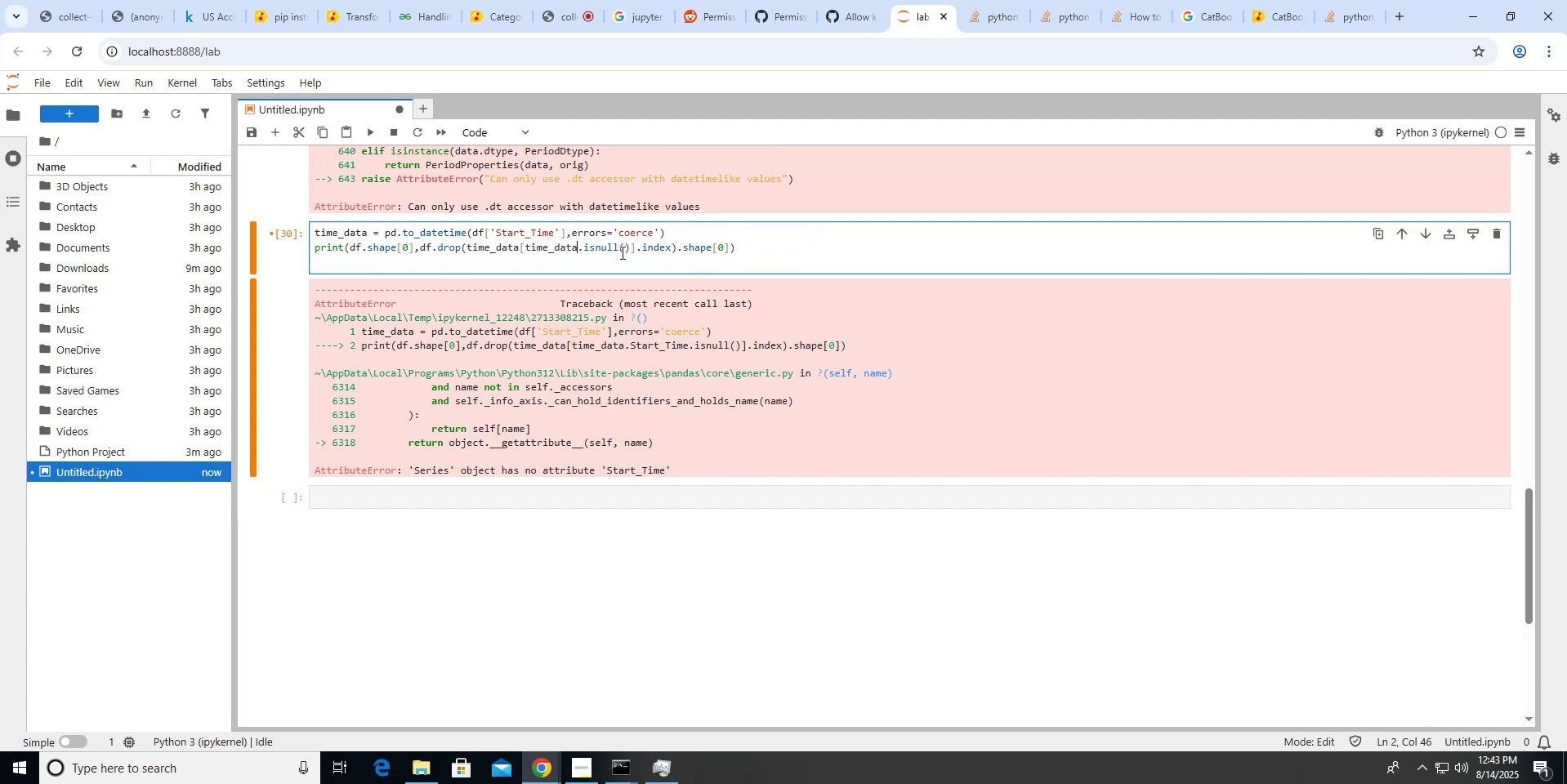 
key(Shift+Enter)
 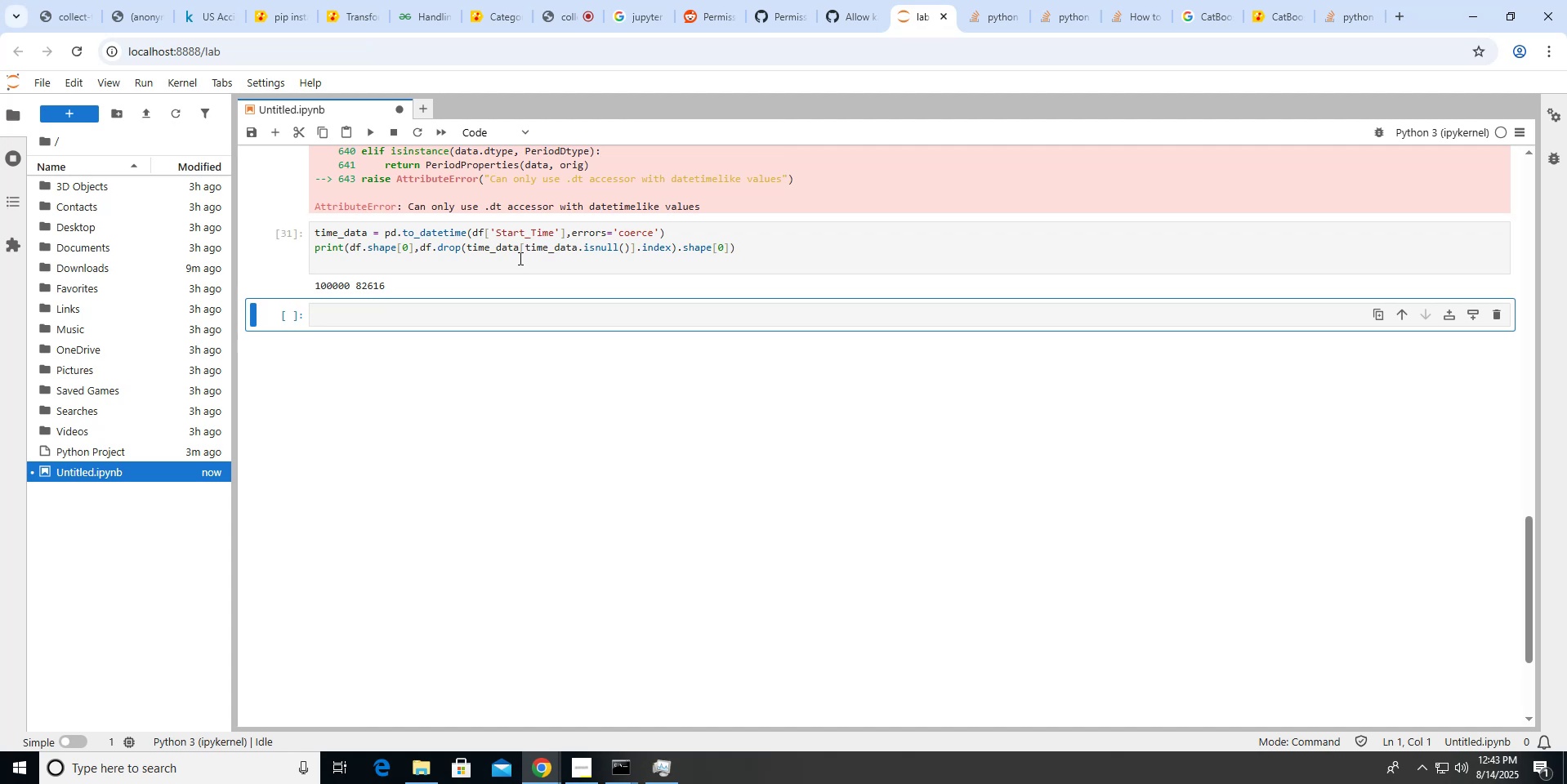 
wait(5.58)
 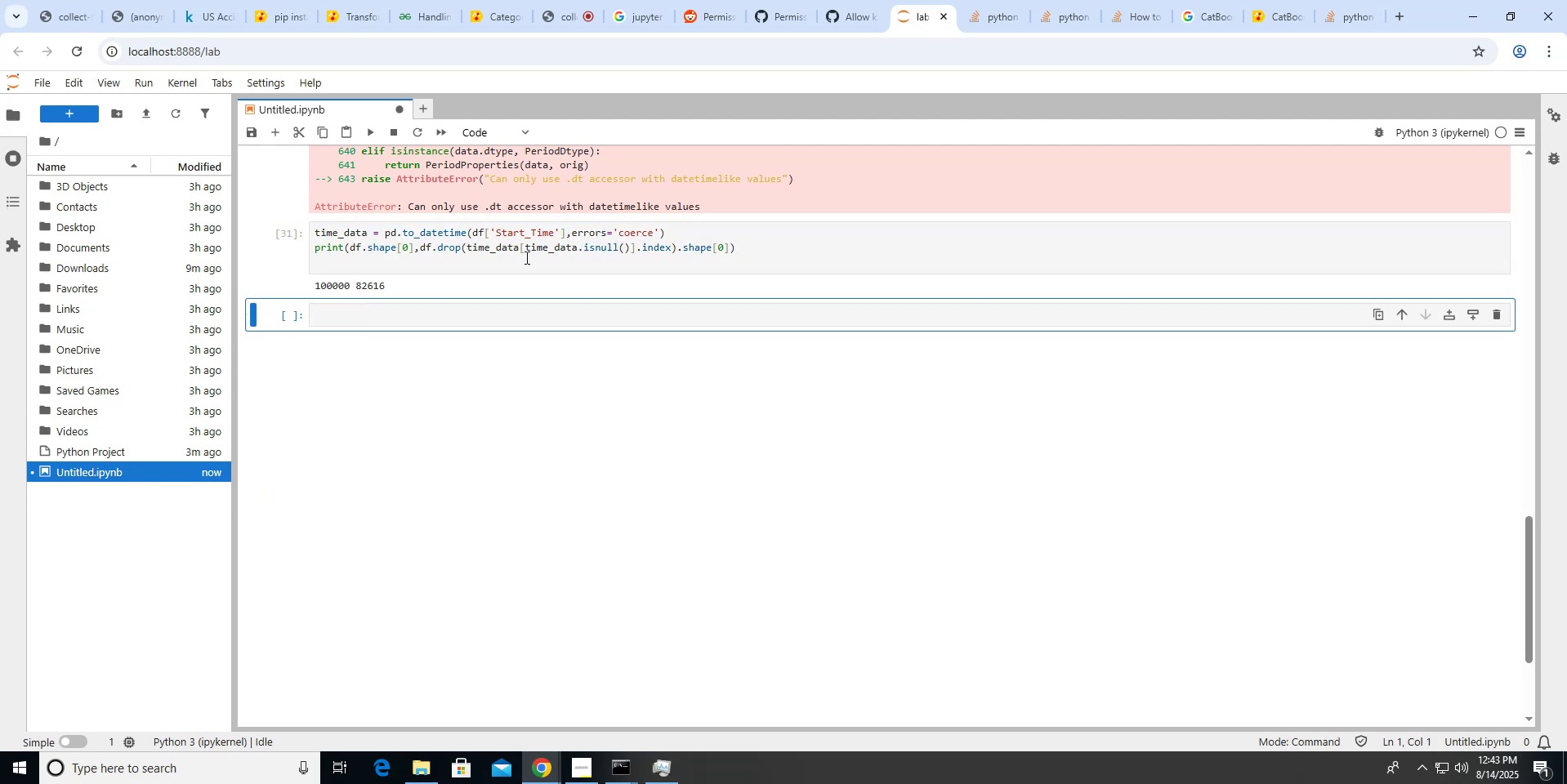 
left_click([420, 246])
 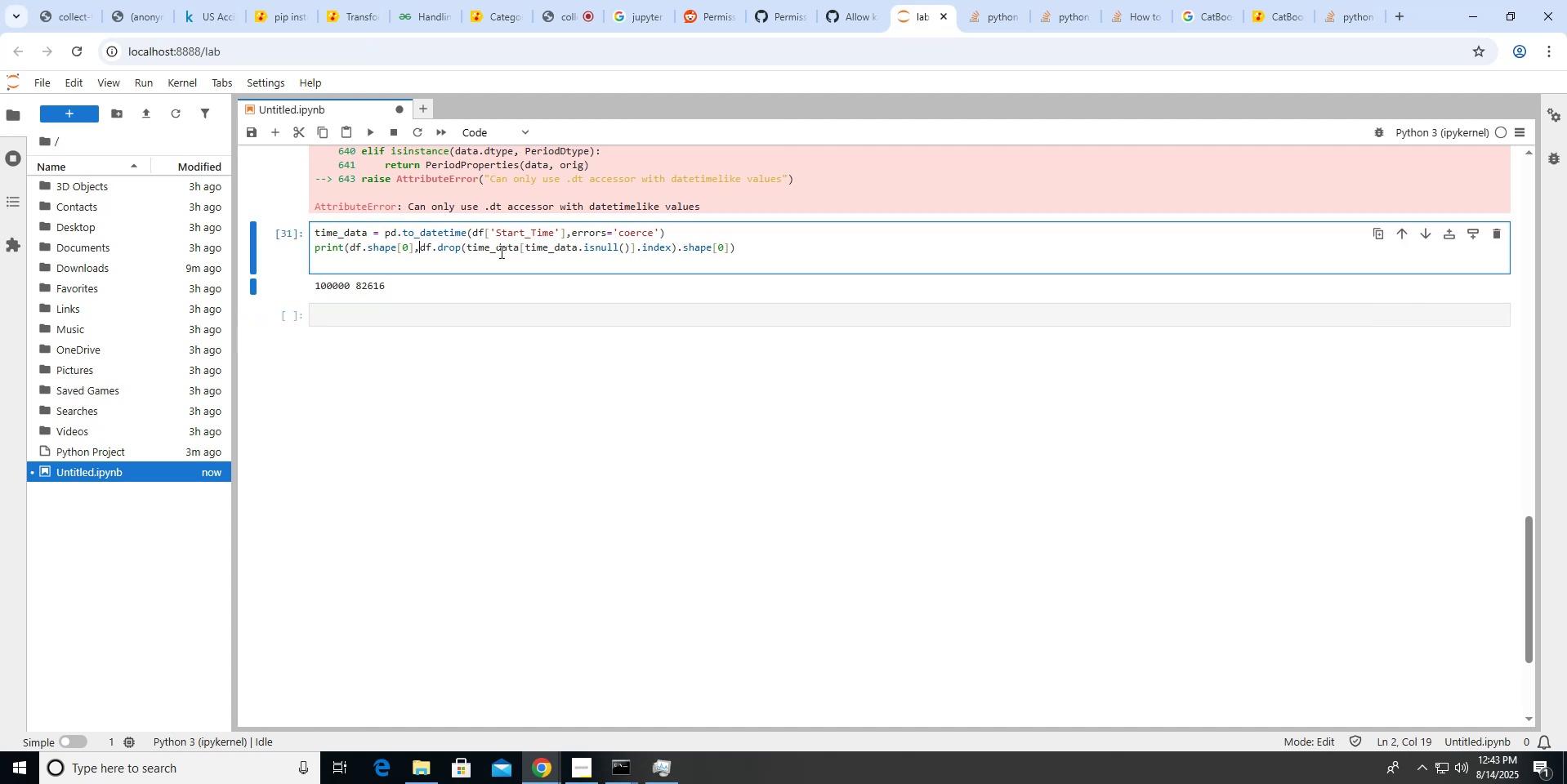 
key(Backspace)
 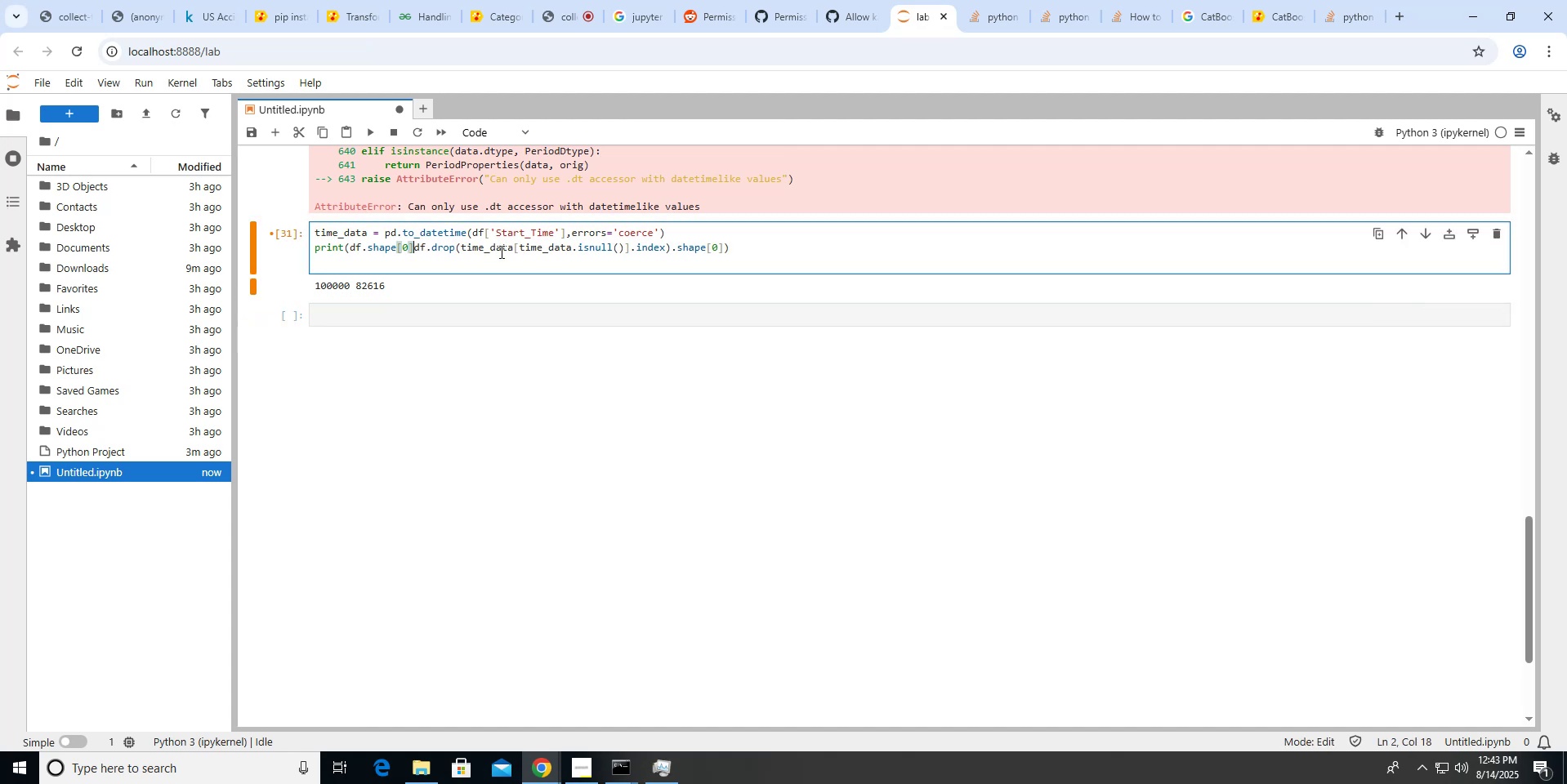 
key(NumpadSubtract)
 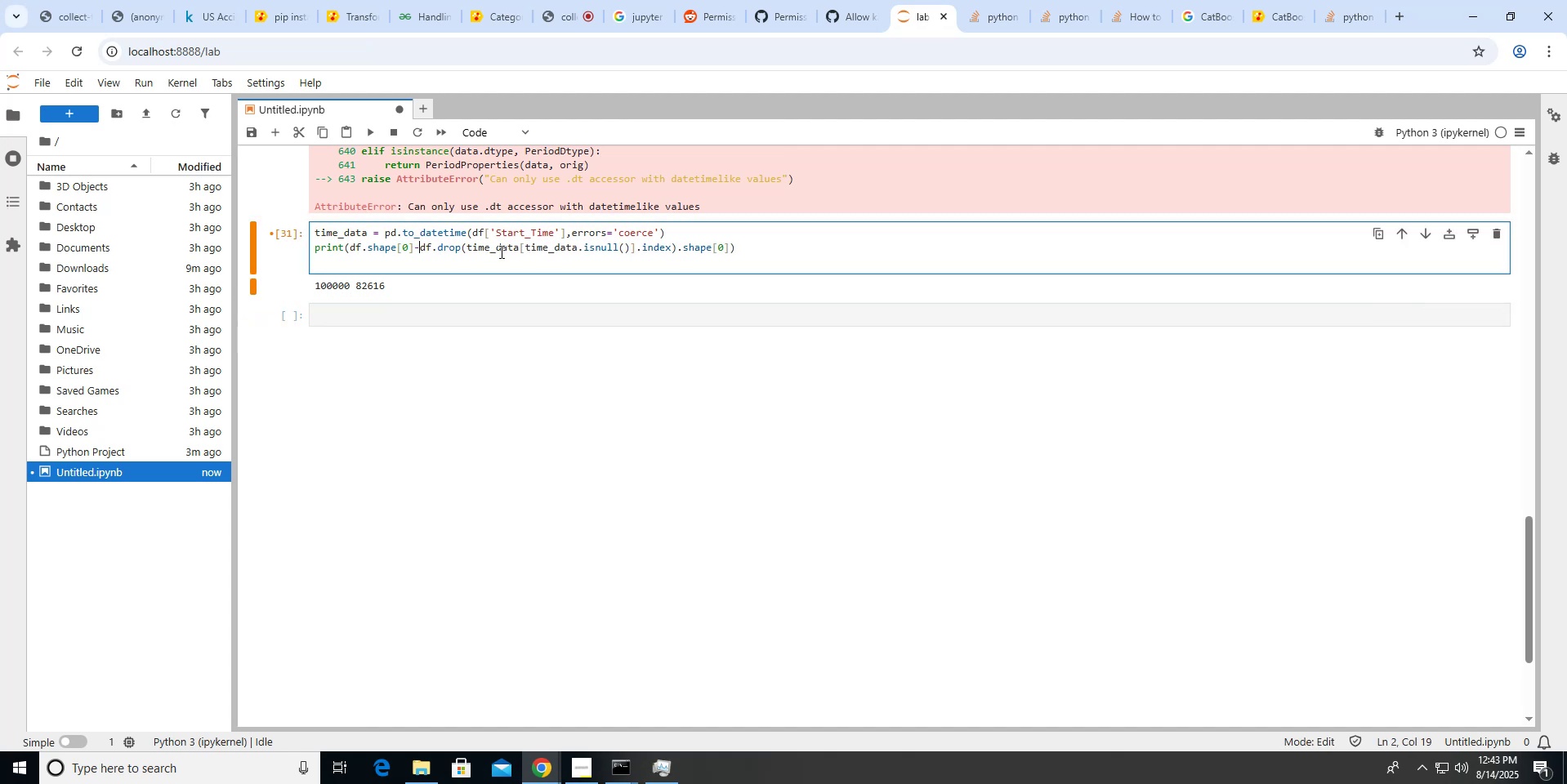 
hold_key(key=ShiftLeft, duration=1.52)
 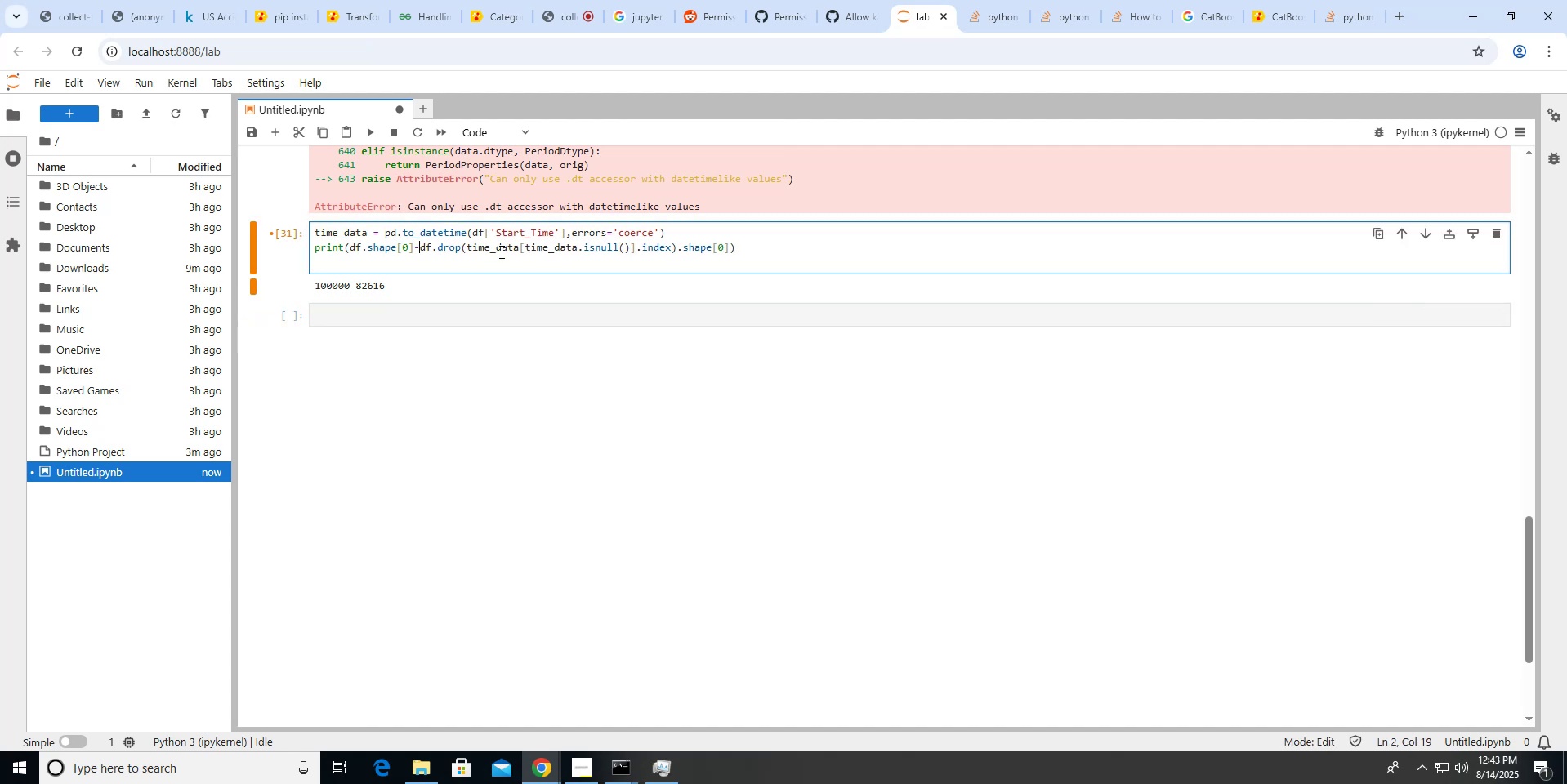 
key(Shift+Enter)
 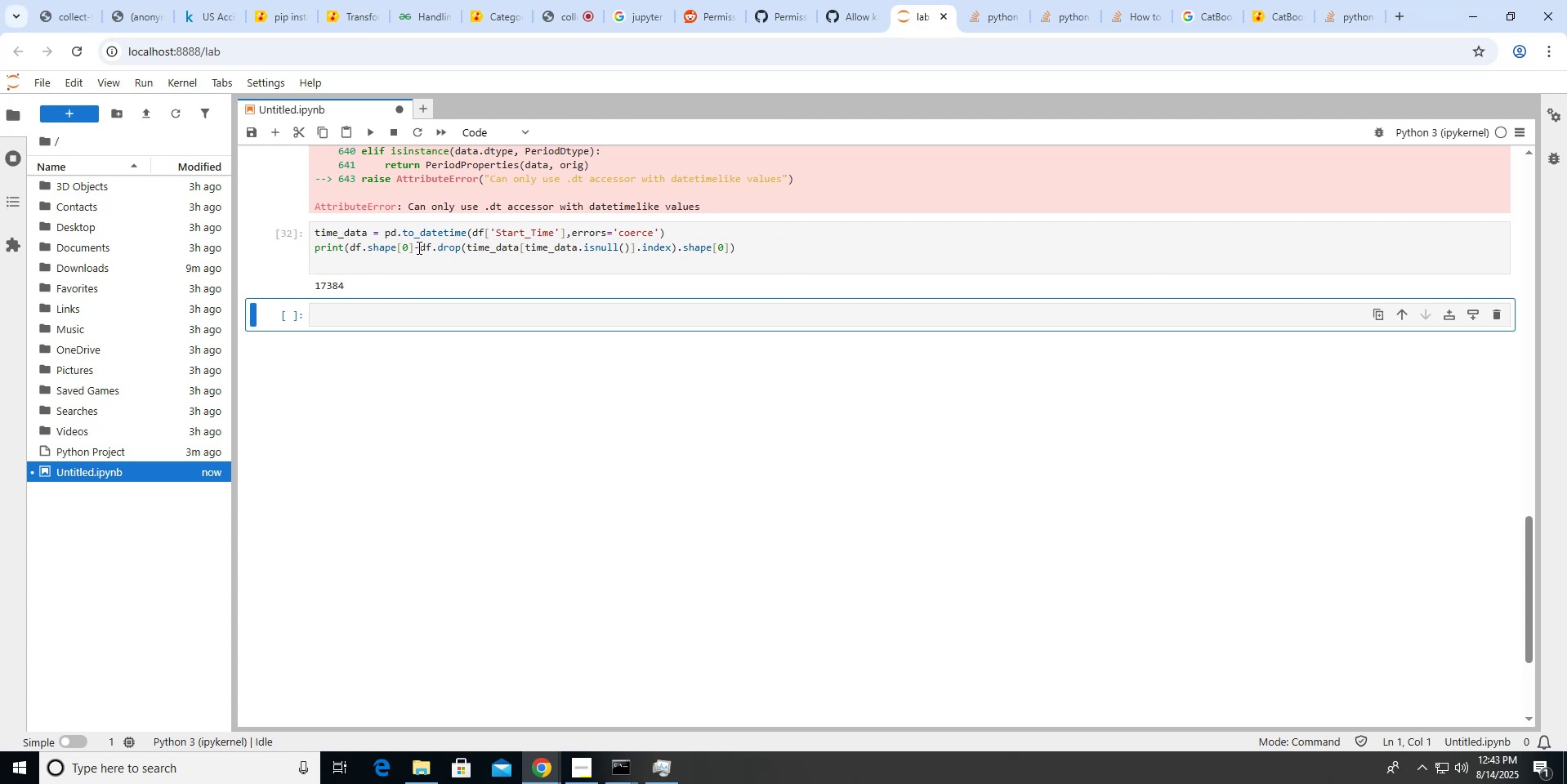 
wait(7.29)
 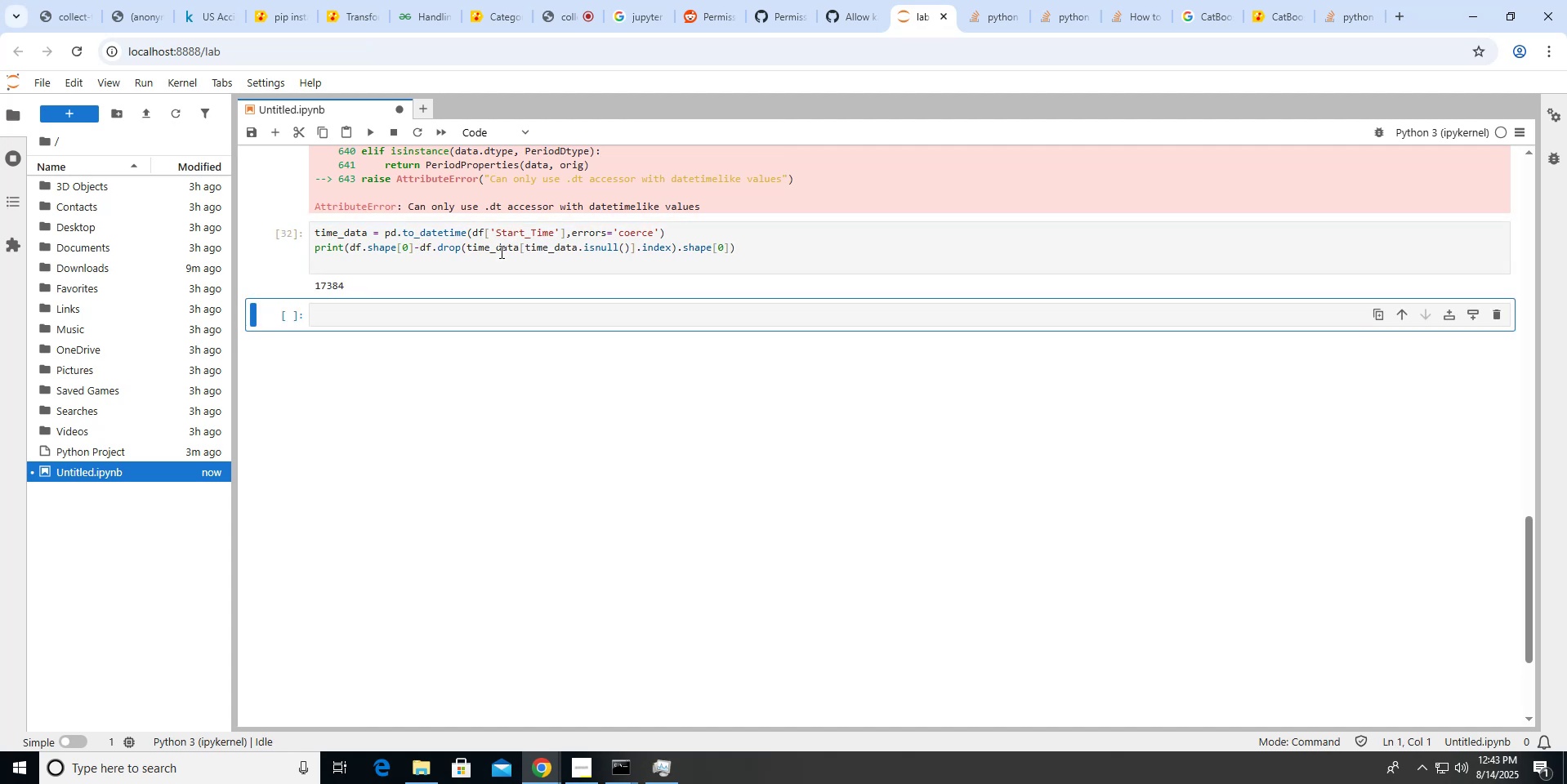 
left_click_drag(start_coordinate=[314, 235], to_coordinate=[379, 233])
 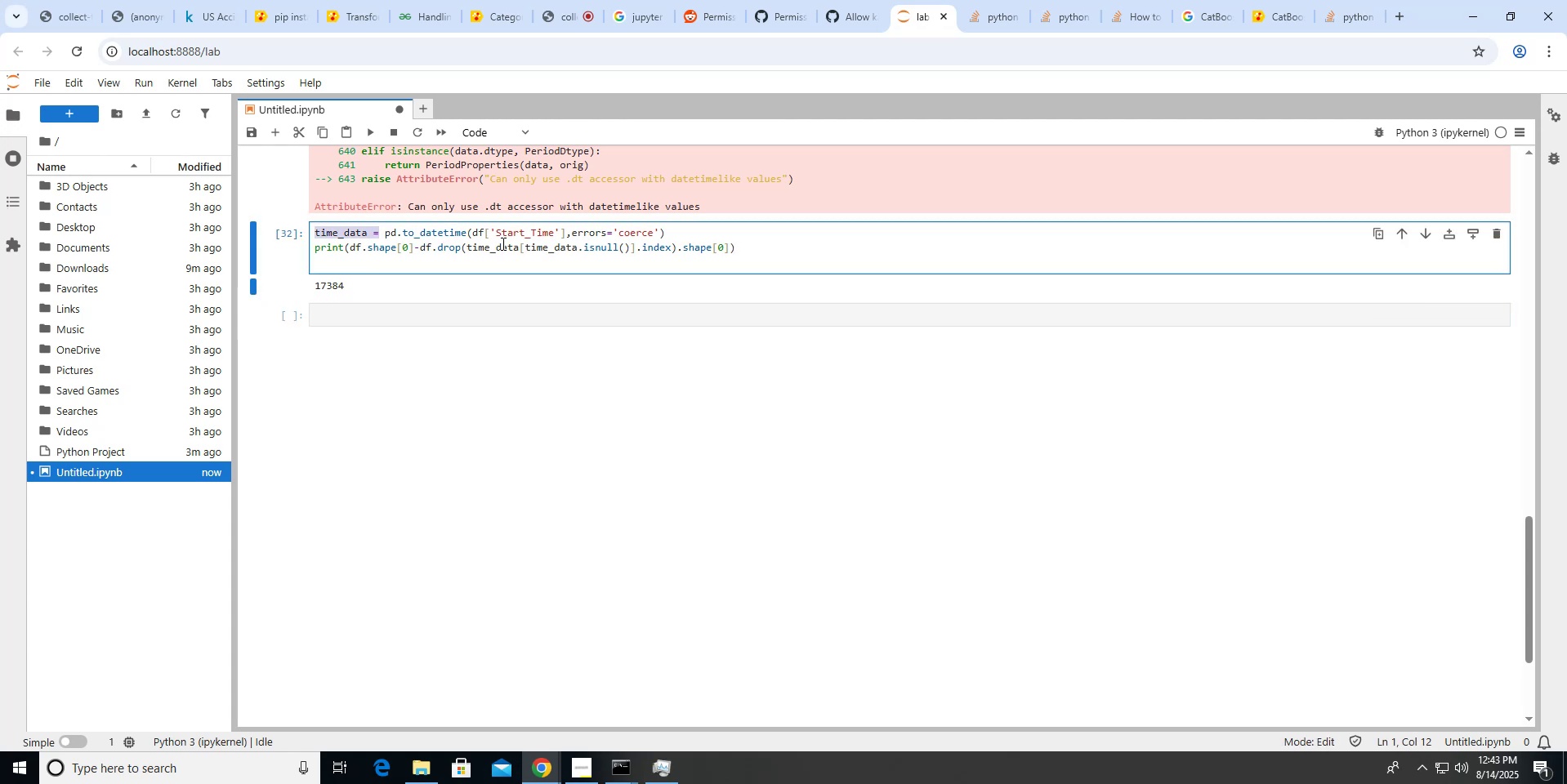 
scroll: coordinate [502, 243], scroll_direction: up, amount: 11.0
 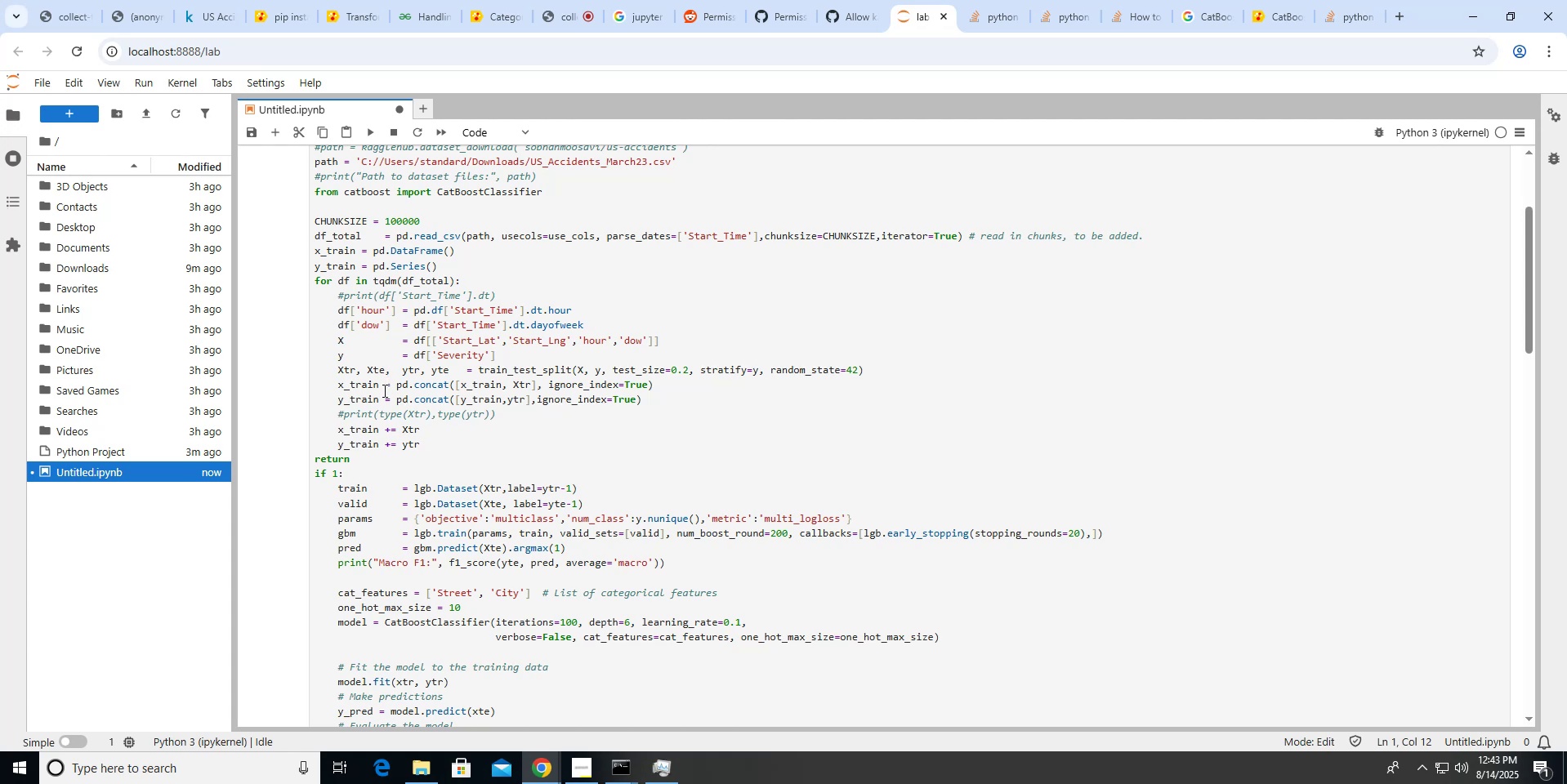 
wait(13.32)
 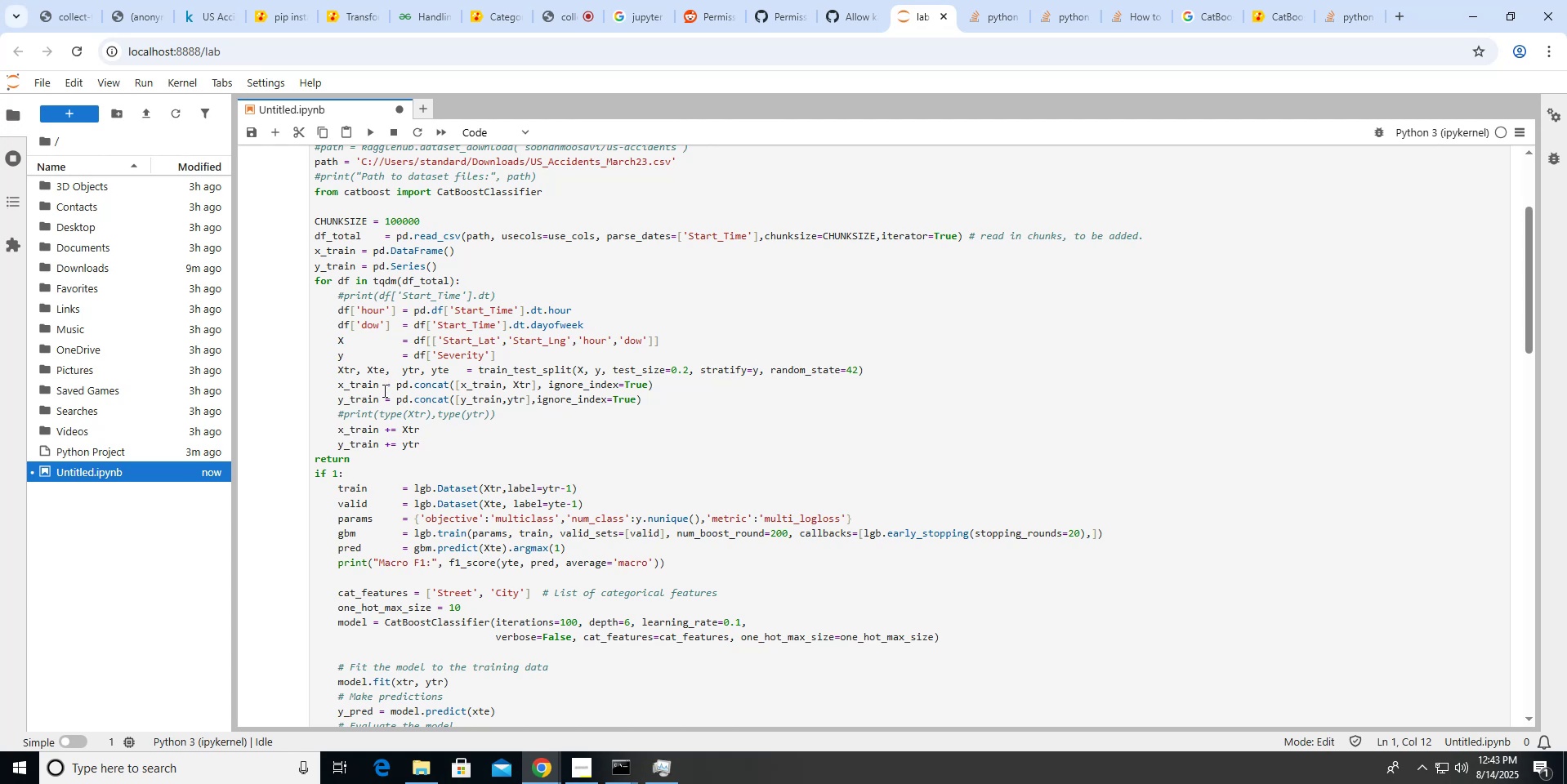 
left_click([520, 291])
 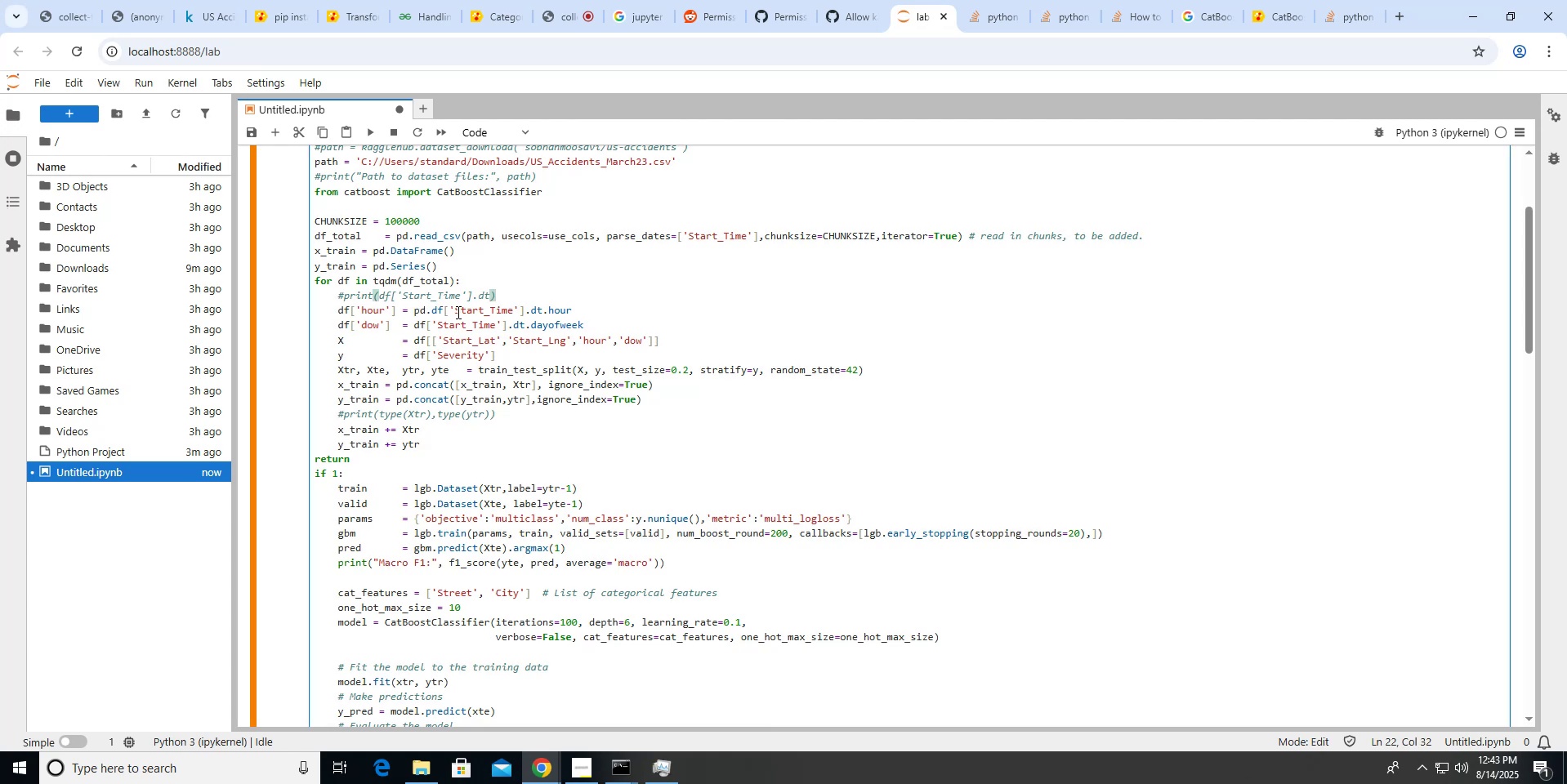 
key(Enter)
 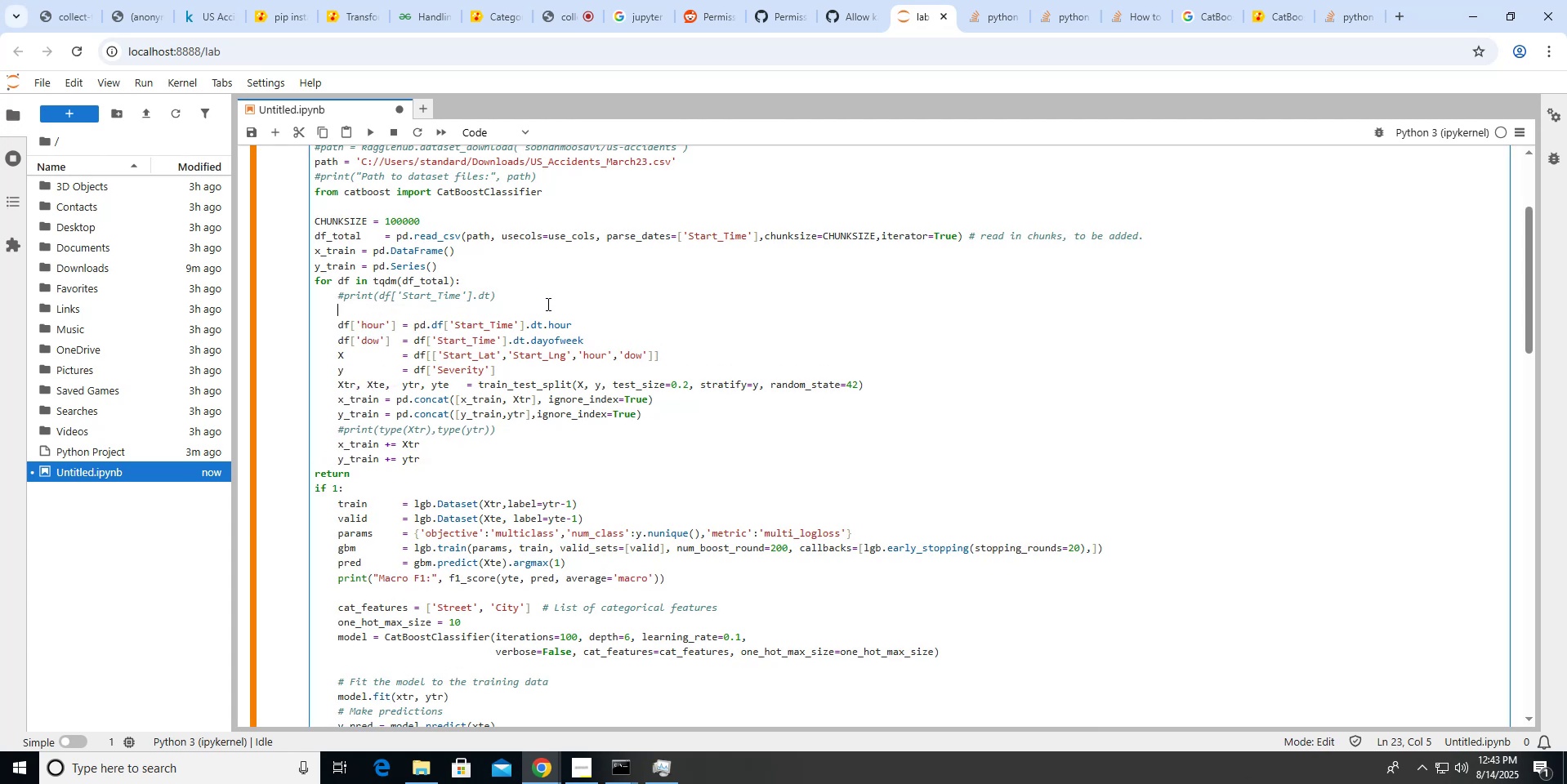 
type(time_data = )
 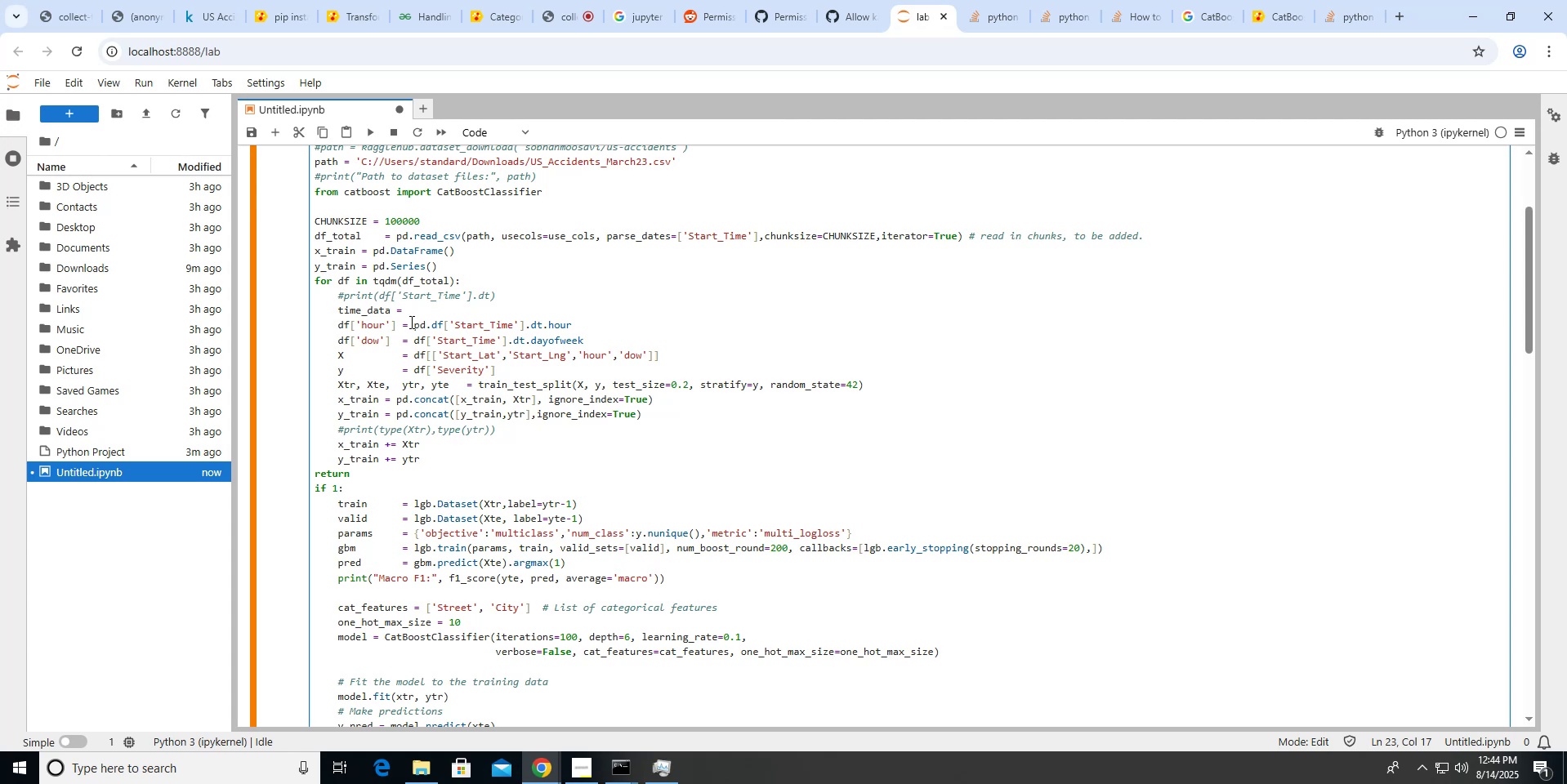 
left_click([408, 322])
 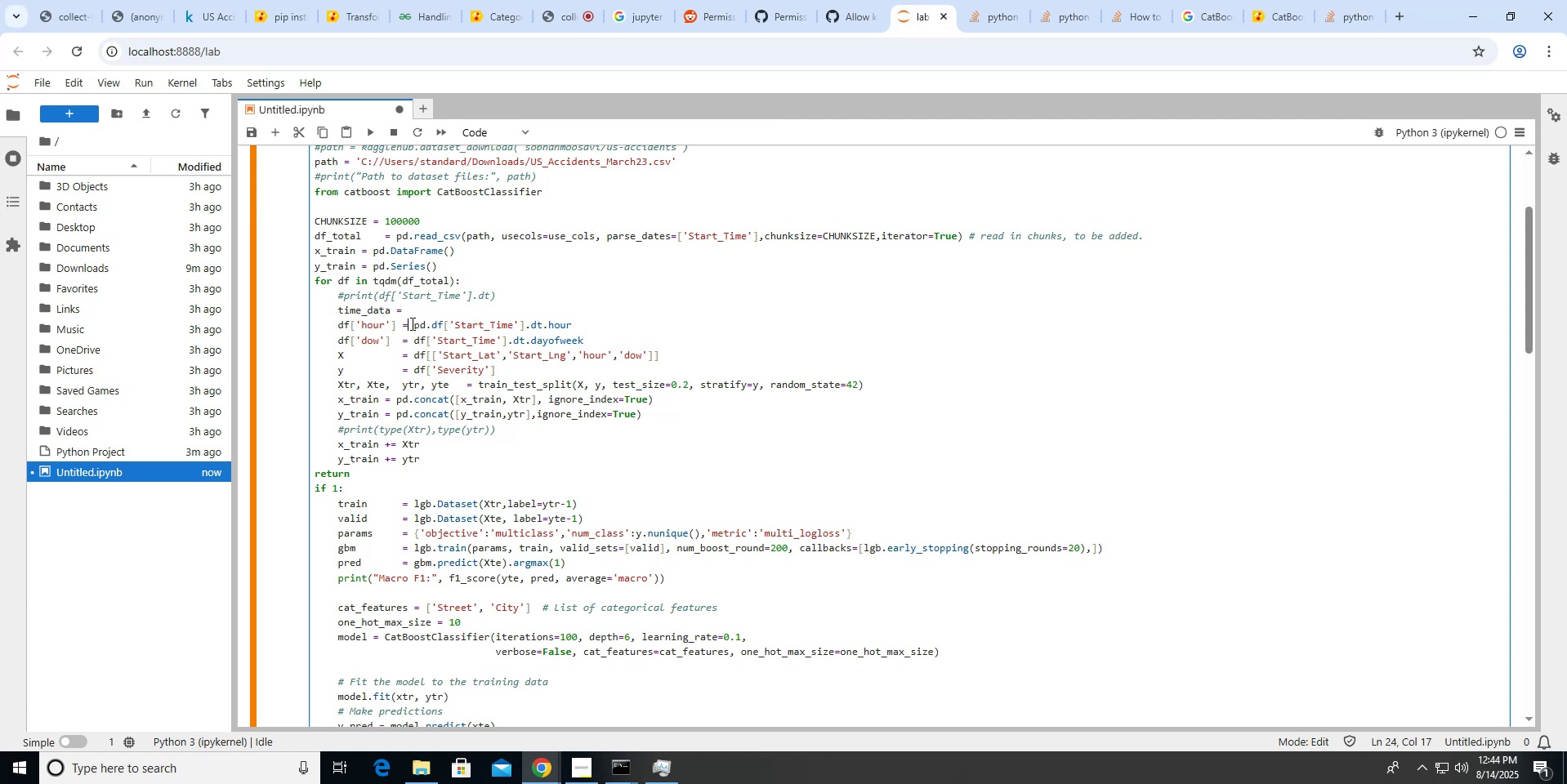 
left_click_drag(start_coordinate=[411, 323], to_coordinate=[490, 325])
 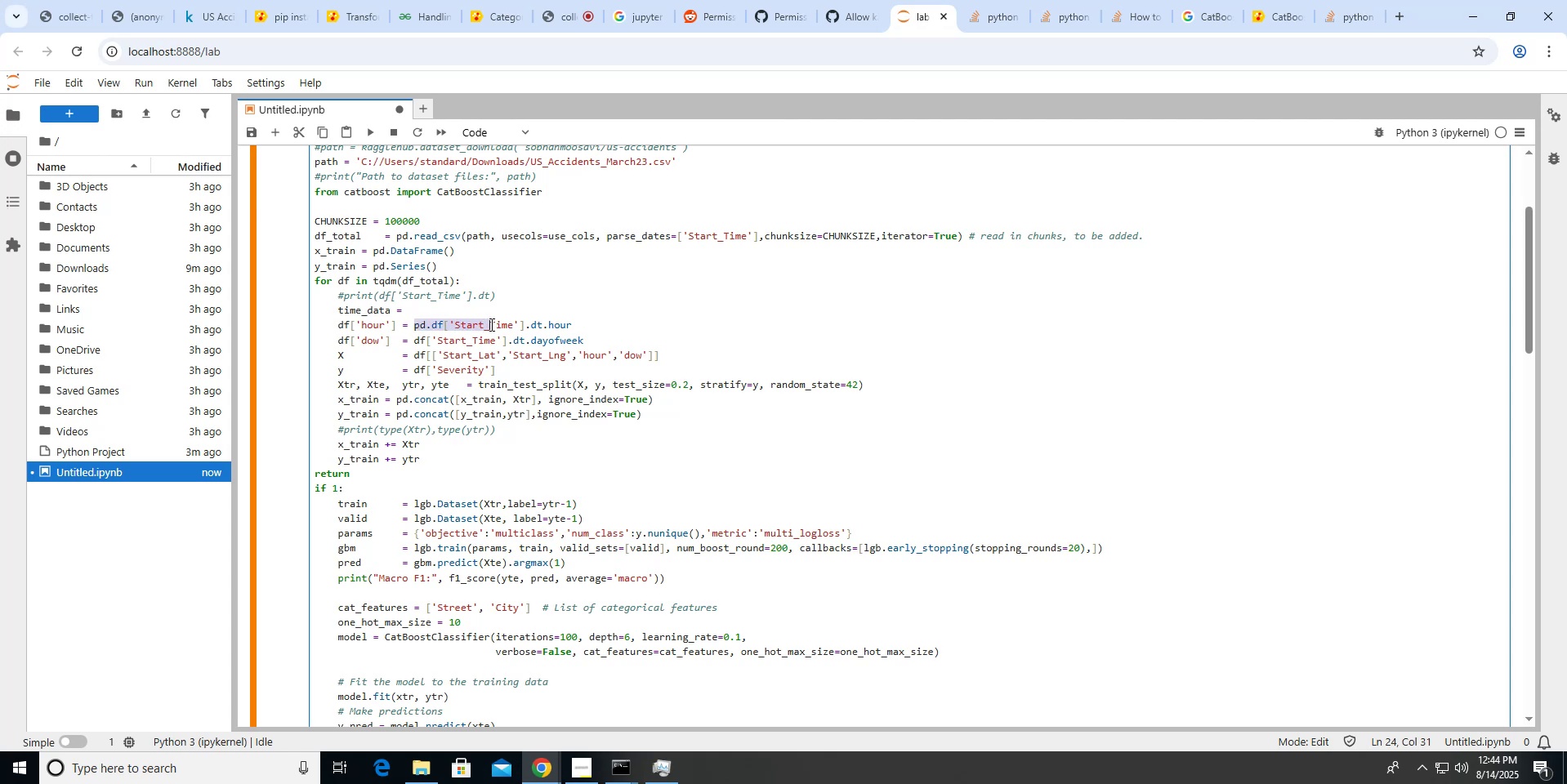 
scroll: coordinate [490, 324], scroll_direction: down, amount: 13.0
 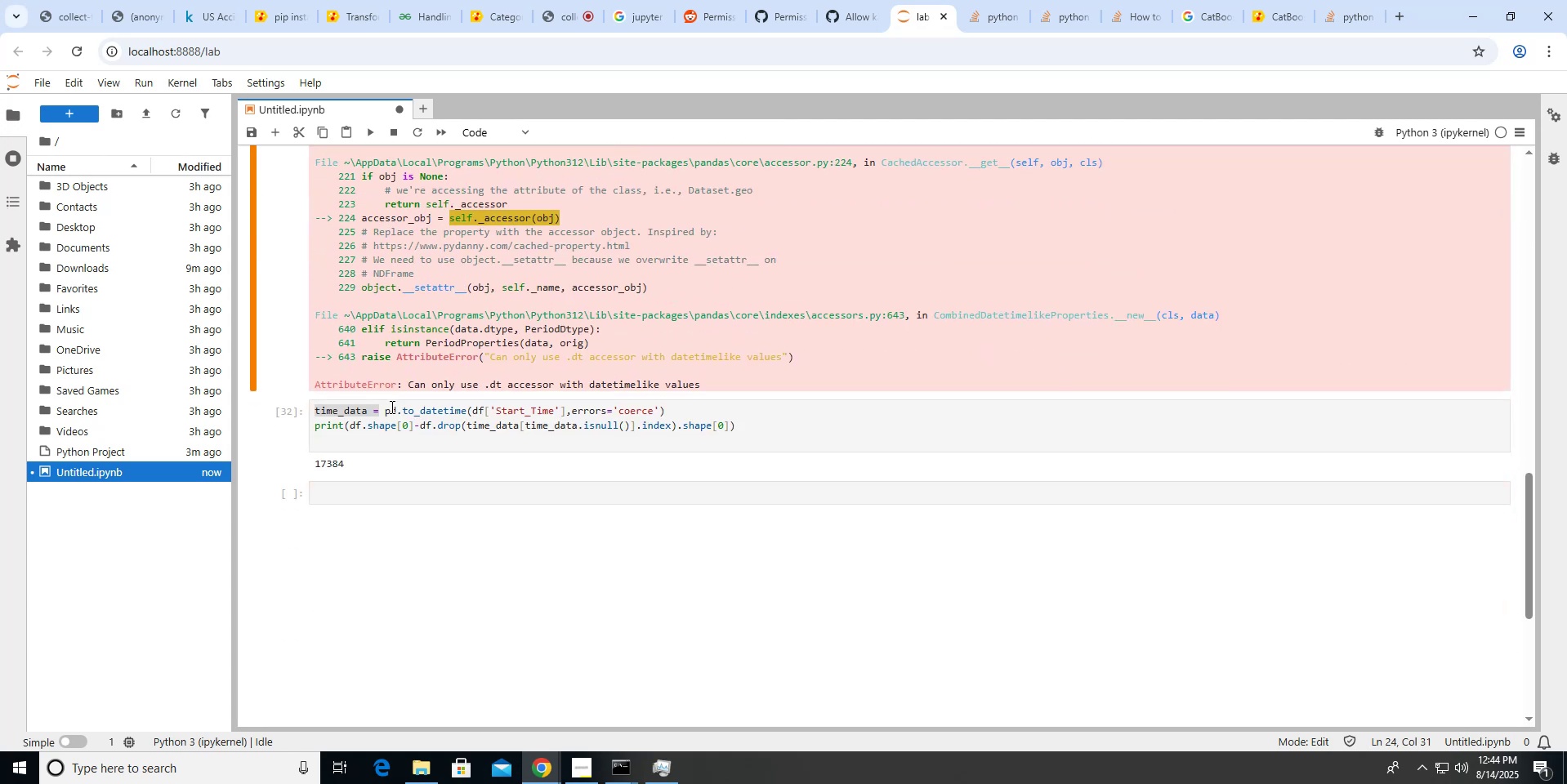 
left_click_drag(start_coordinate=[383, 410], to_coordinate=[666, 409])
 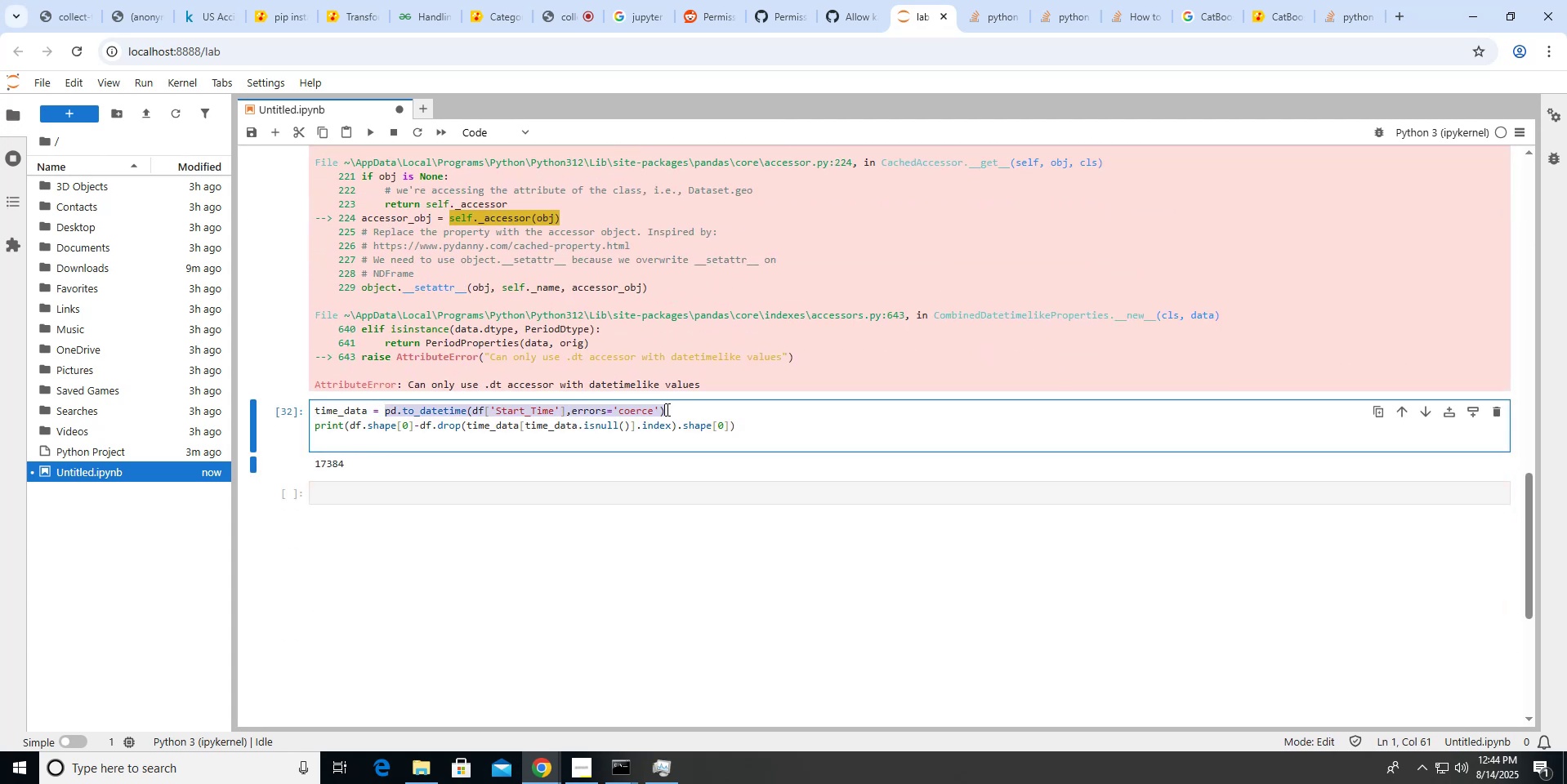 
key(Control+C)
 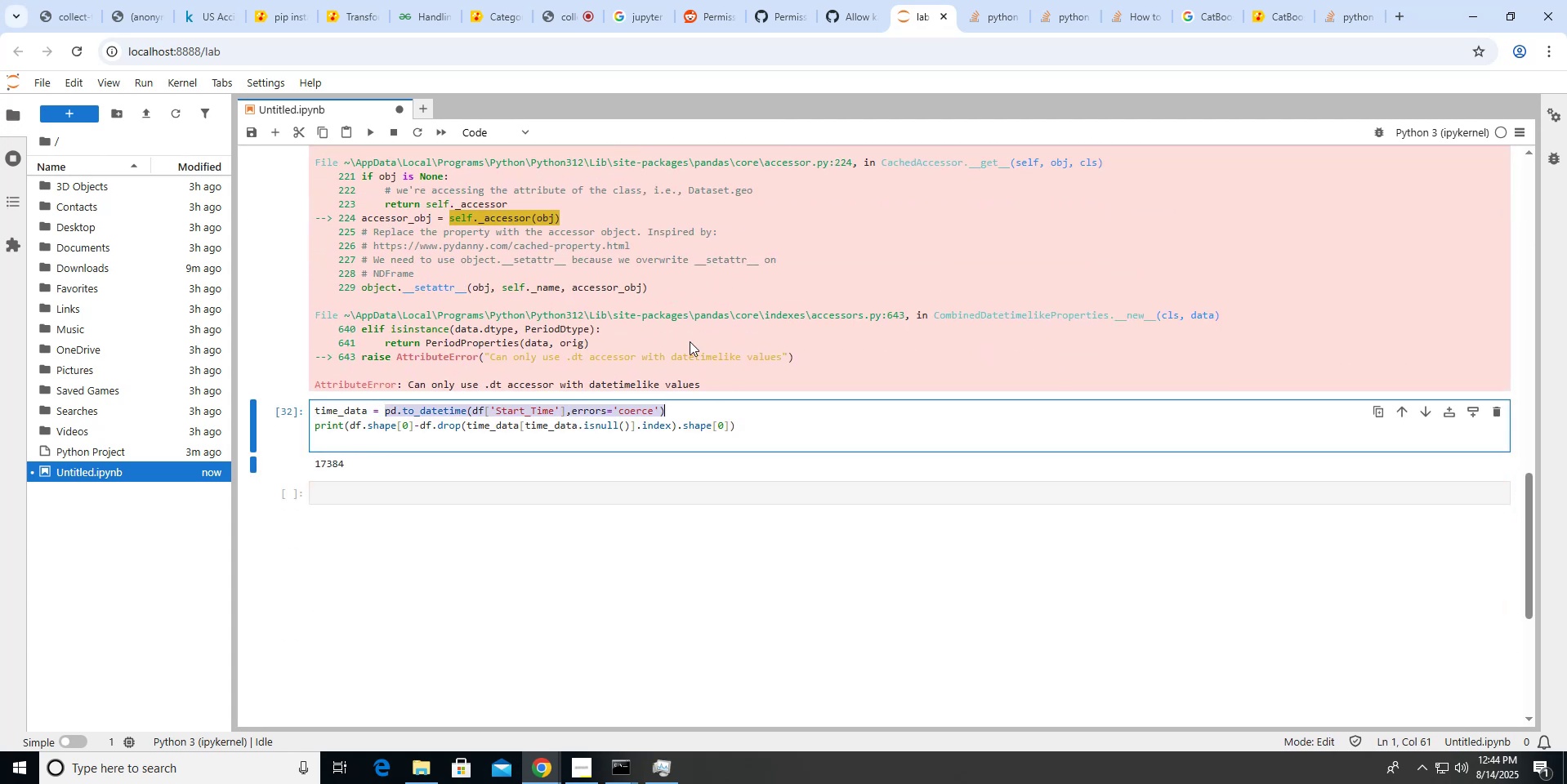 
scroll: coordinate [690, 341], scroll_direction: up, amount: 13.0
 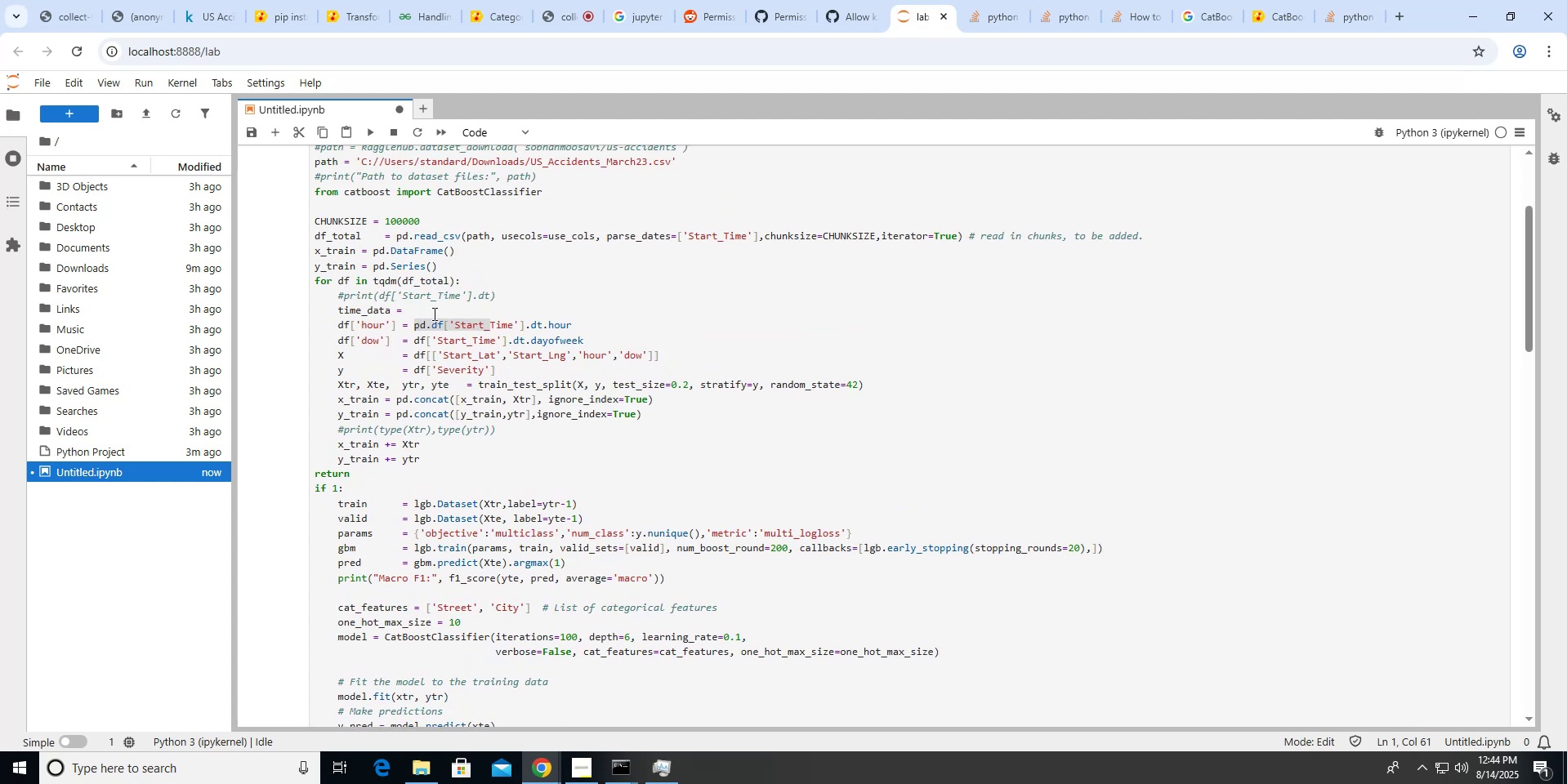 
left_click([432, 310])
 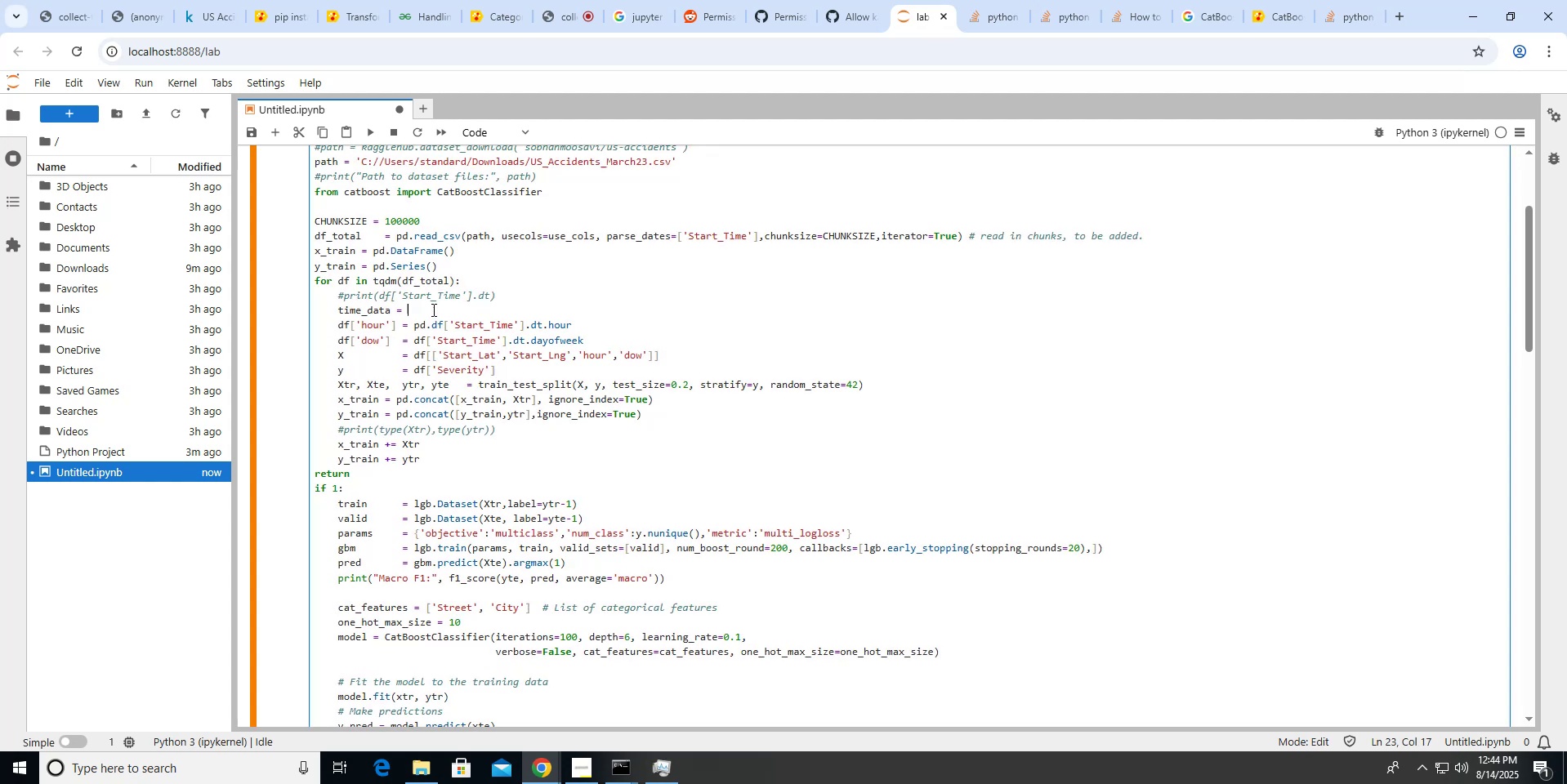 
key(Control+V)
 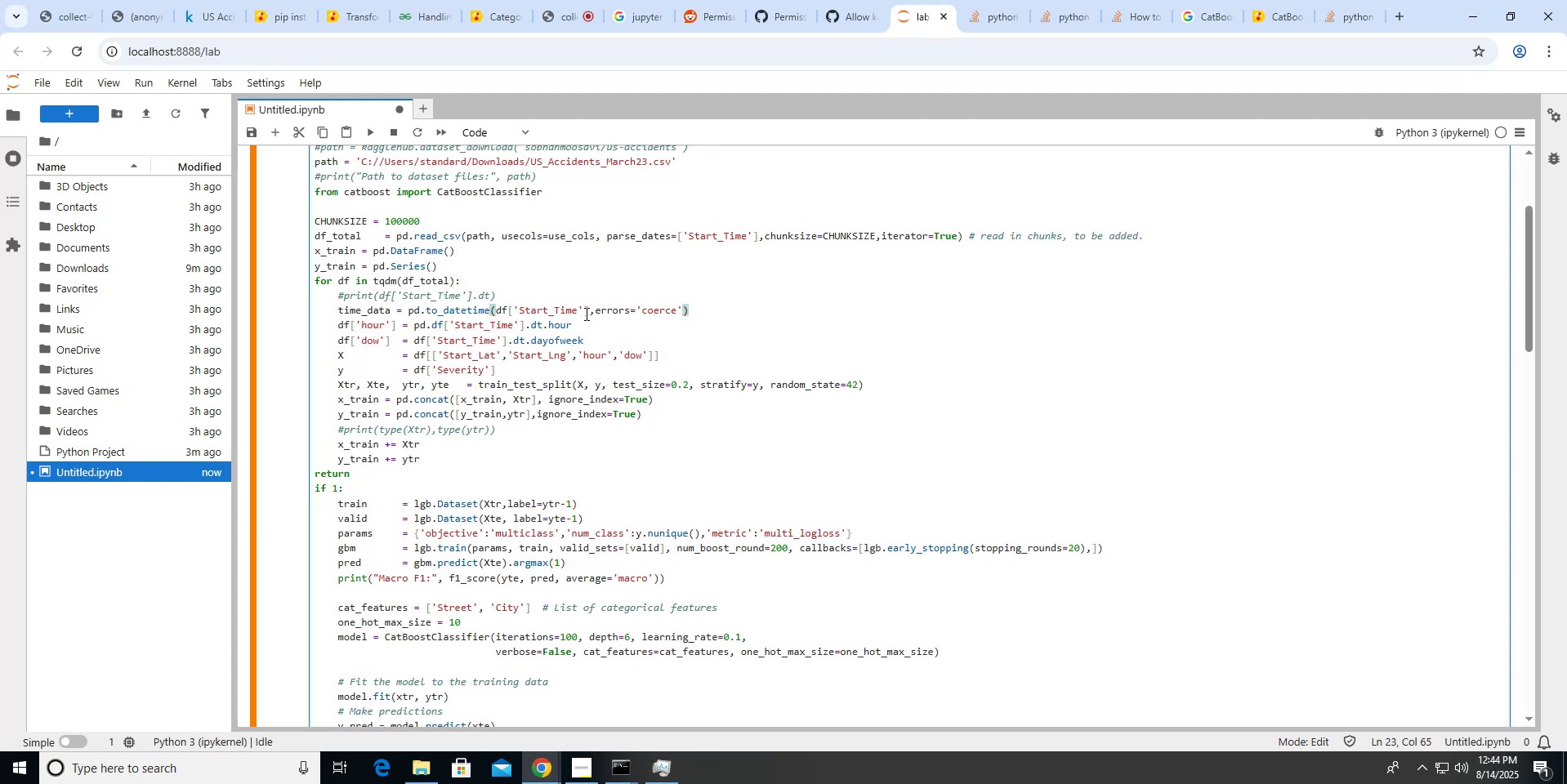 
scroll: coordinate [585, 314], scroll_direction: down, amount: 14.0
 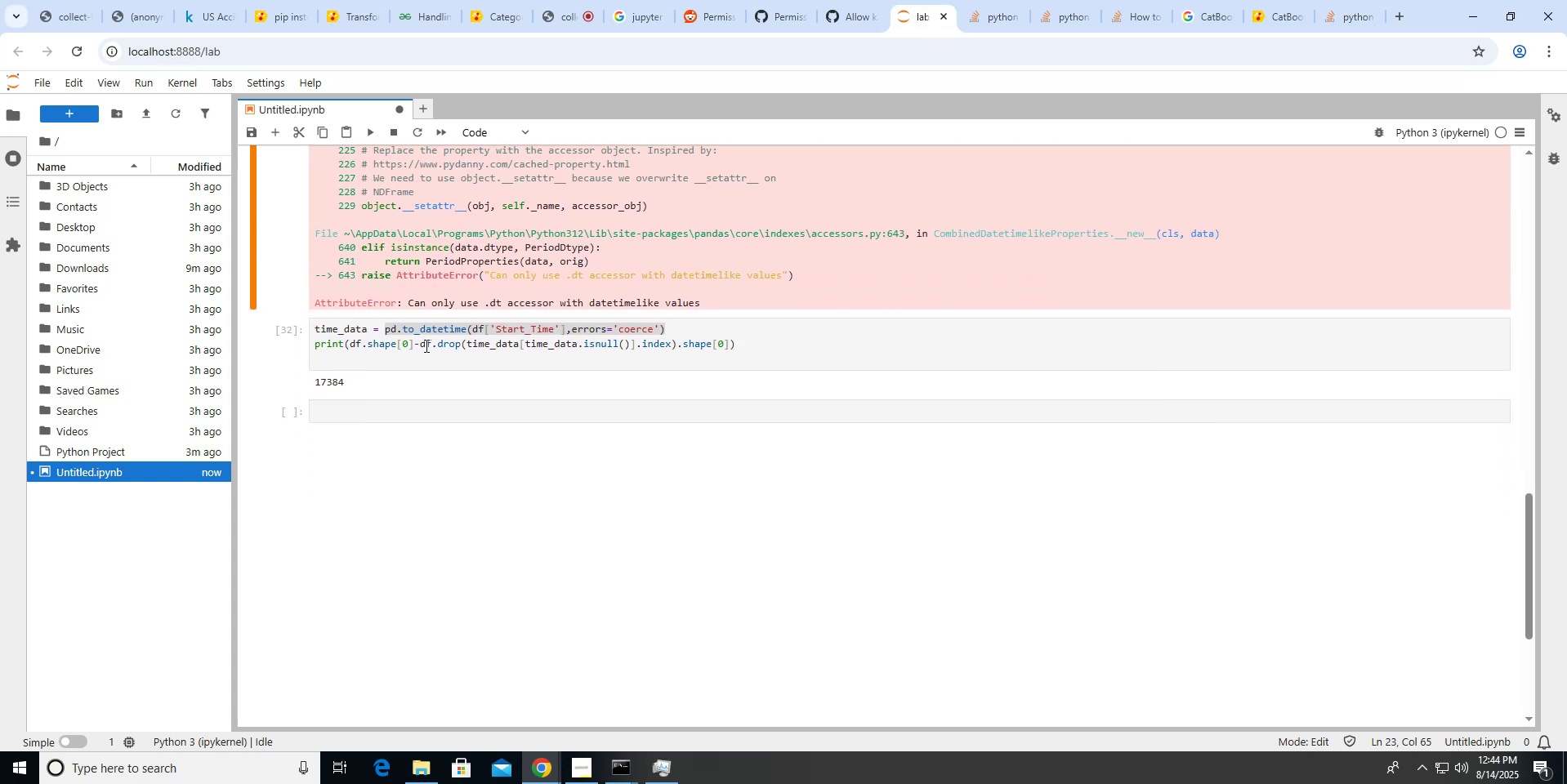 
left_click_drag(start_coordinate=[418, 345], to_coordinate=[735, 341])
 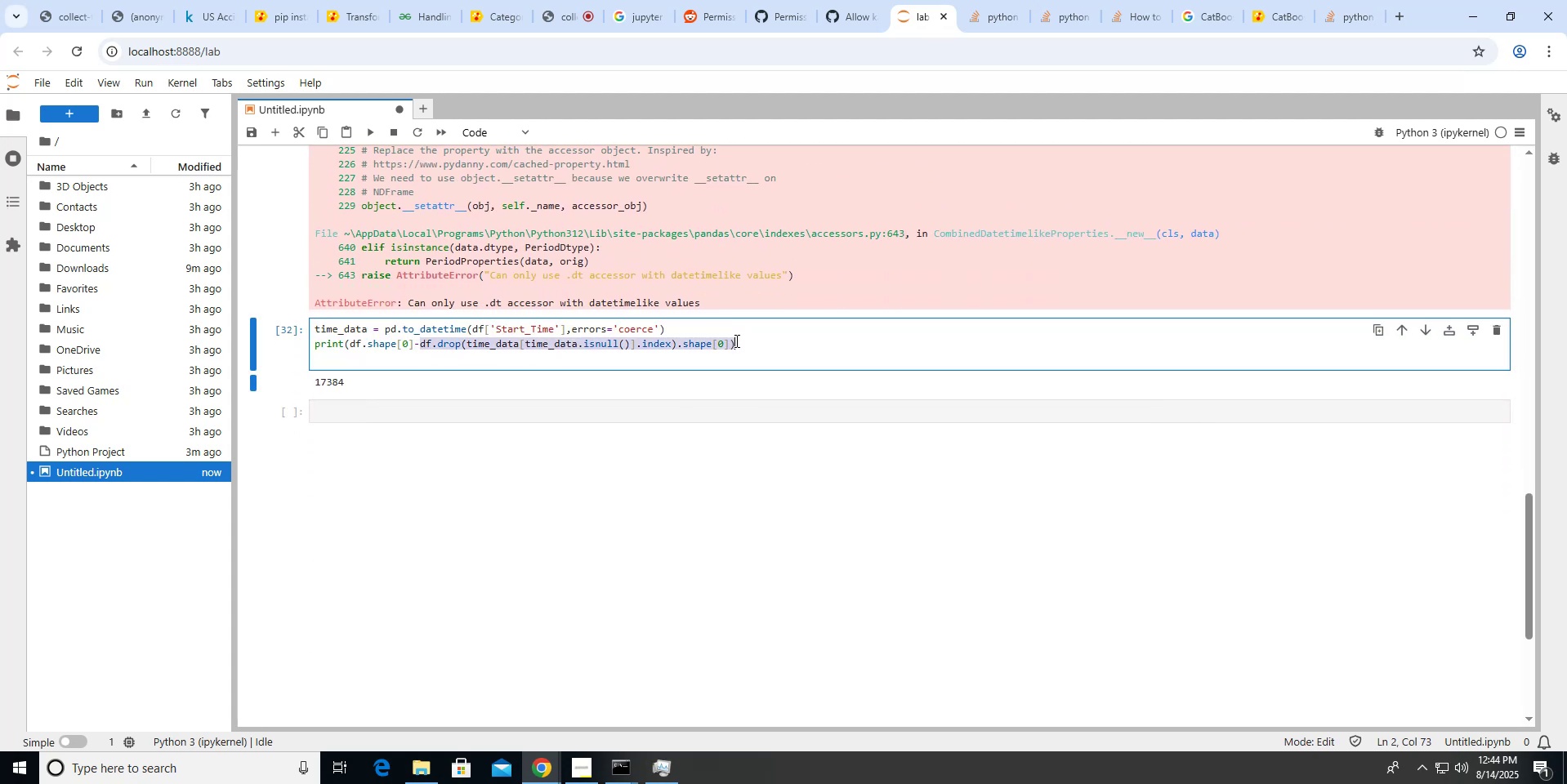 
key(Control+C)
 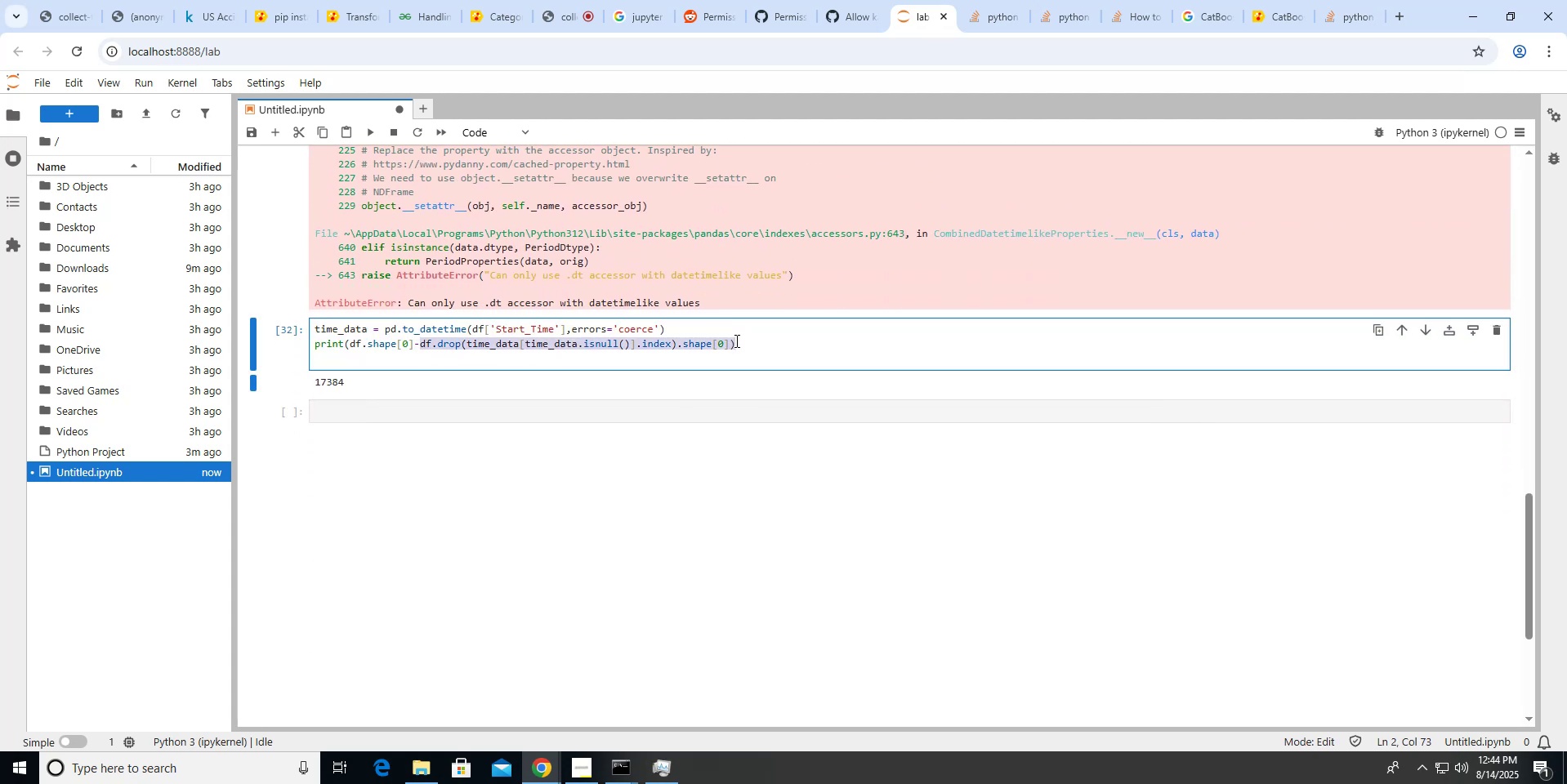 
scroll: coordinate [735, 341], scroll_direction: up, amount: 13.0
 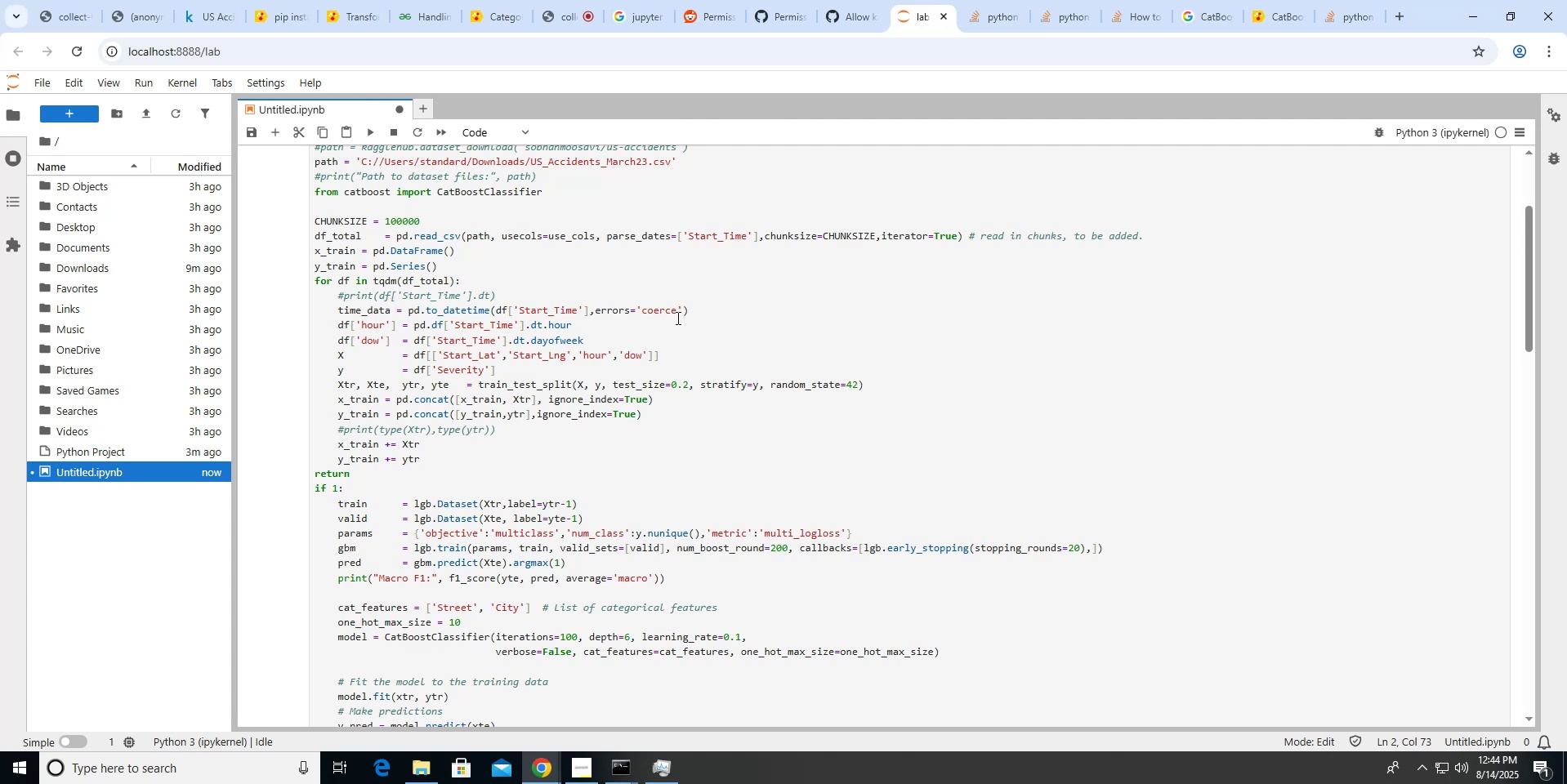 
left_click([699, 310])
 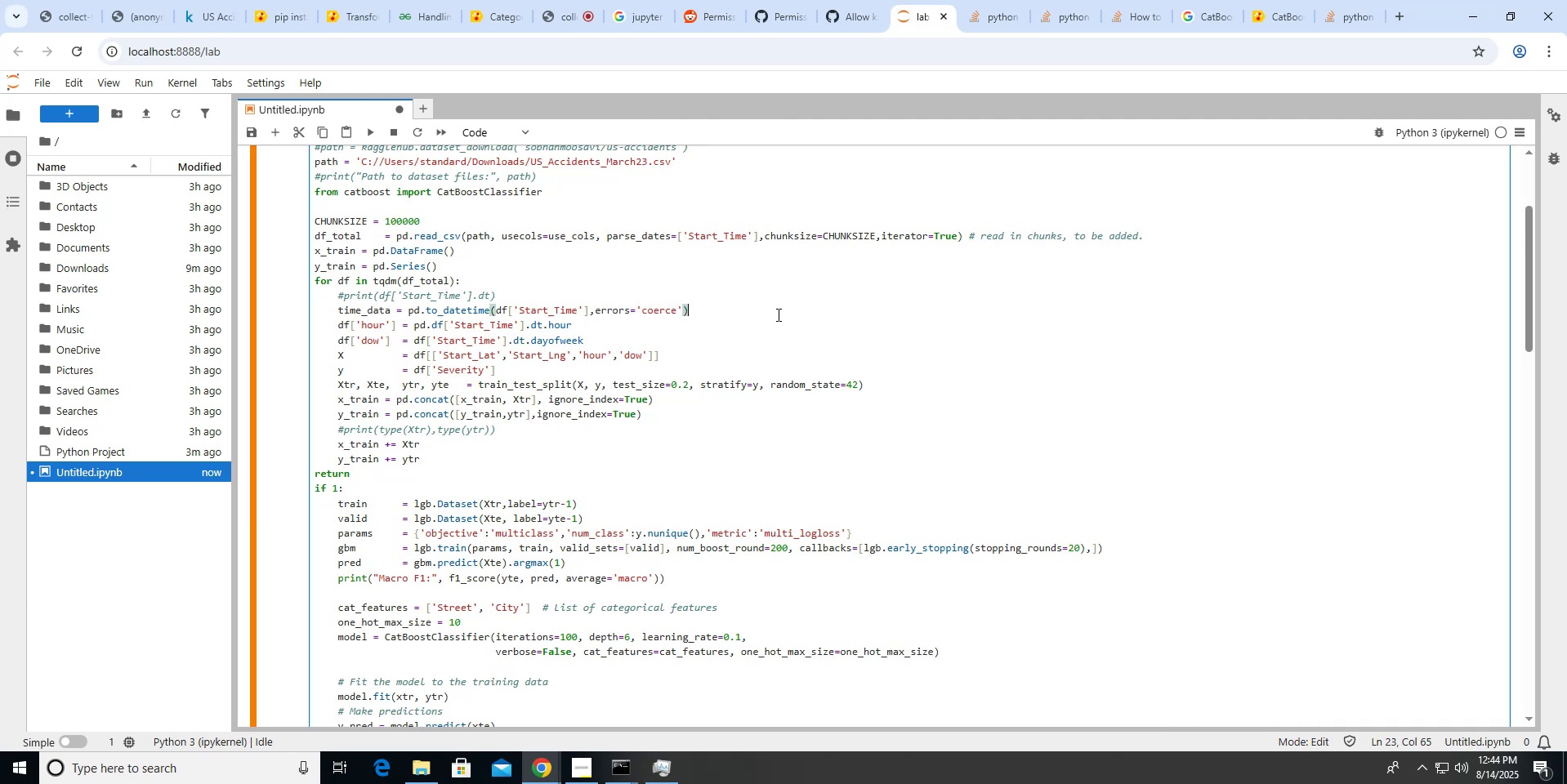 
key(Enter)
 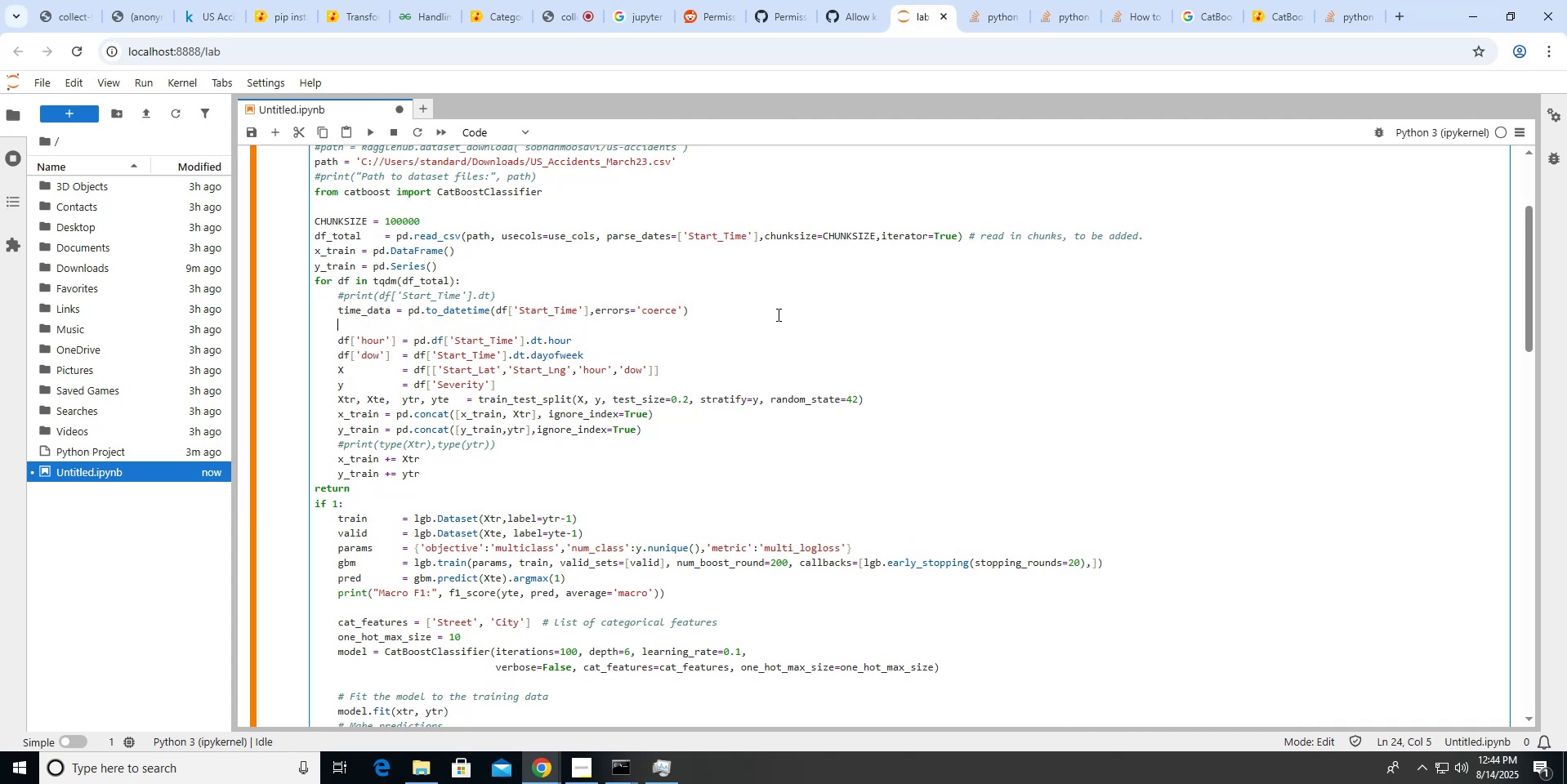 
type(df = )
 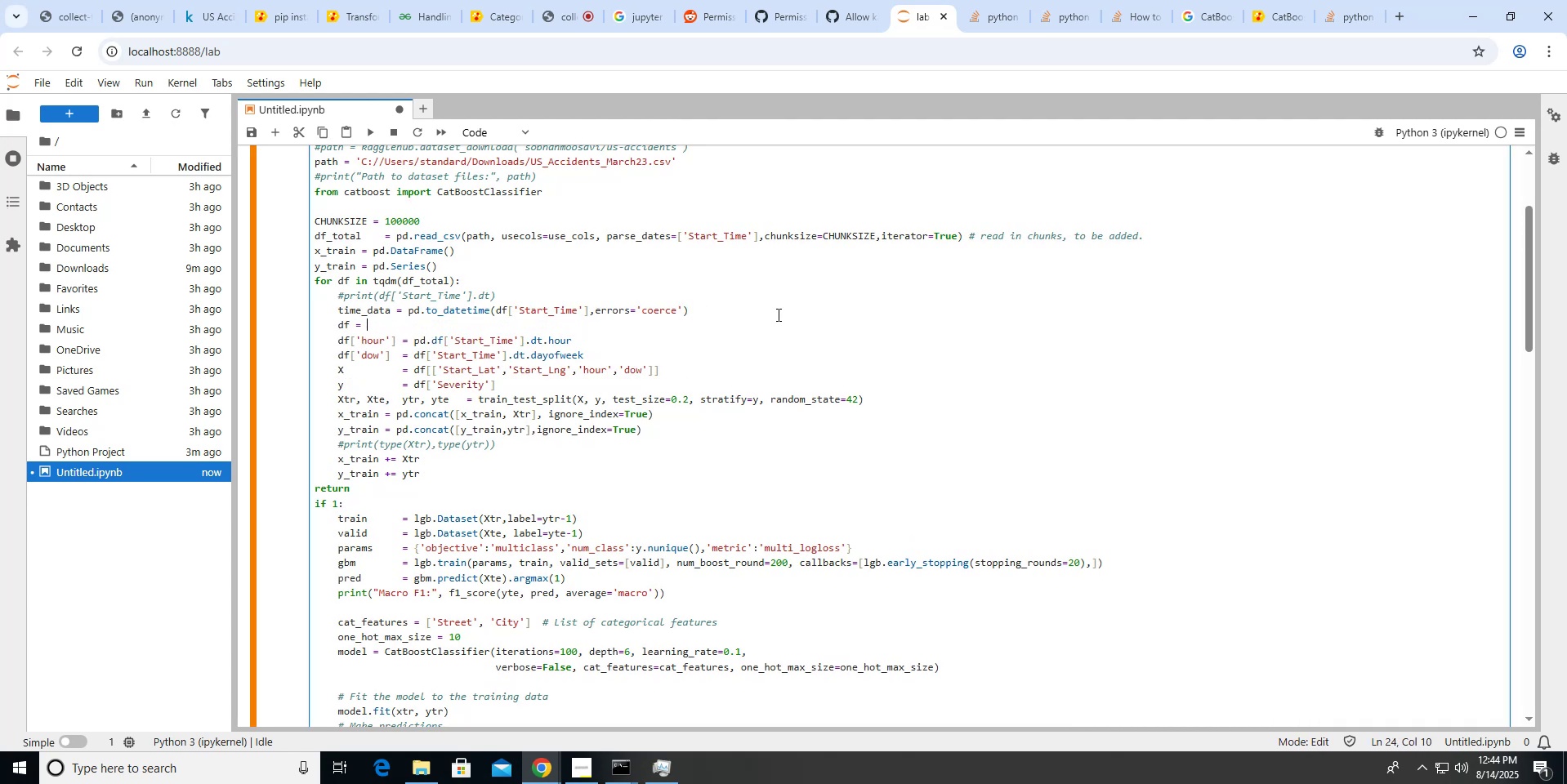 
key(Control+V)
 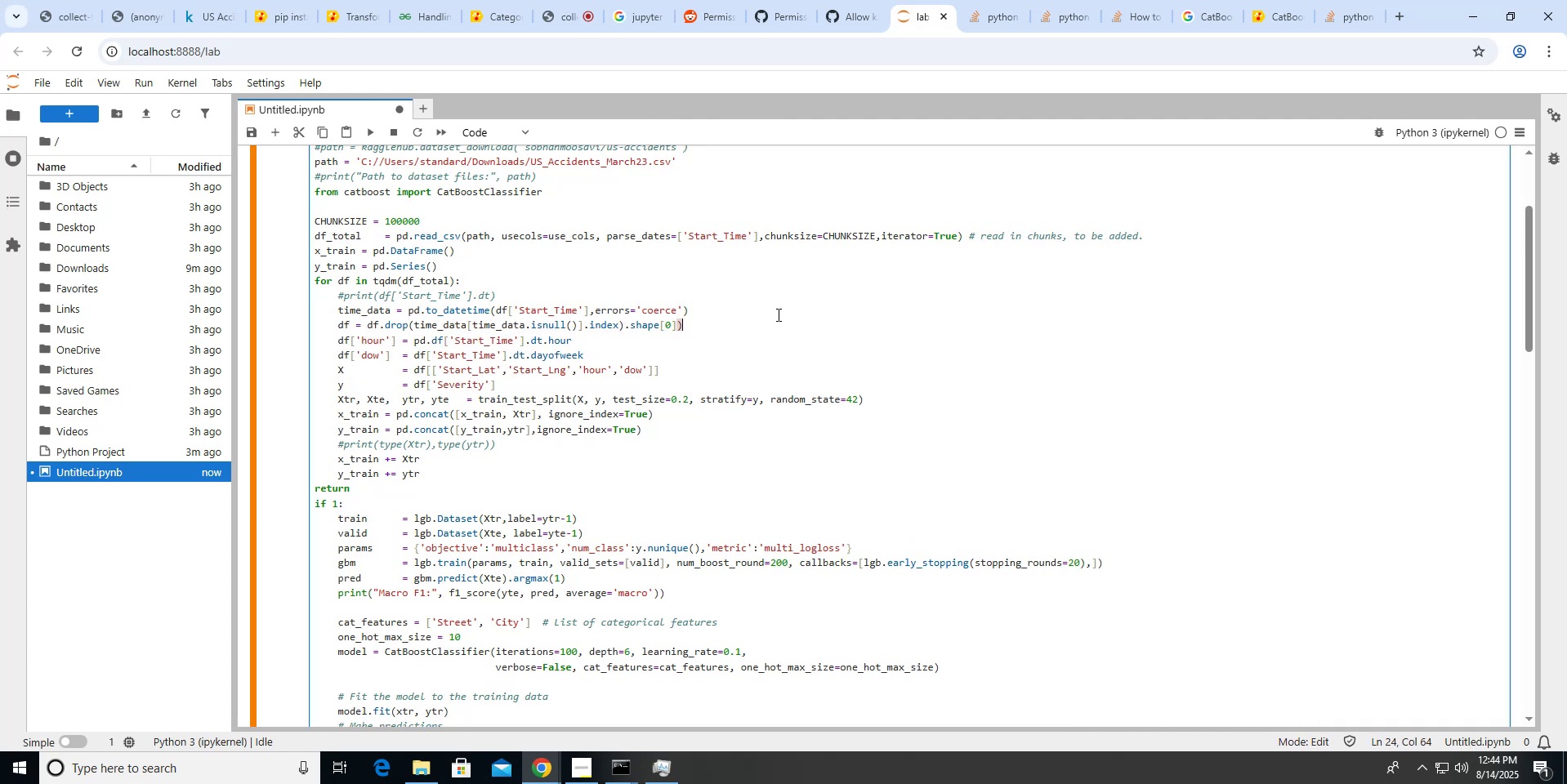 
key(ArrowLeft)
 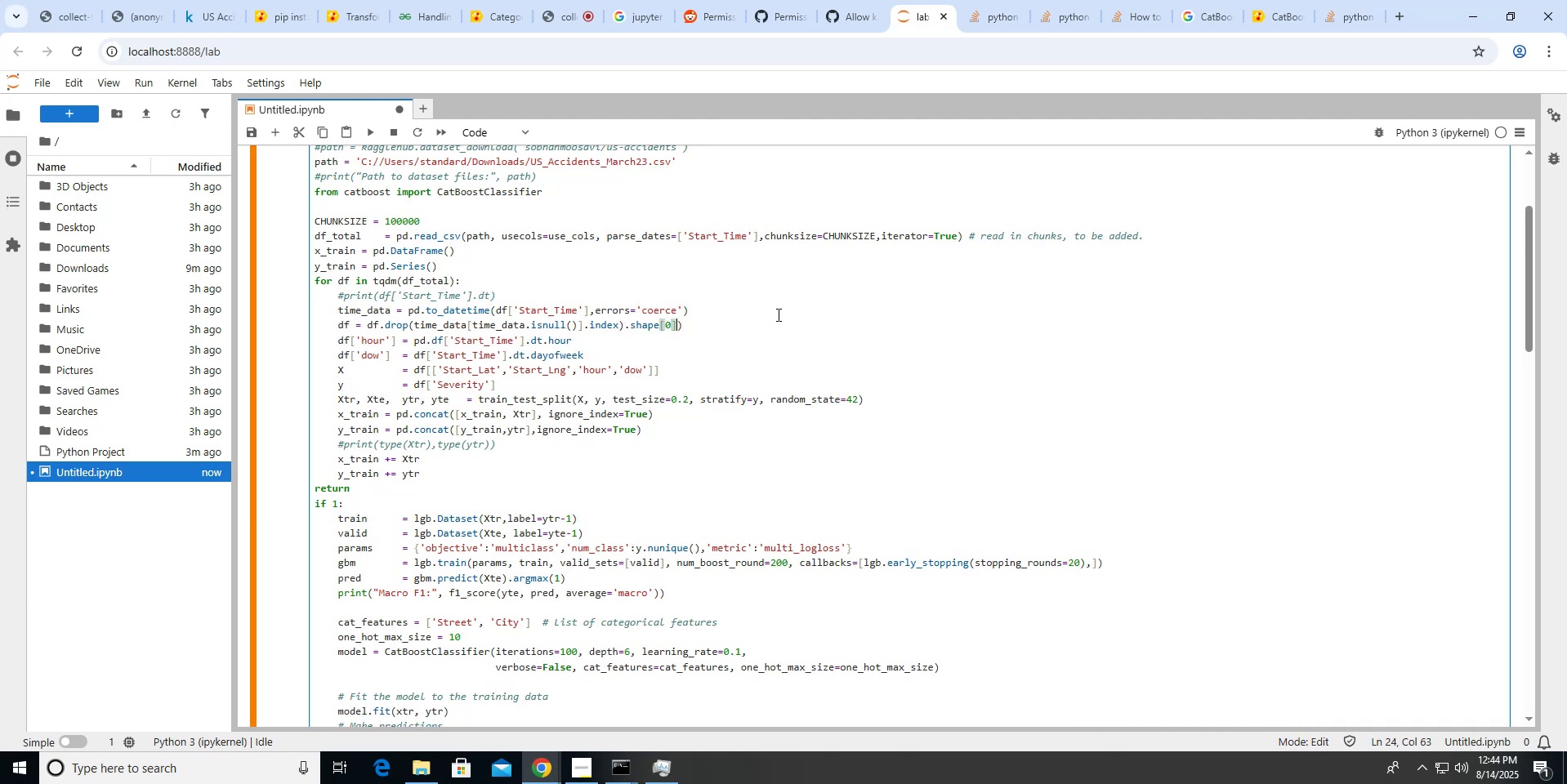 
key(Backspace)
 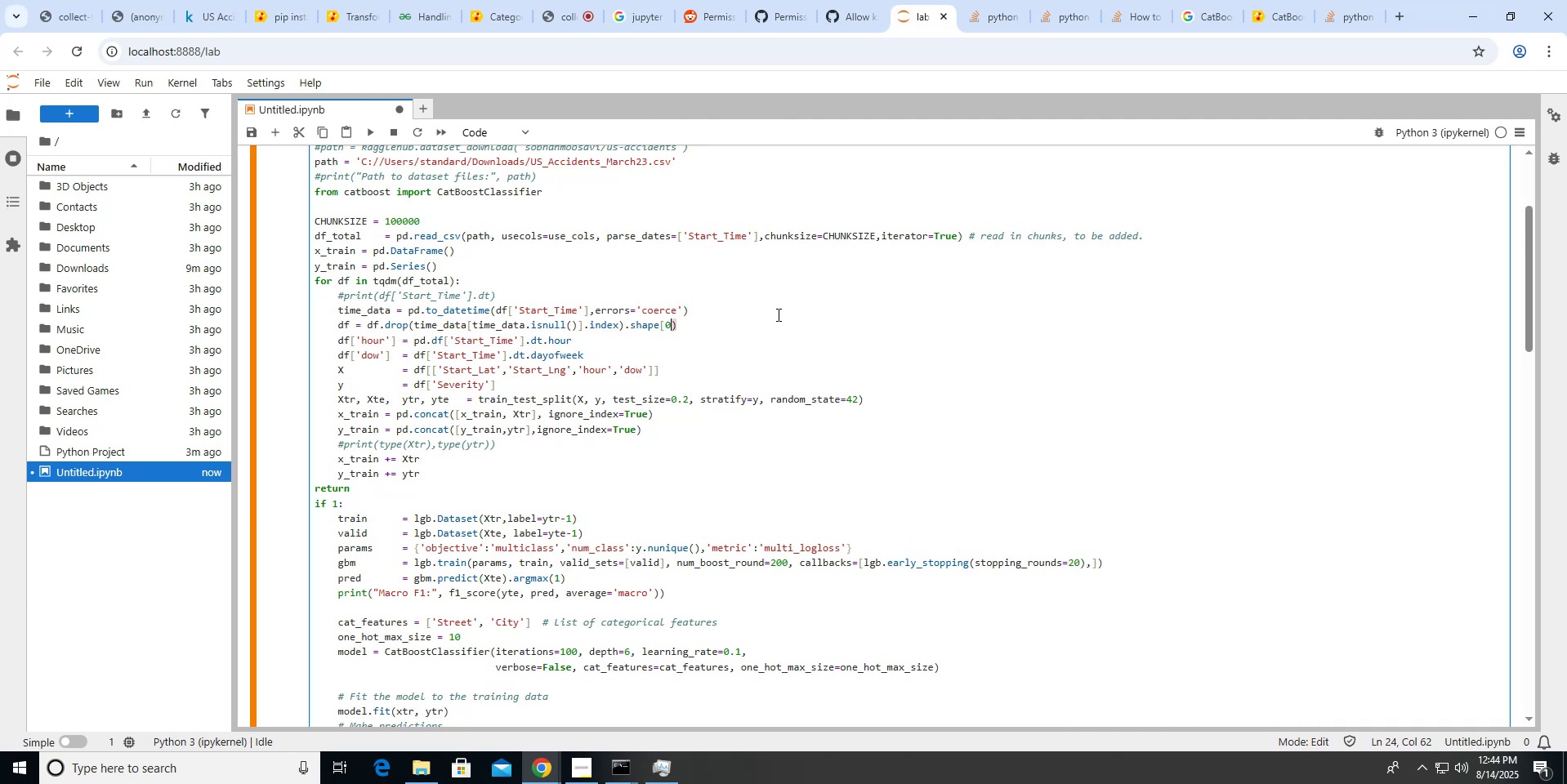 
key(Backspace)
 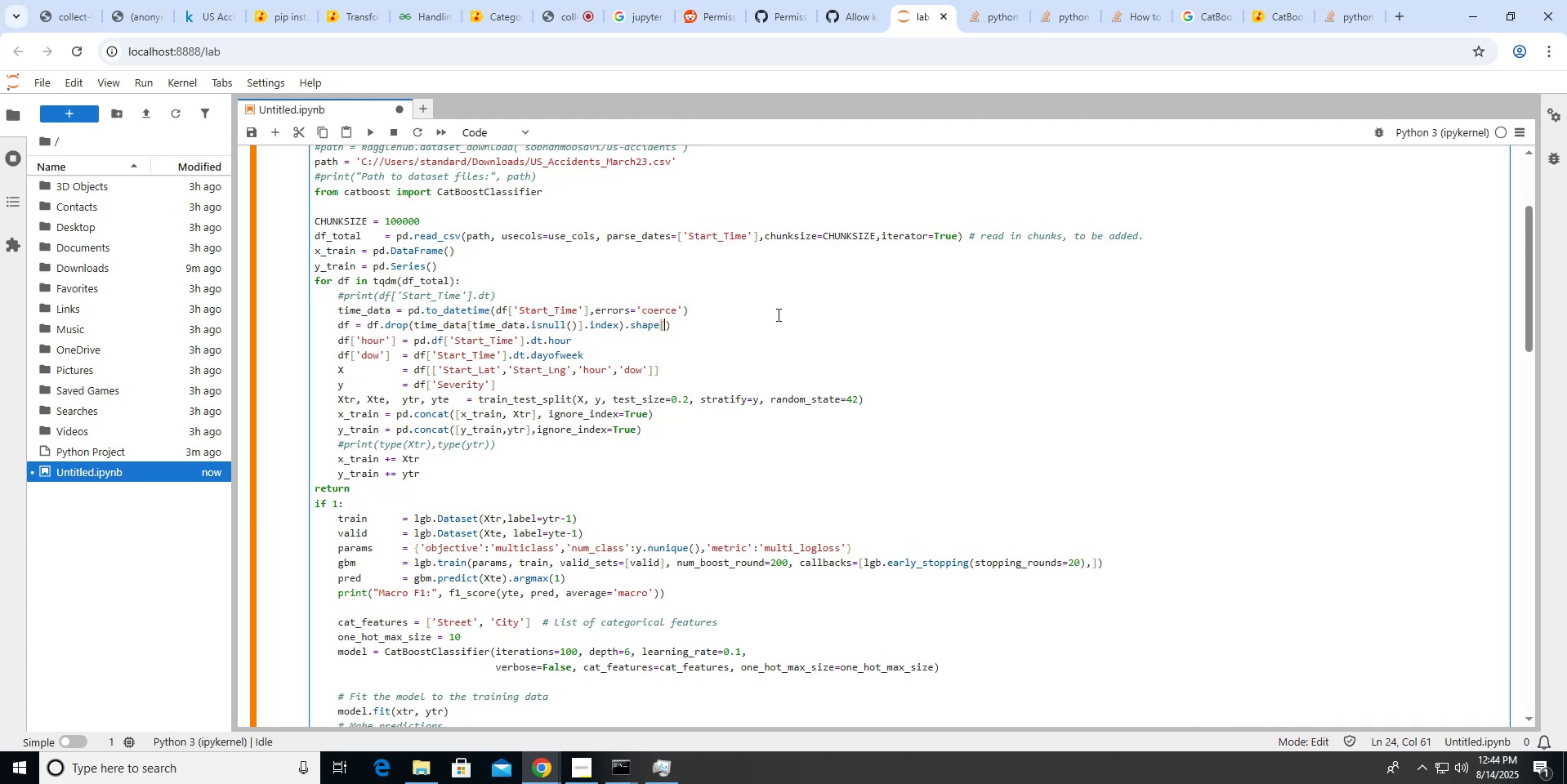 
key(Backspace)
 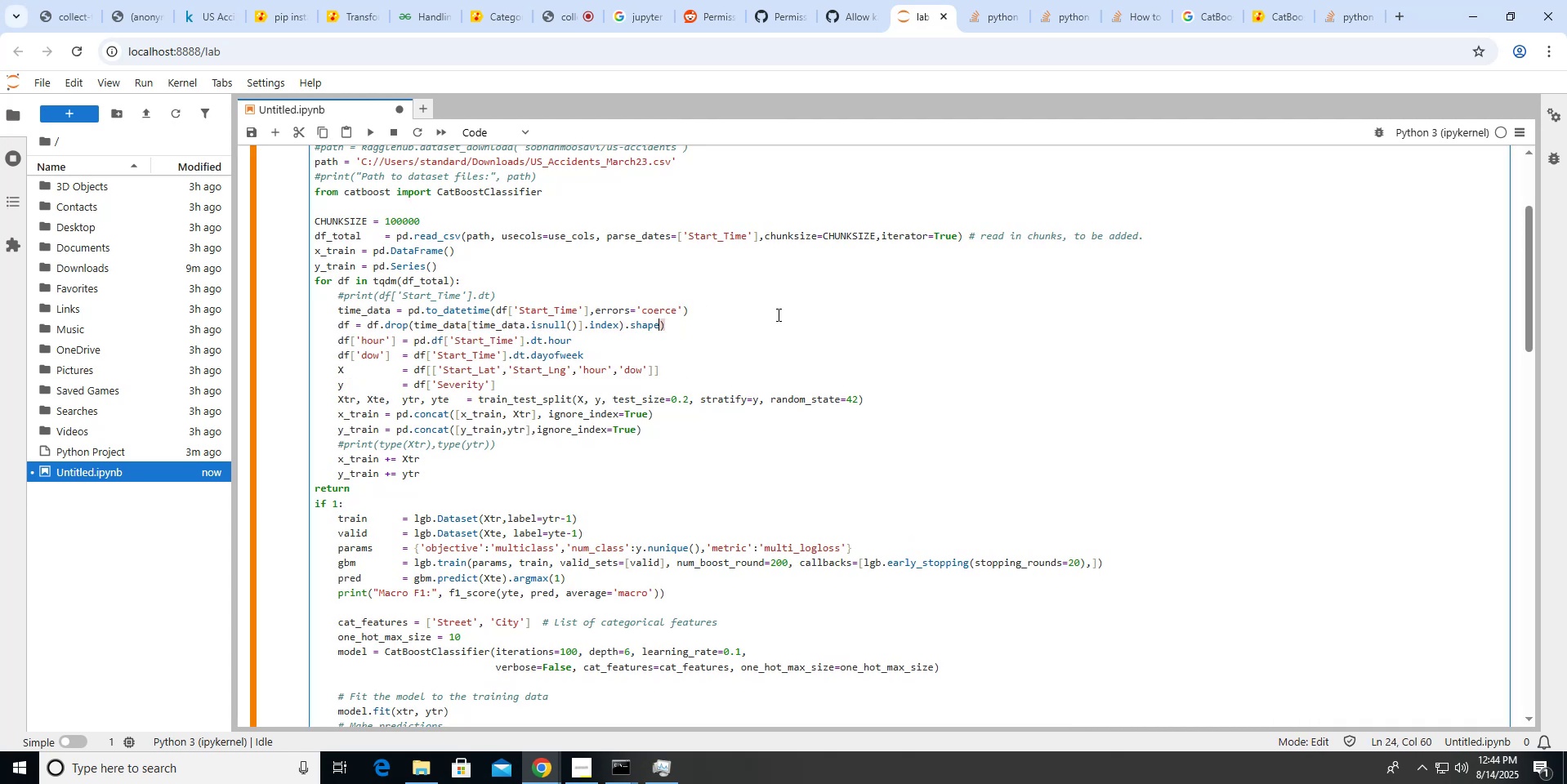 
key(Backspace)
 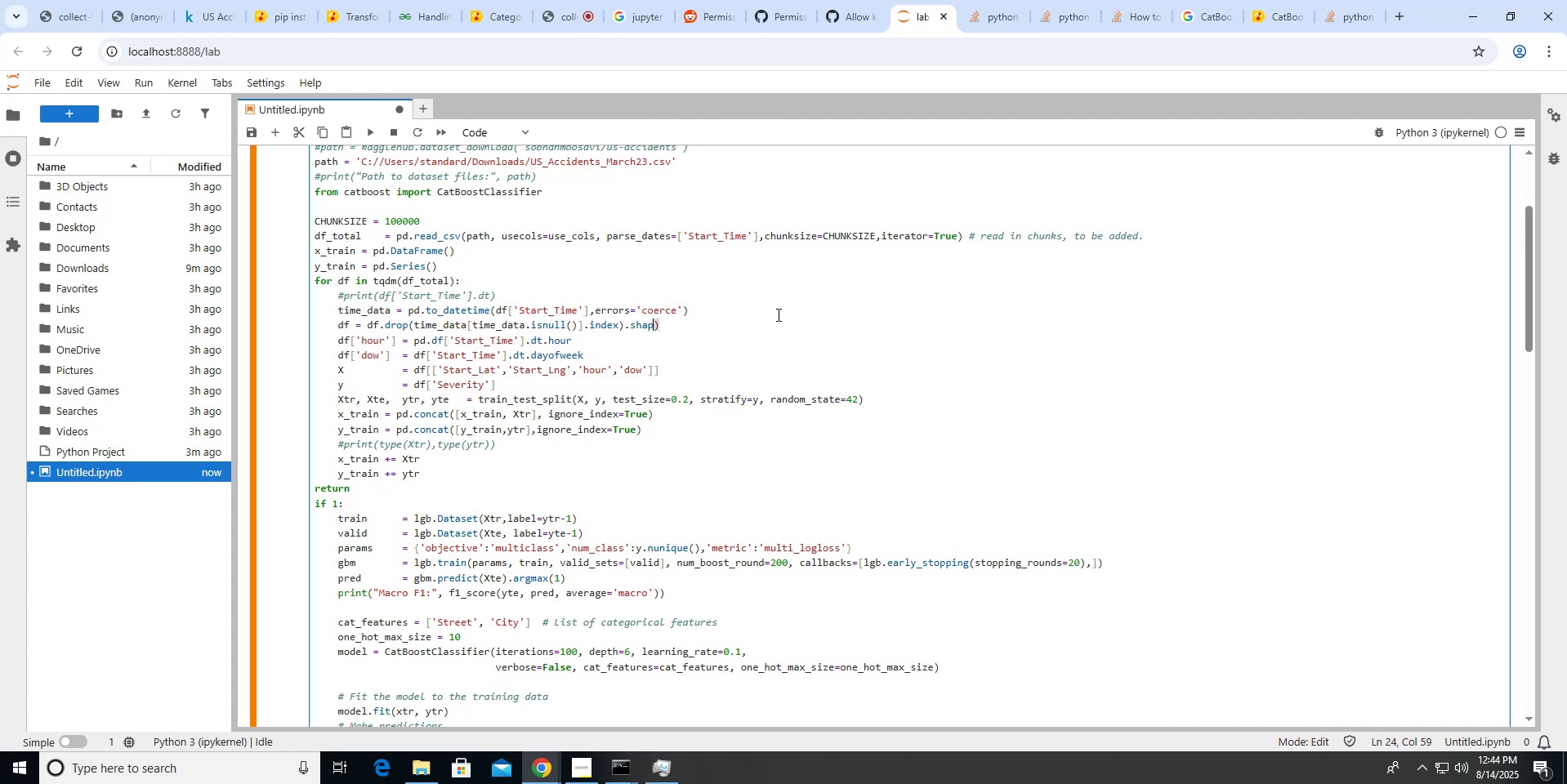 
key(Backspace)
 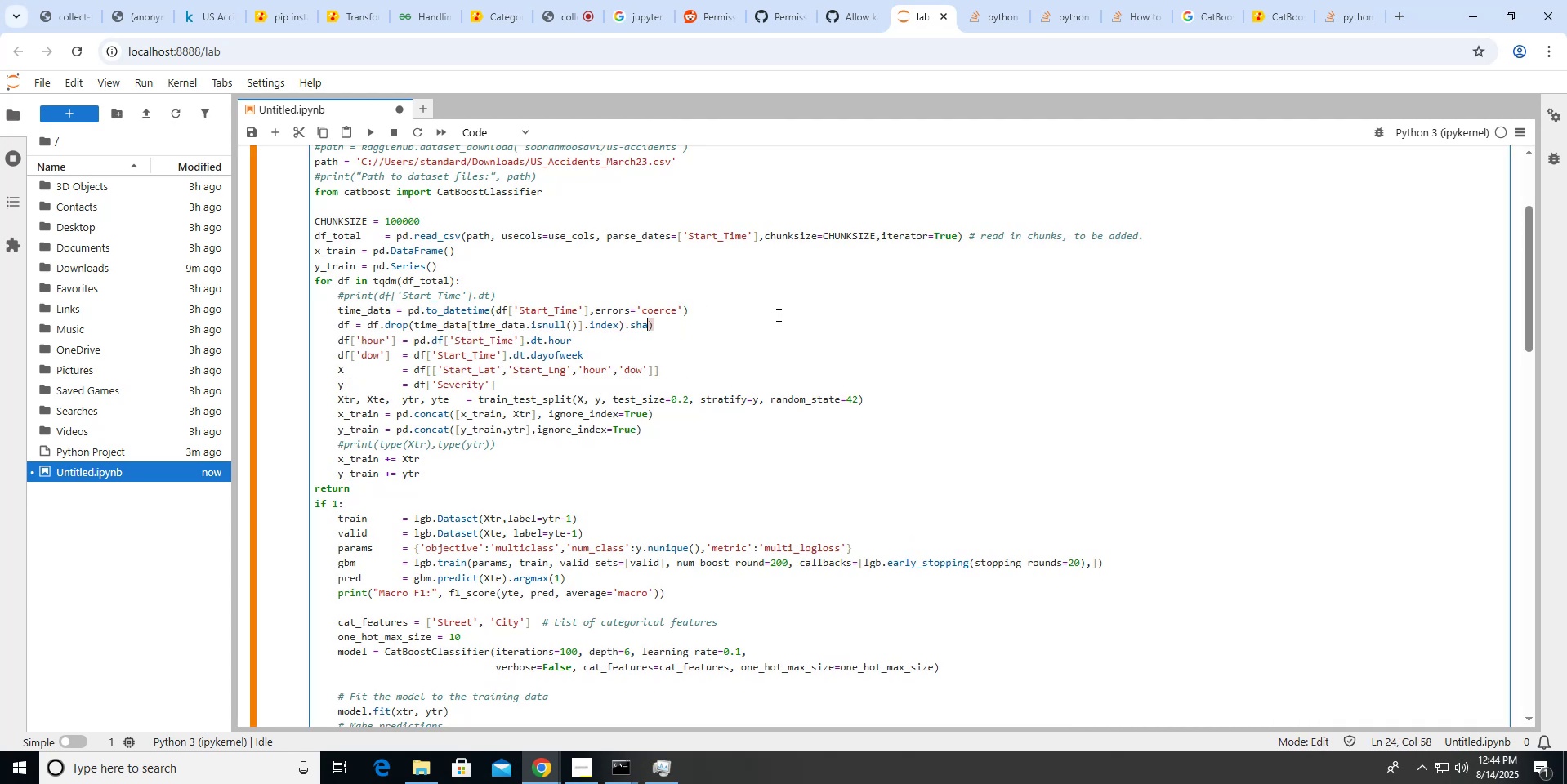 
key(Backspace)
 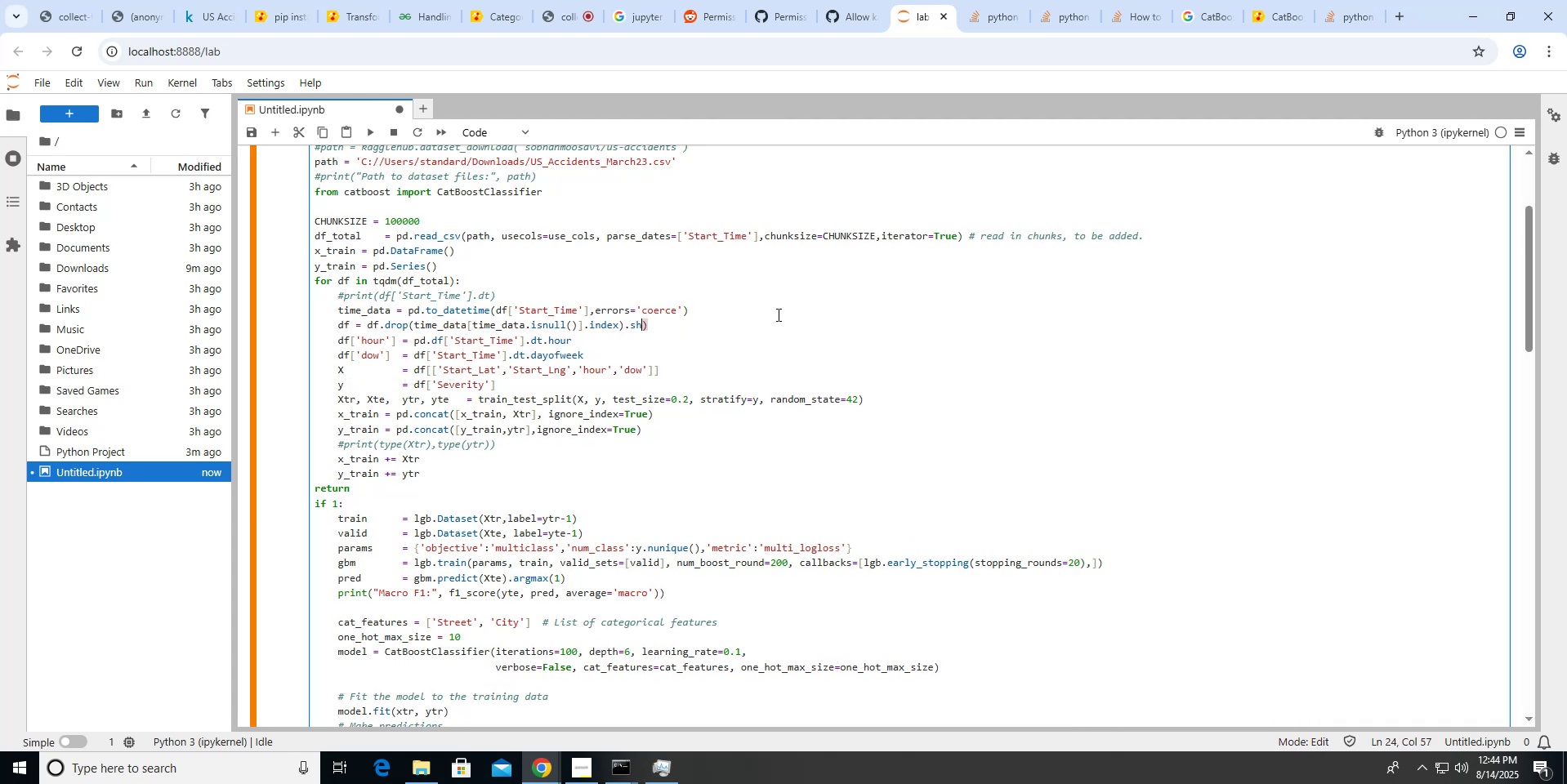 
key(Backspace)
 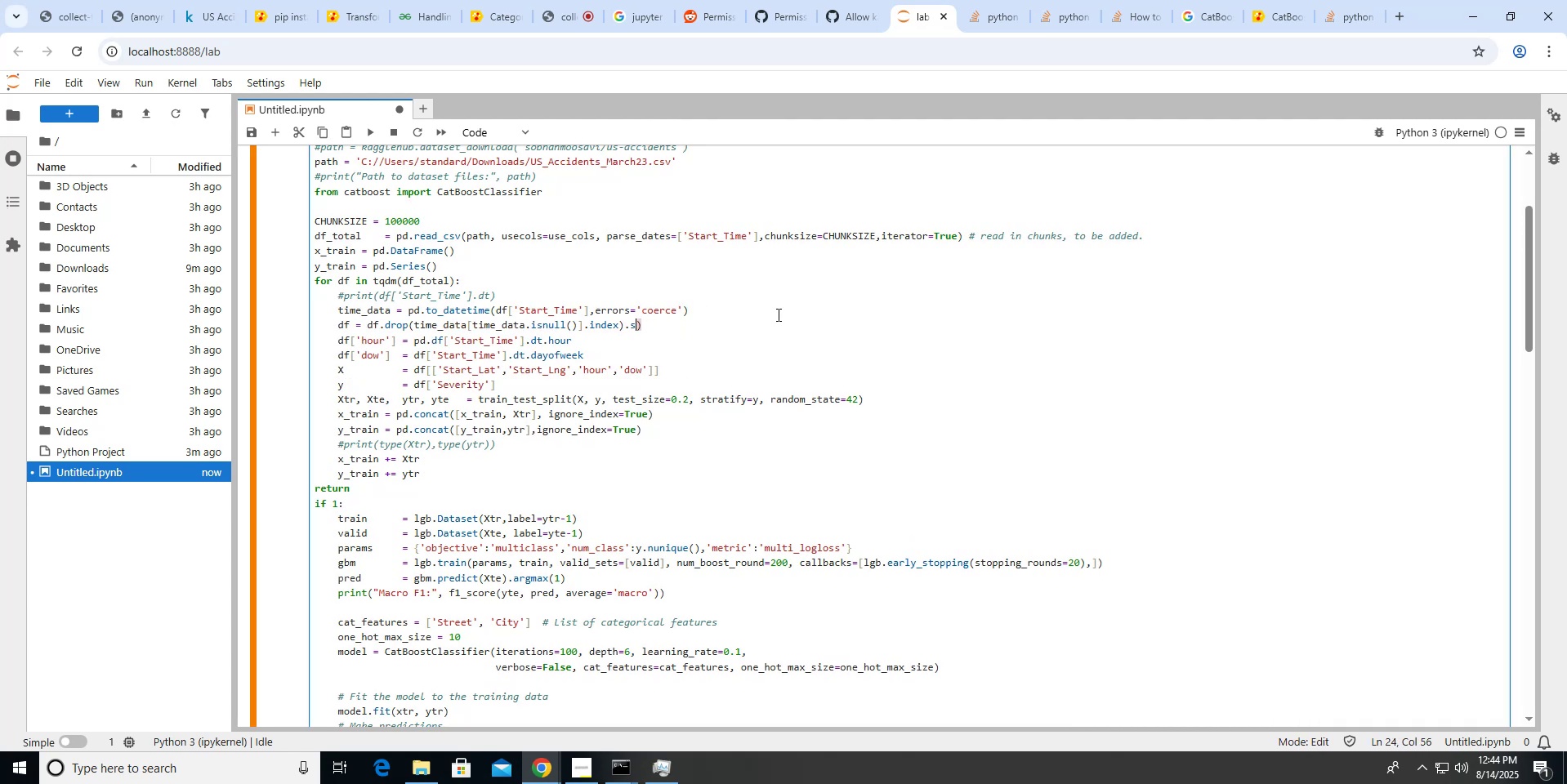 
key(Backspace)
 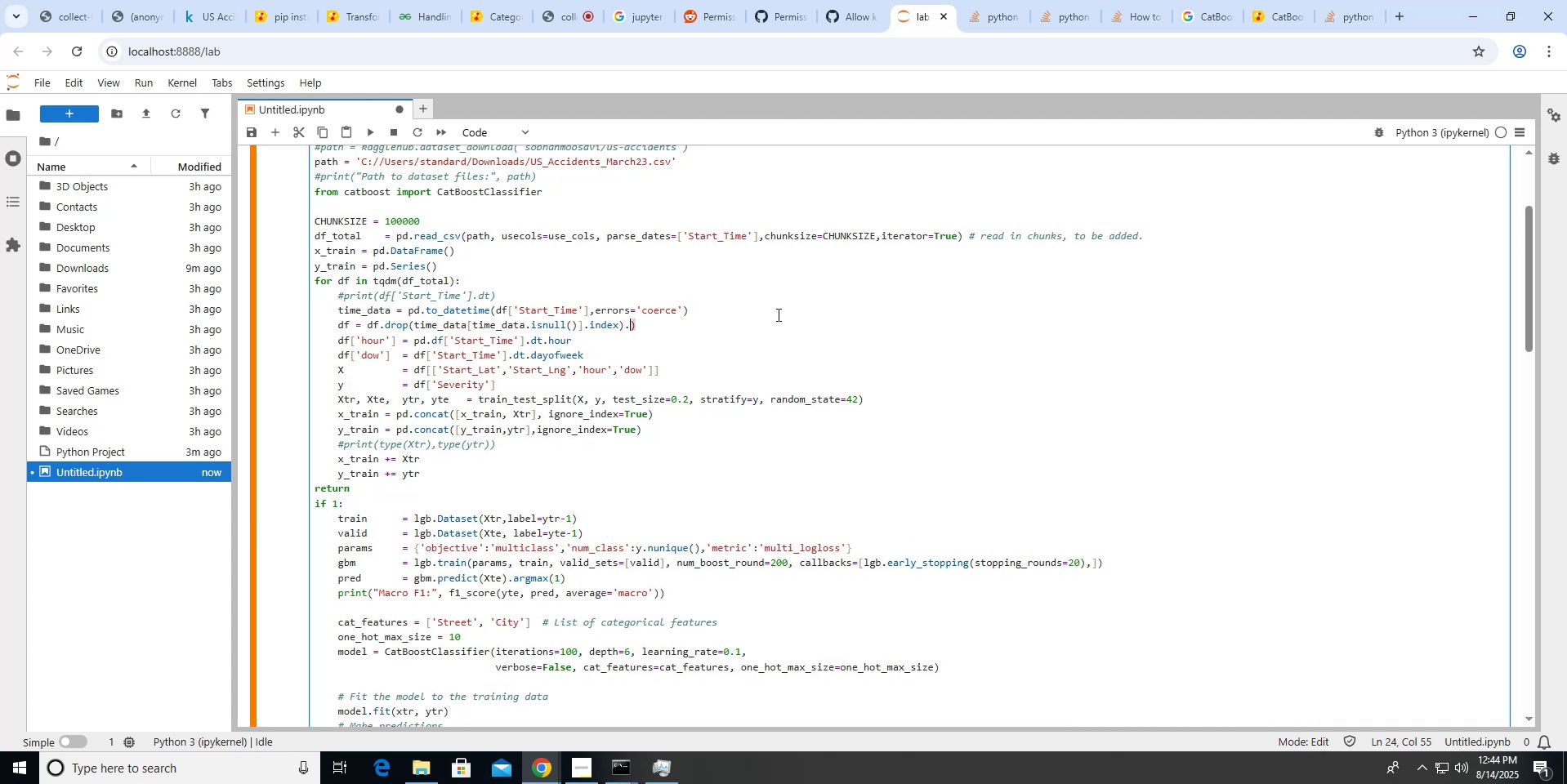 
key(Backspace)
 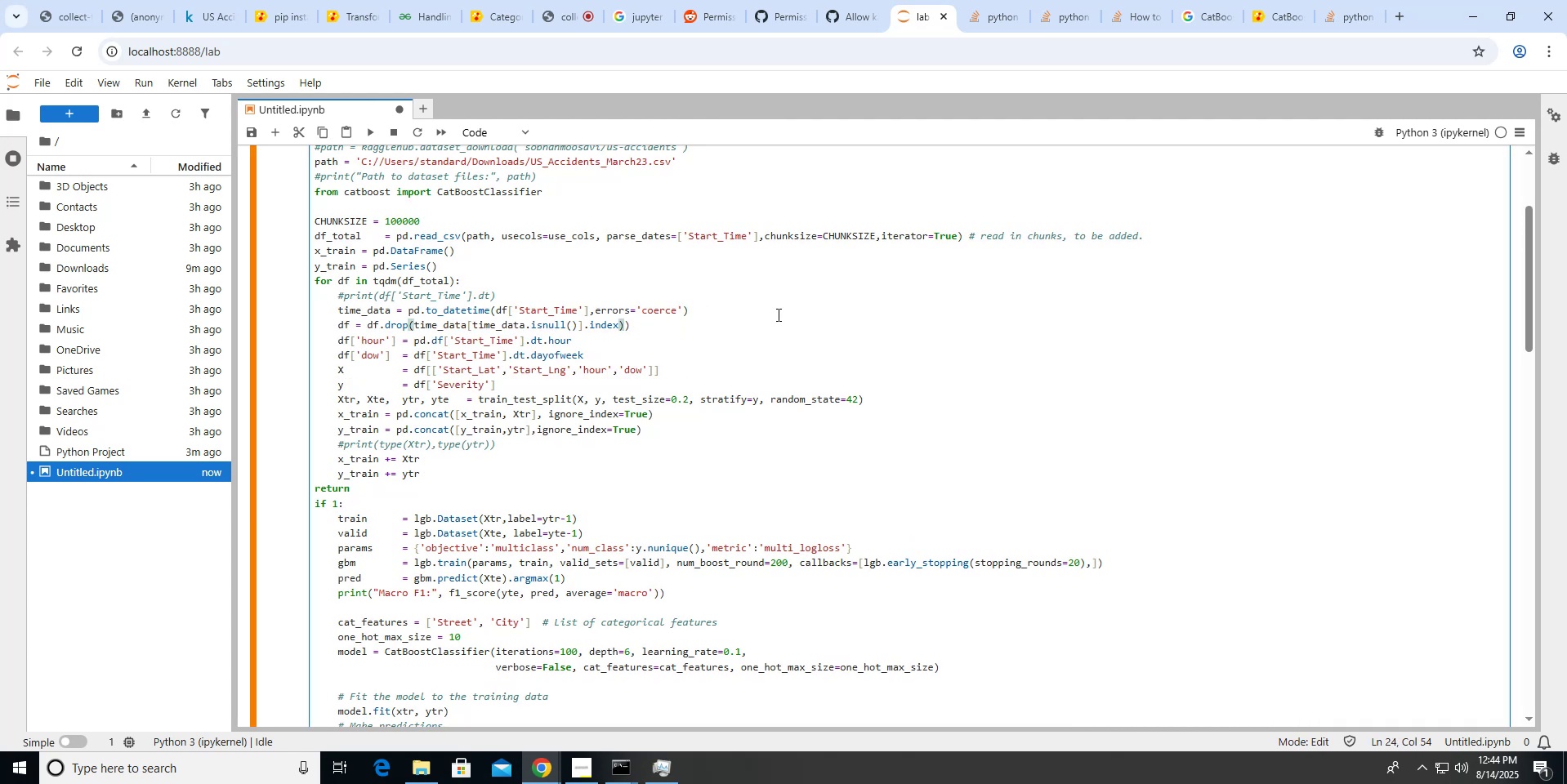 
key(ArrowRight)
 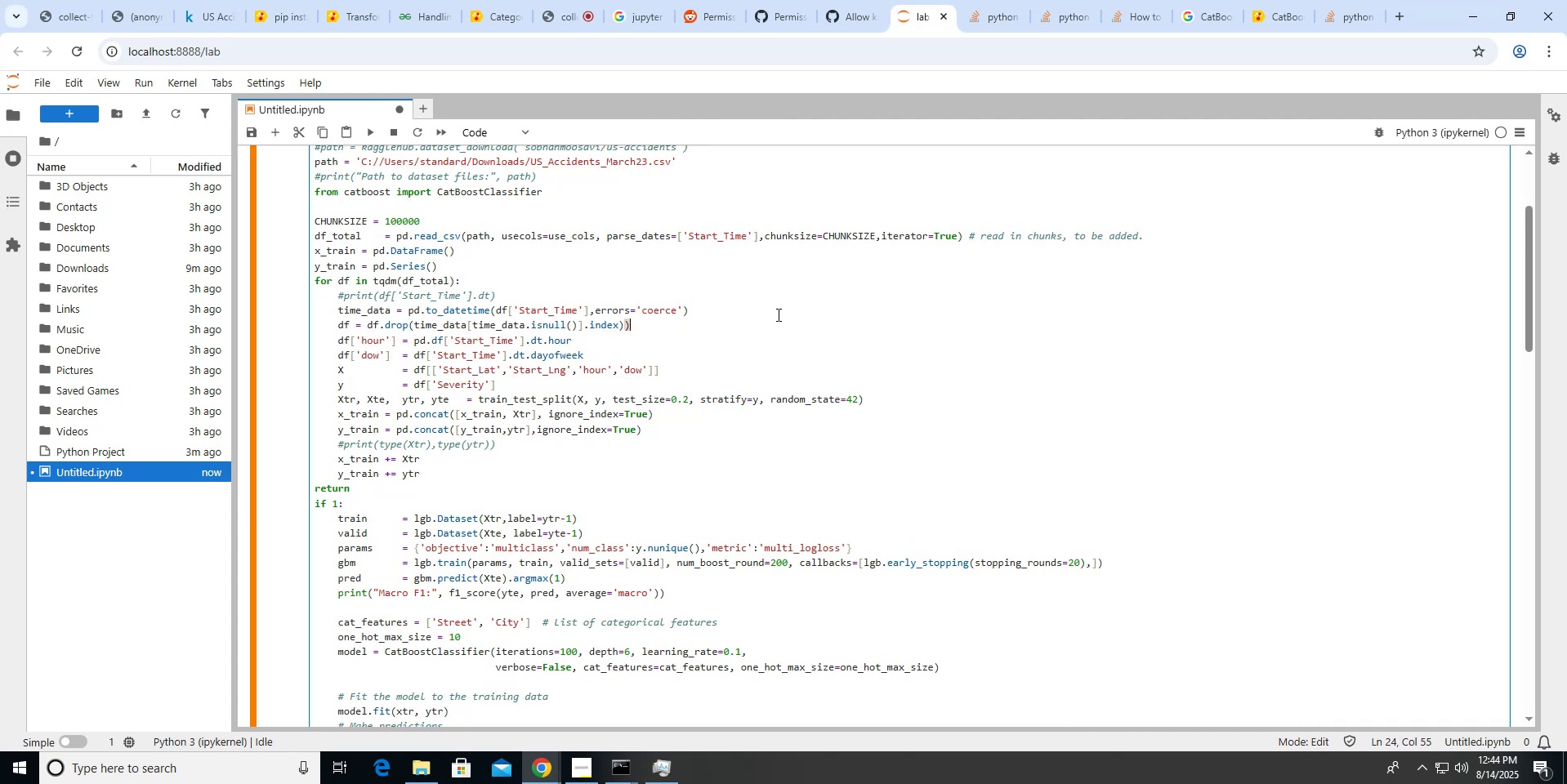 
key(Backspace)
 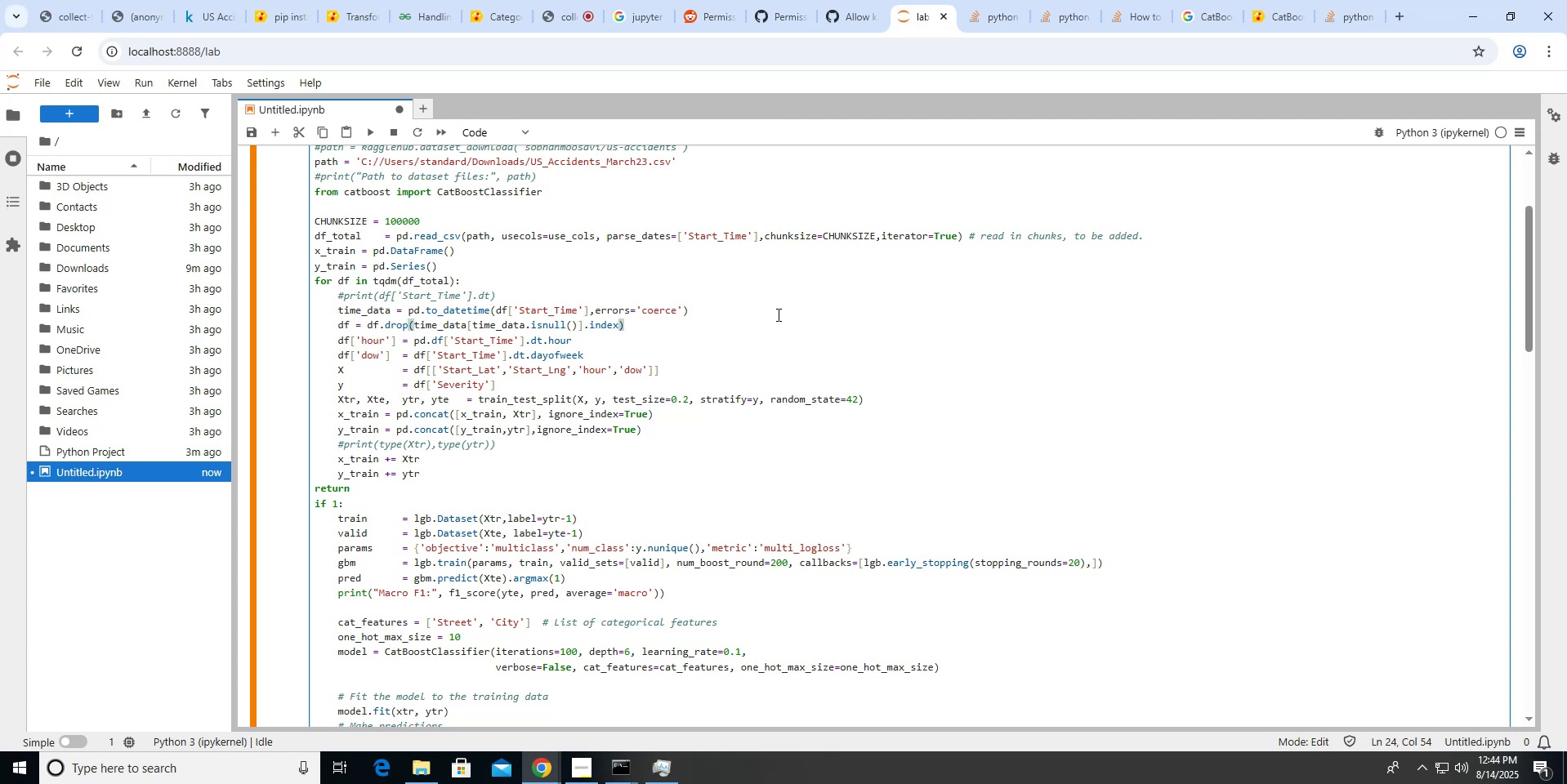 
key(Enter)
 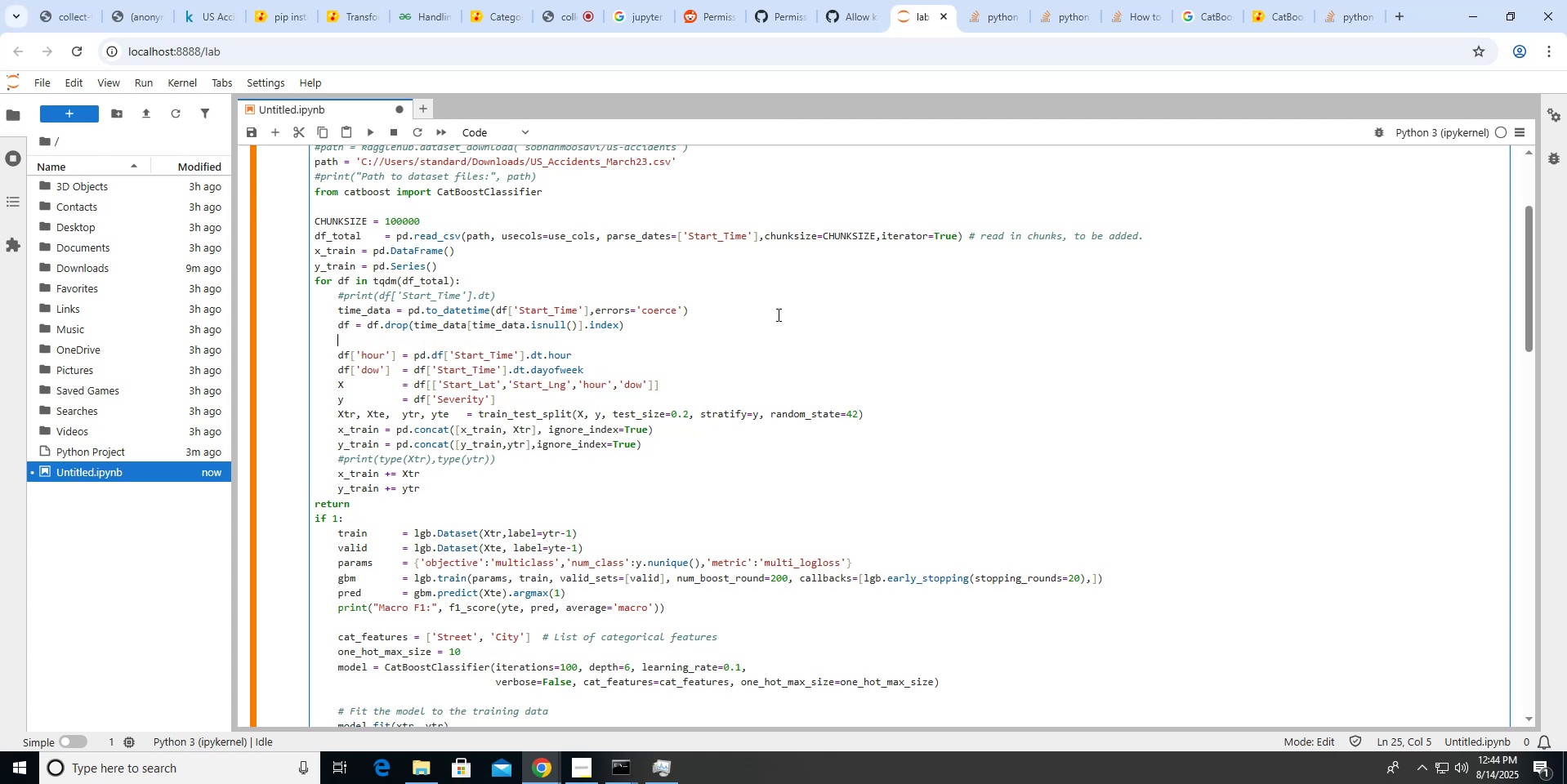 
key(ArrowRight)
 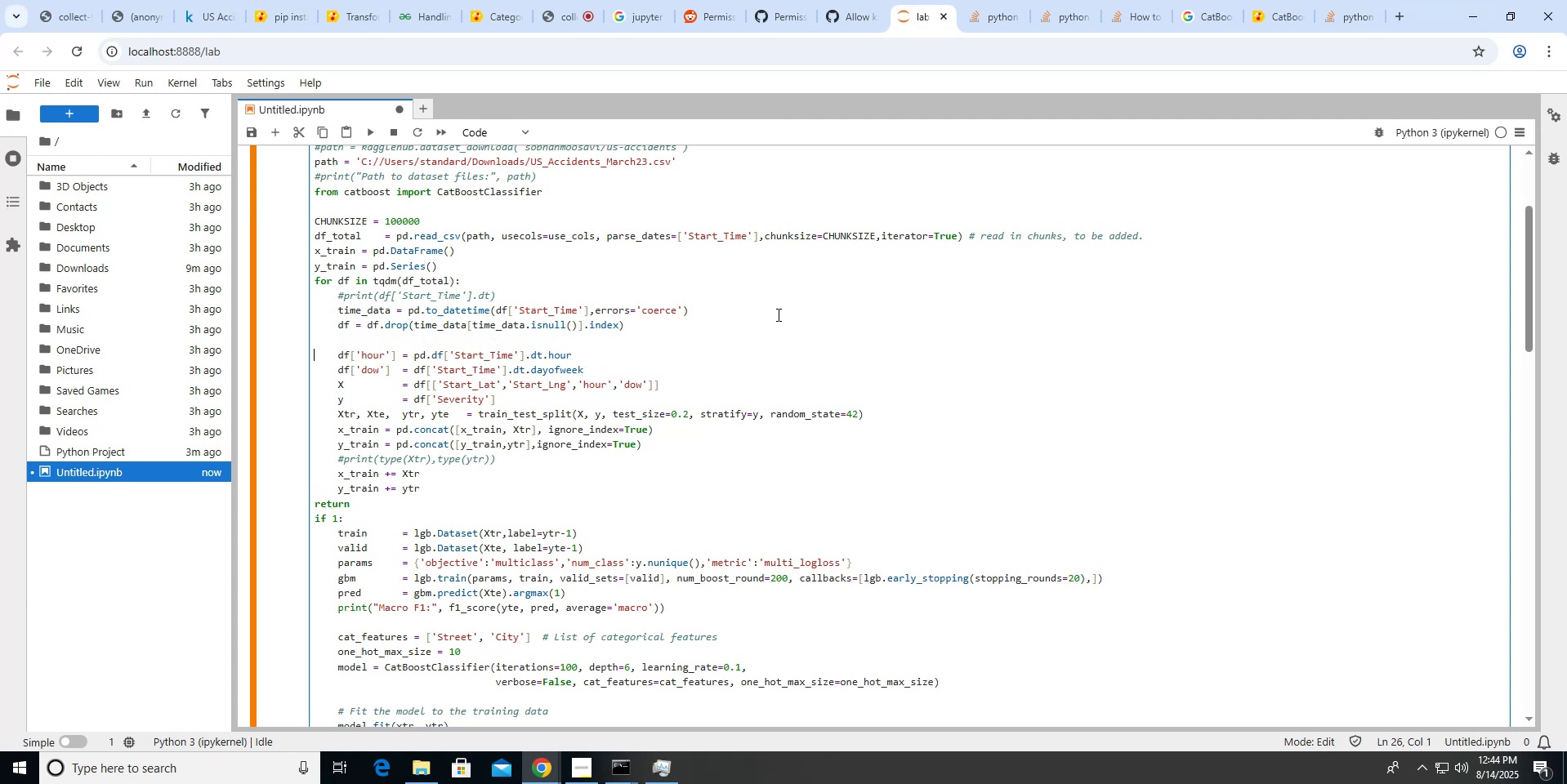 
key(Shift+ArrowUp)
 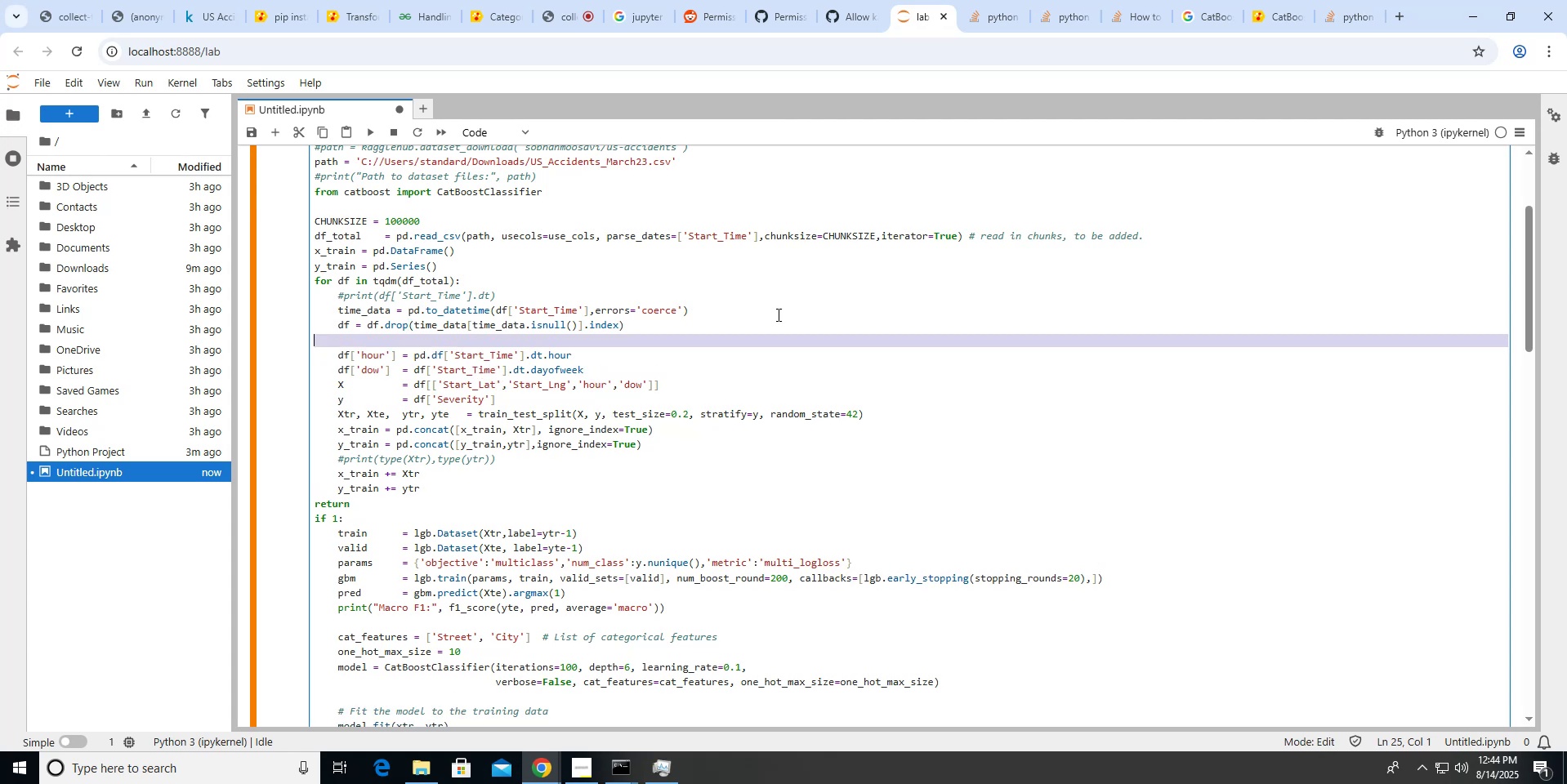 
key(Backspace)
 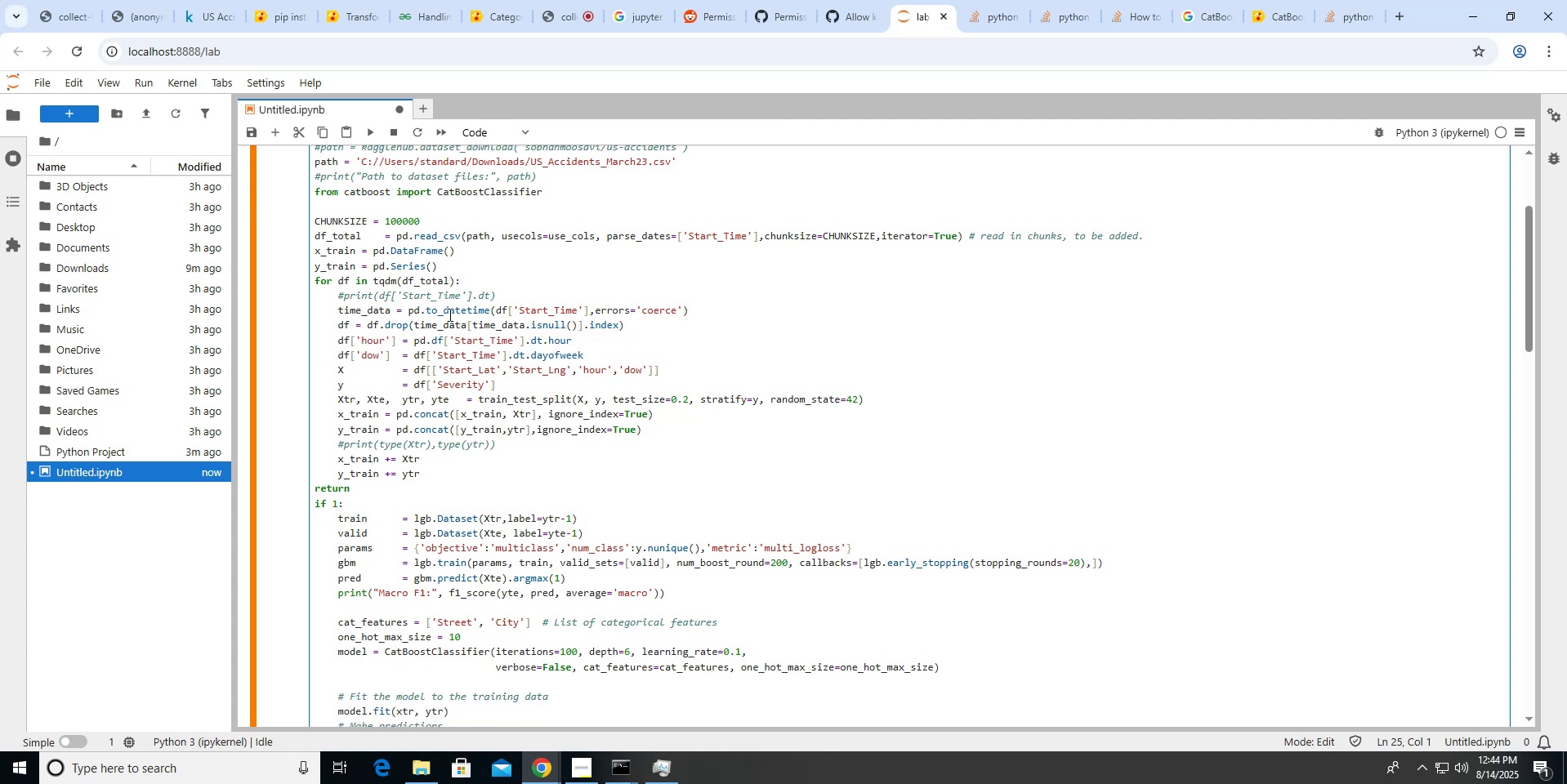 
left_click_drag(start_coordinate=[574, 342], to_coordinate=[413, 341])
 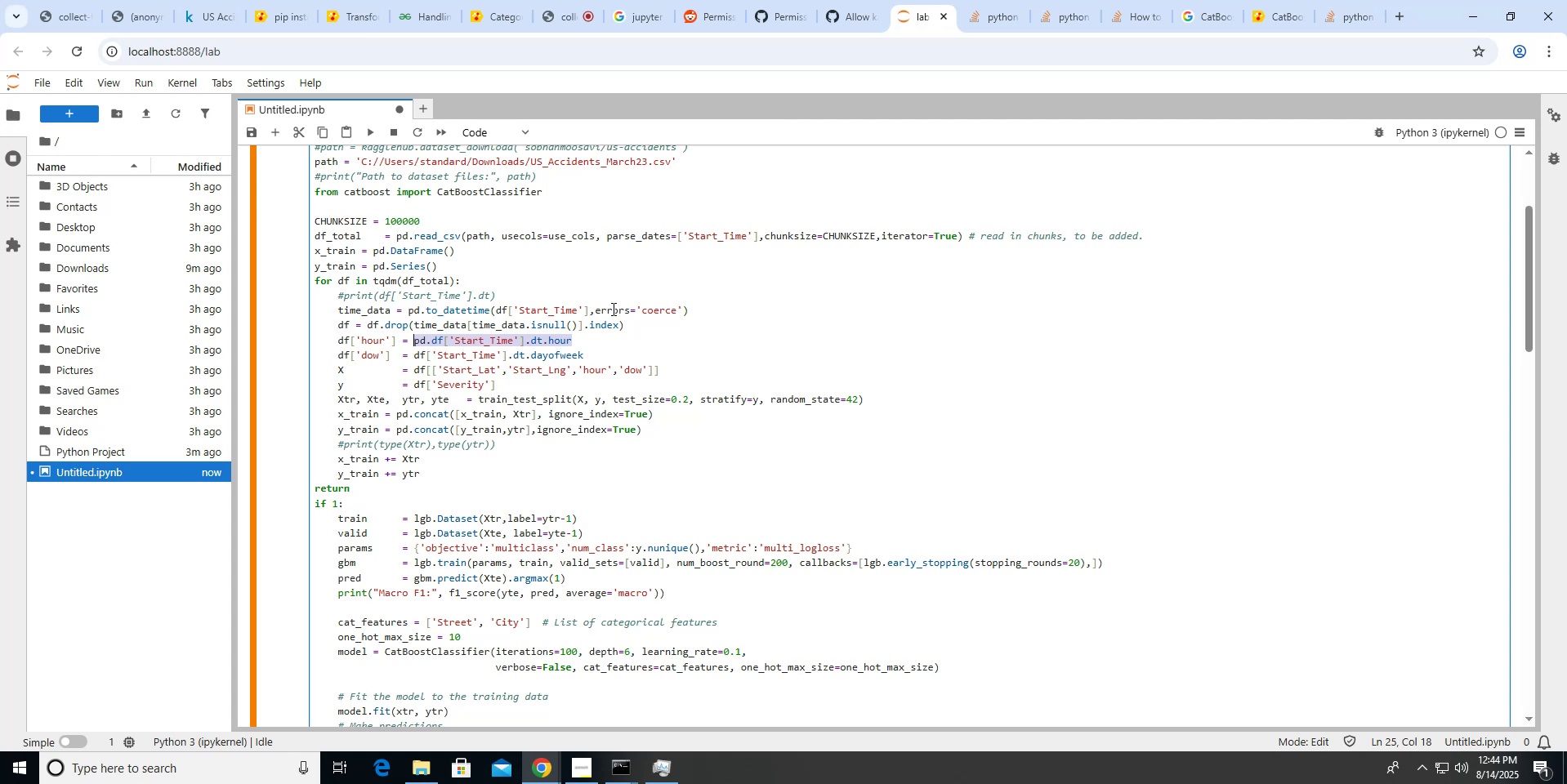 
wait(7.67)
 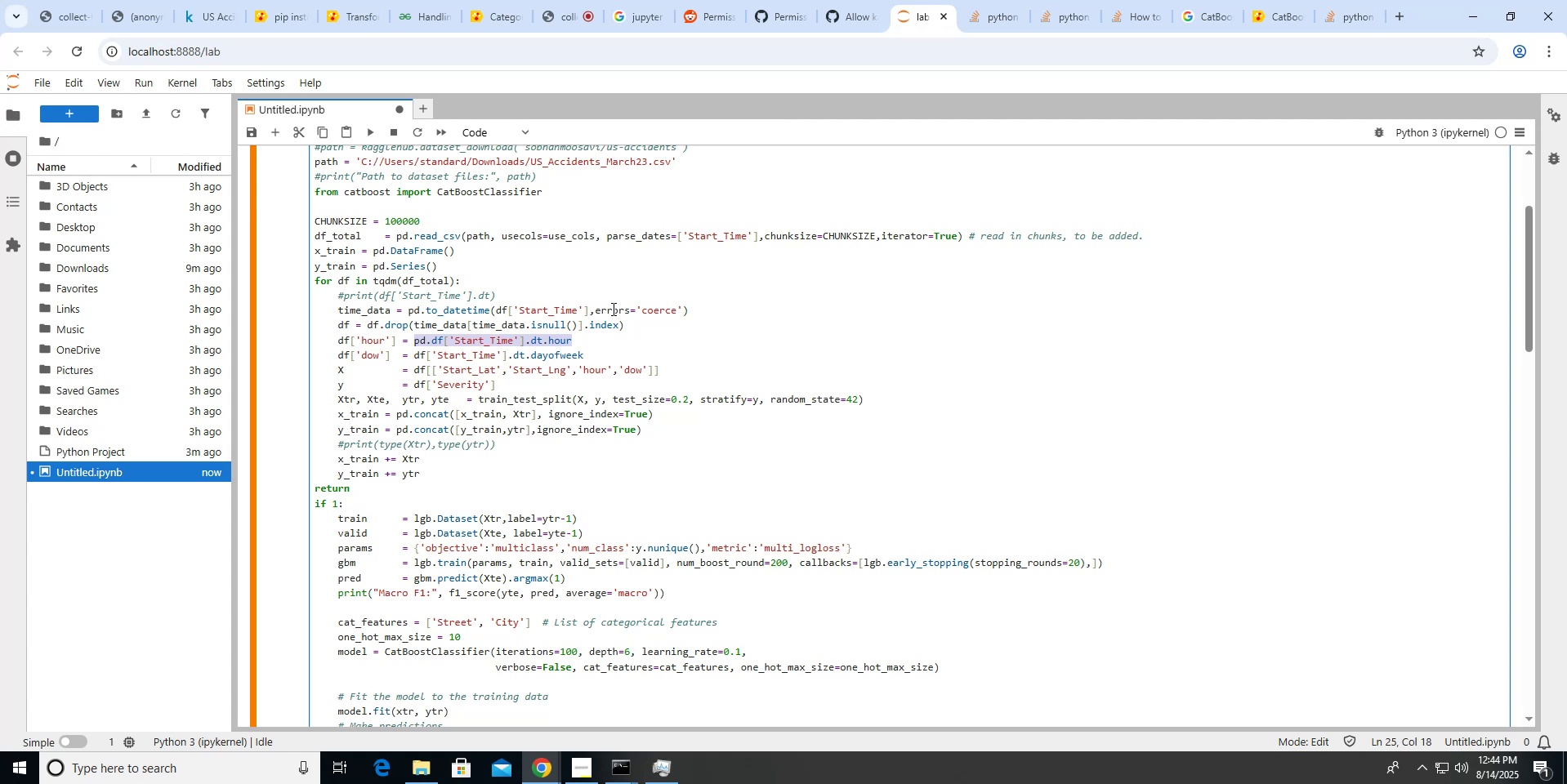 
left_click_drag(start_coordinate=[407, 313], to_coordinate=[583, 311])
 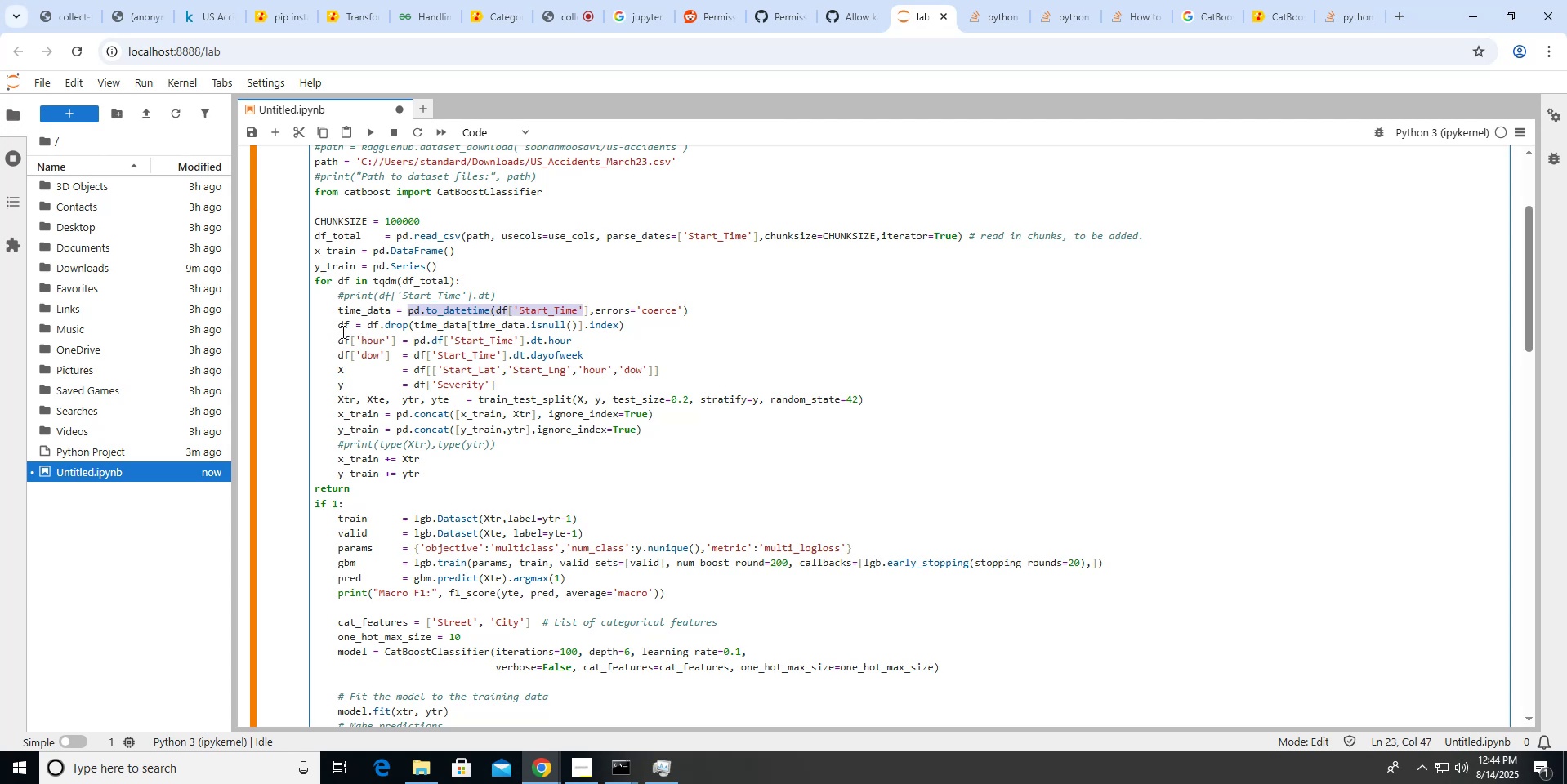 
left_click_drag(start_coordinate=[335, 310], to_coordinate=[341, 310])
 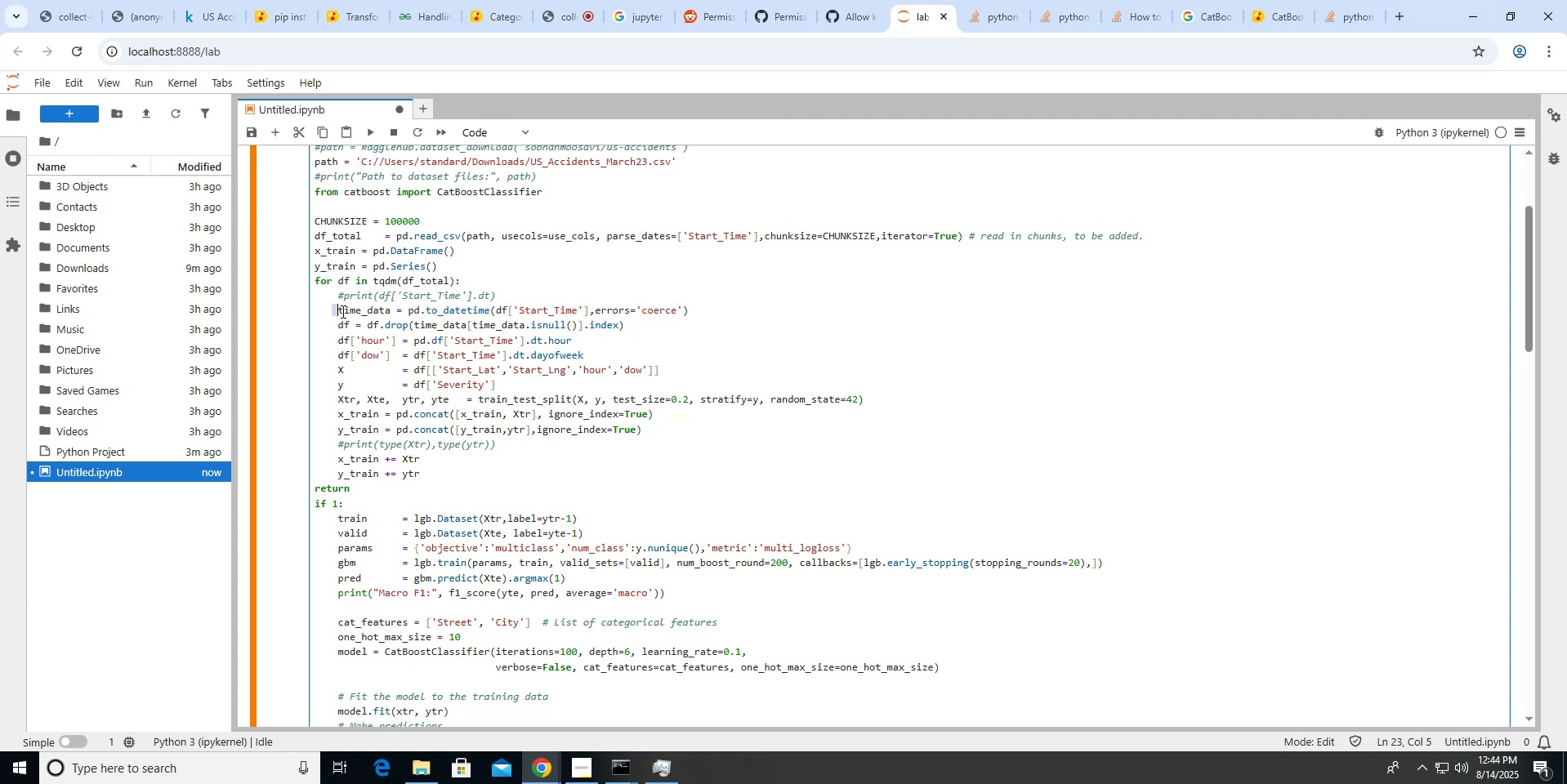 
double_click([342, 311])
 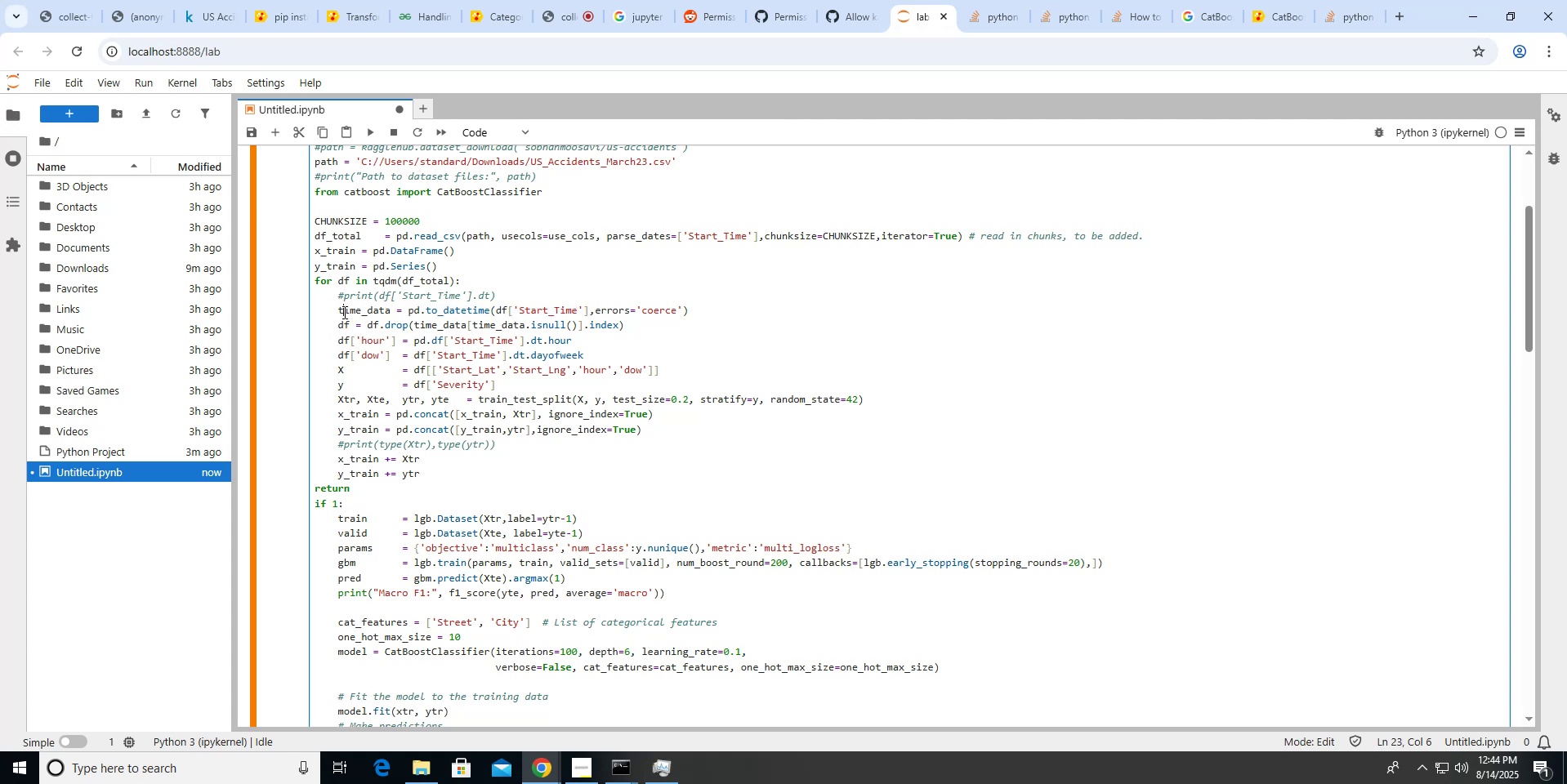 
triple_click([343, 312])
 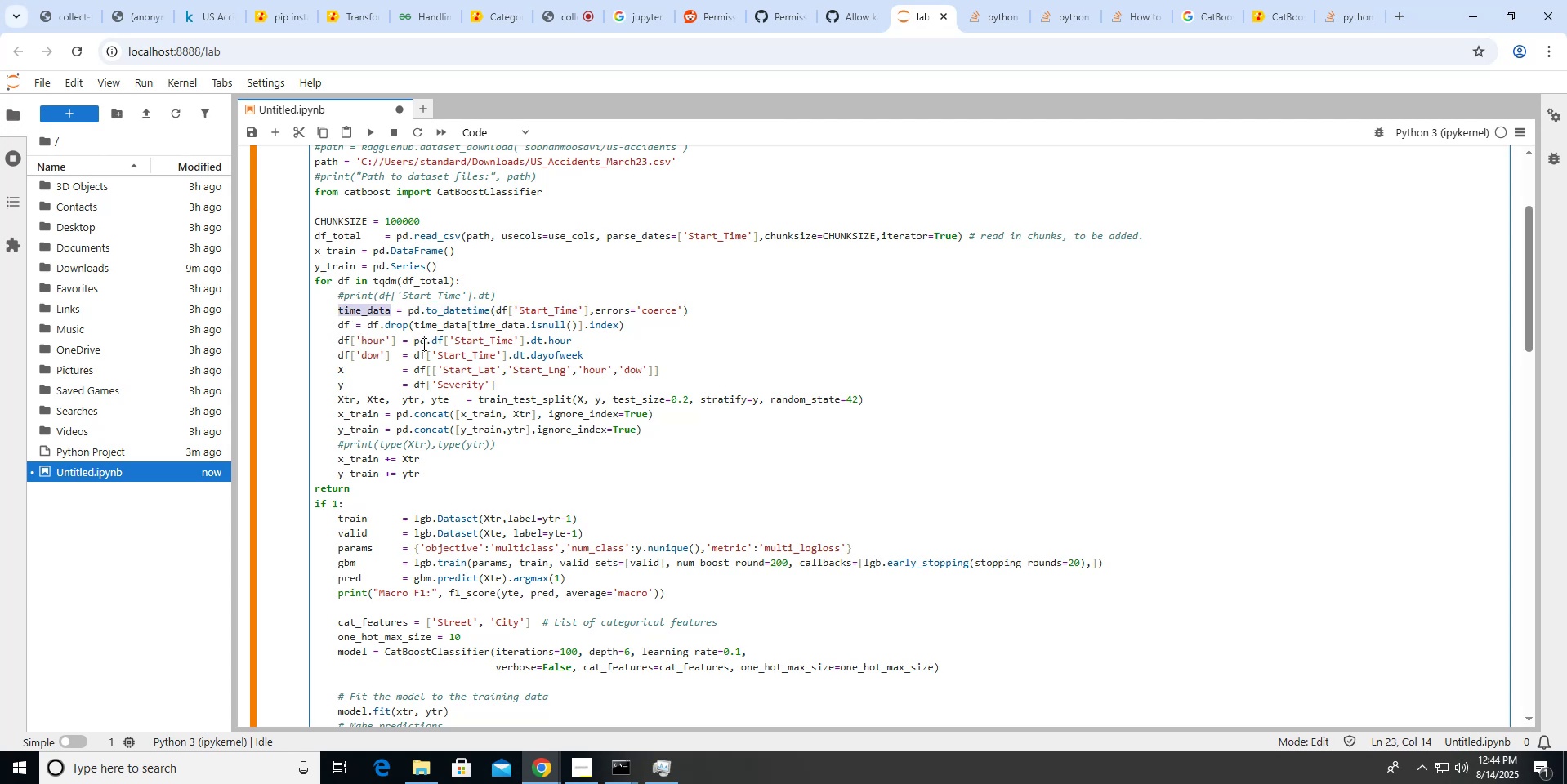 
left_click([422, 344])
 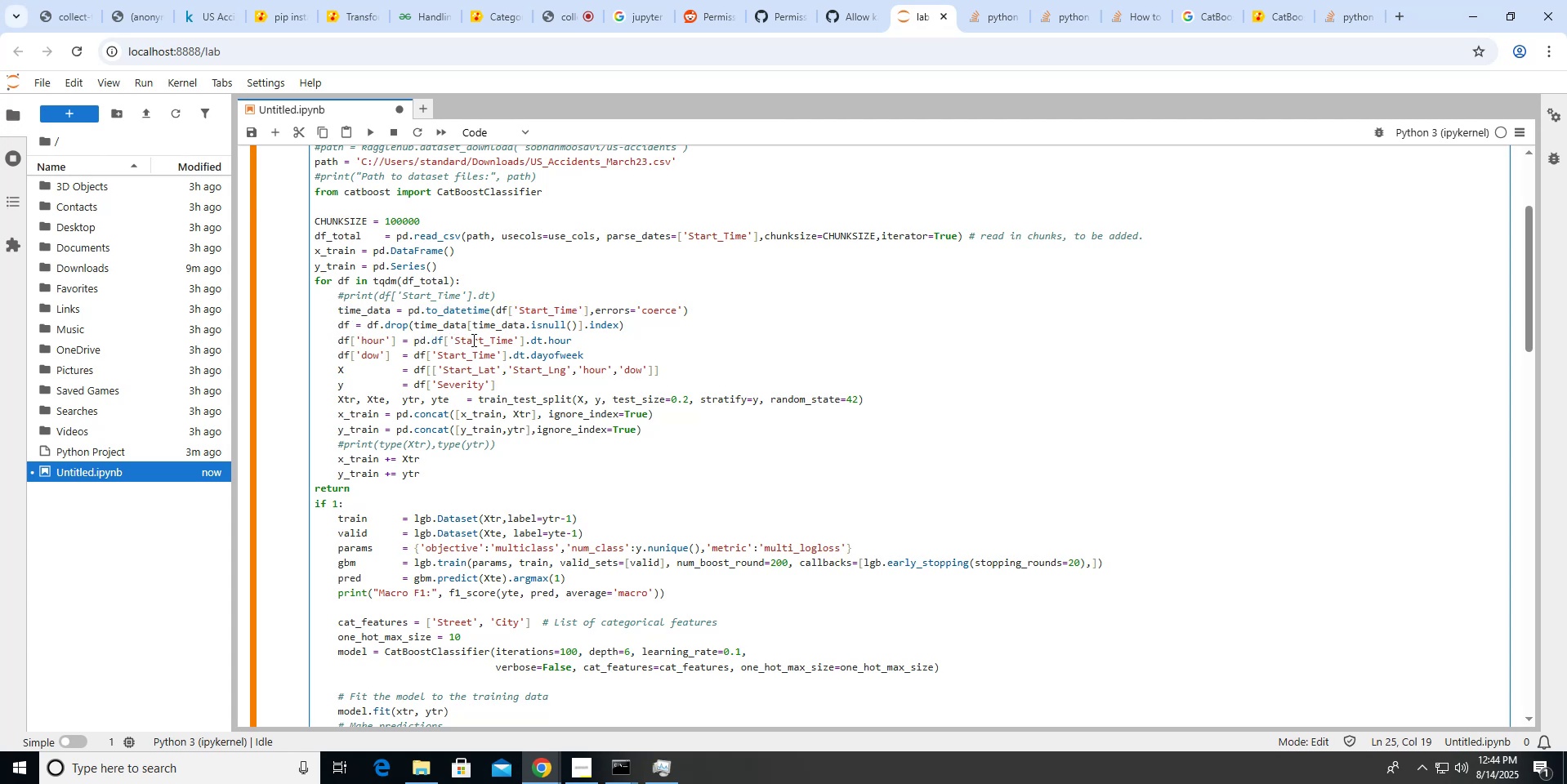 
key(ArrowRight)
 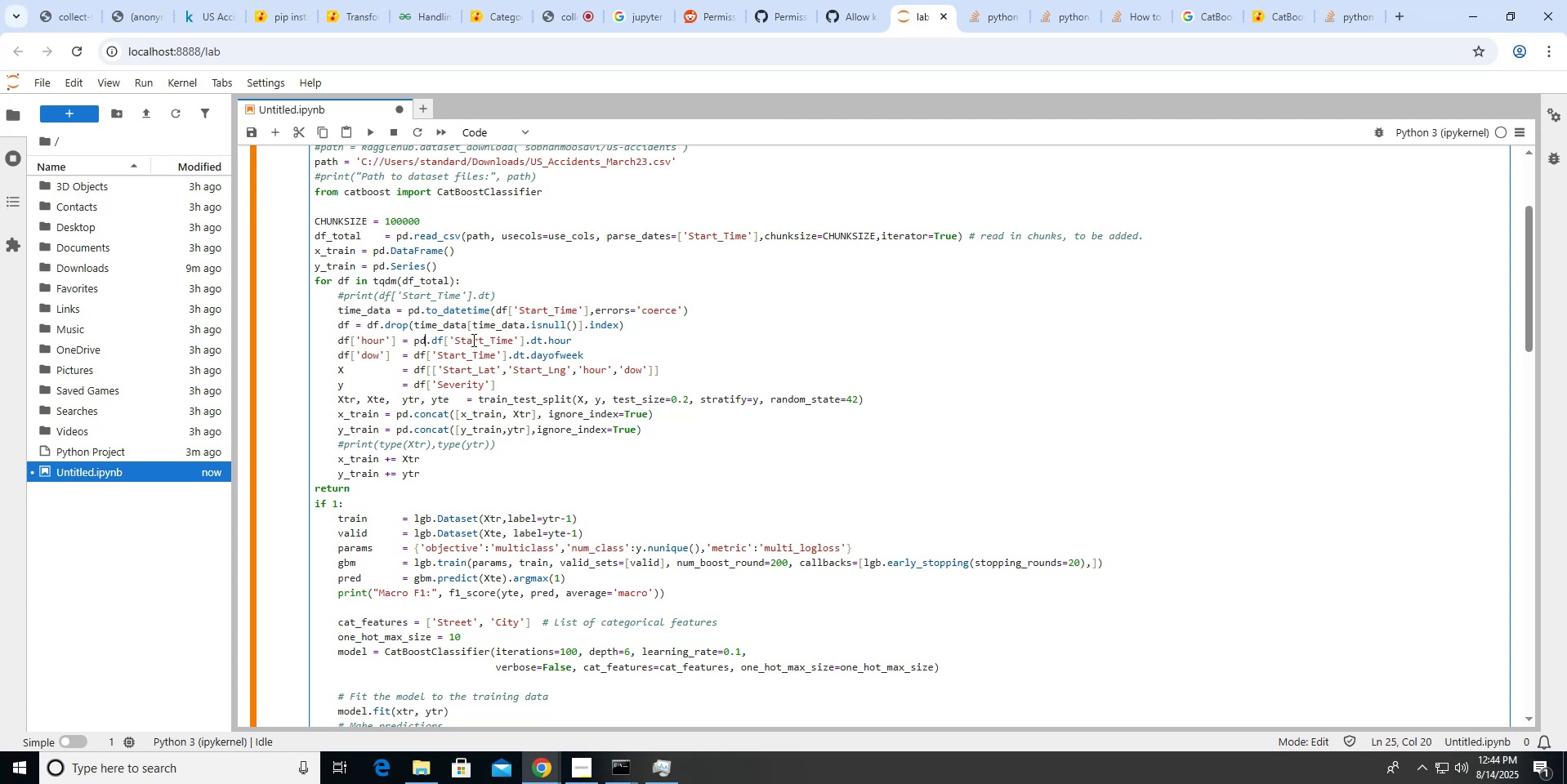 
key(ArrowRight)
 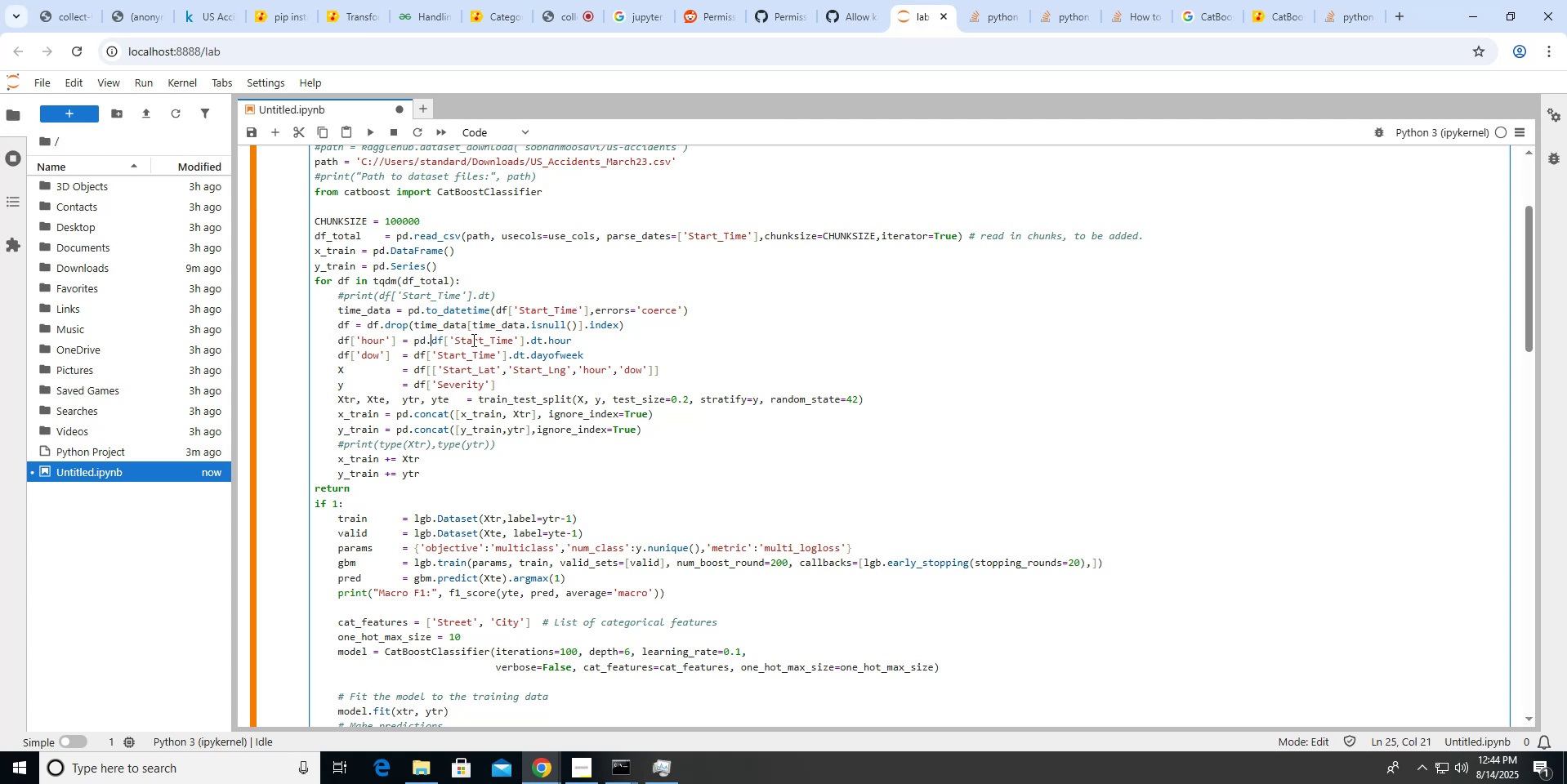 
key(ArrowRight)
 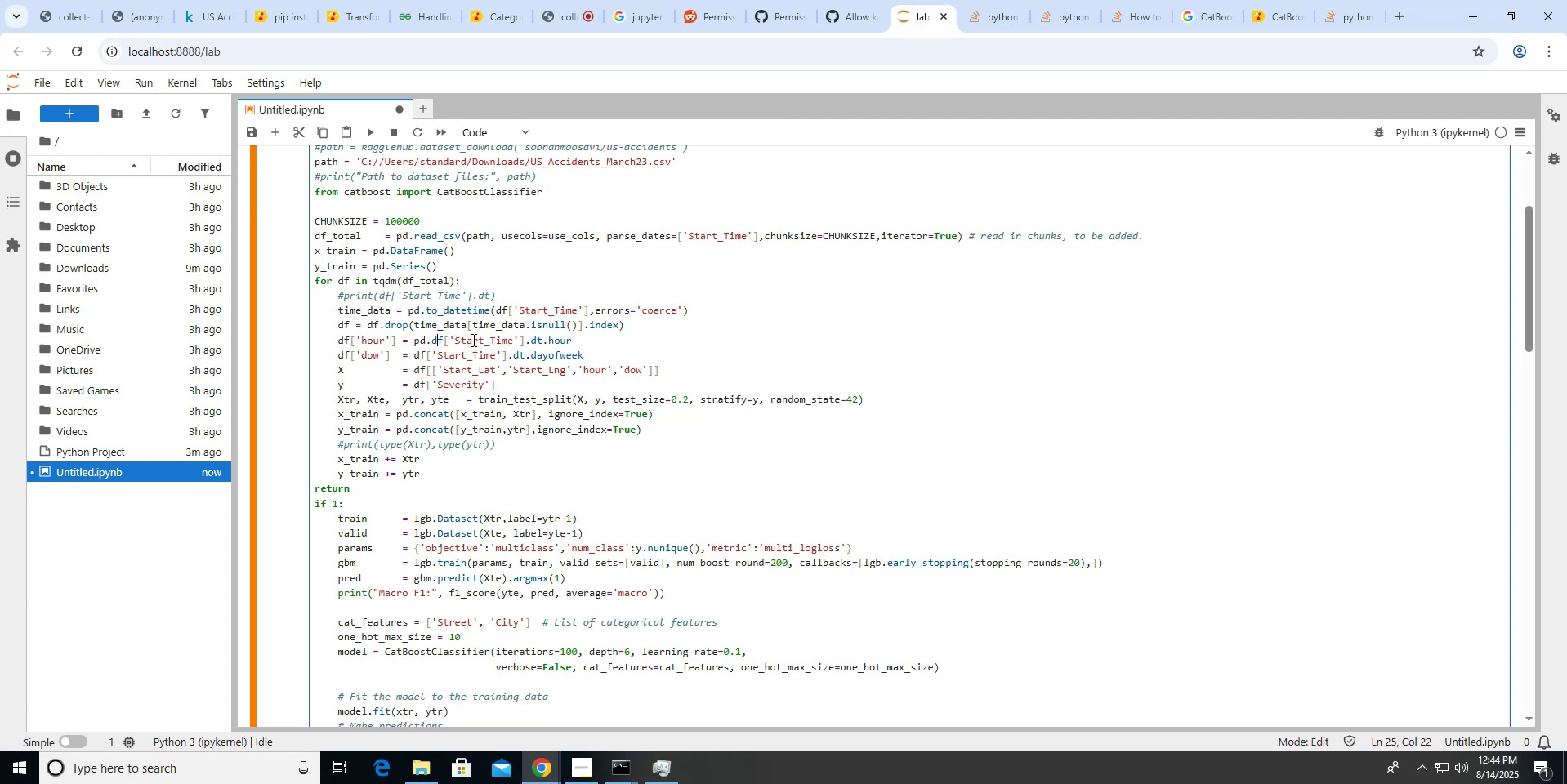 
key(ArrowLeft)
 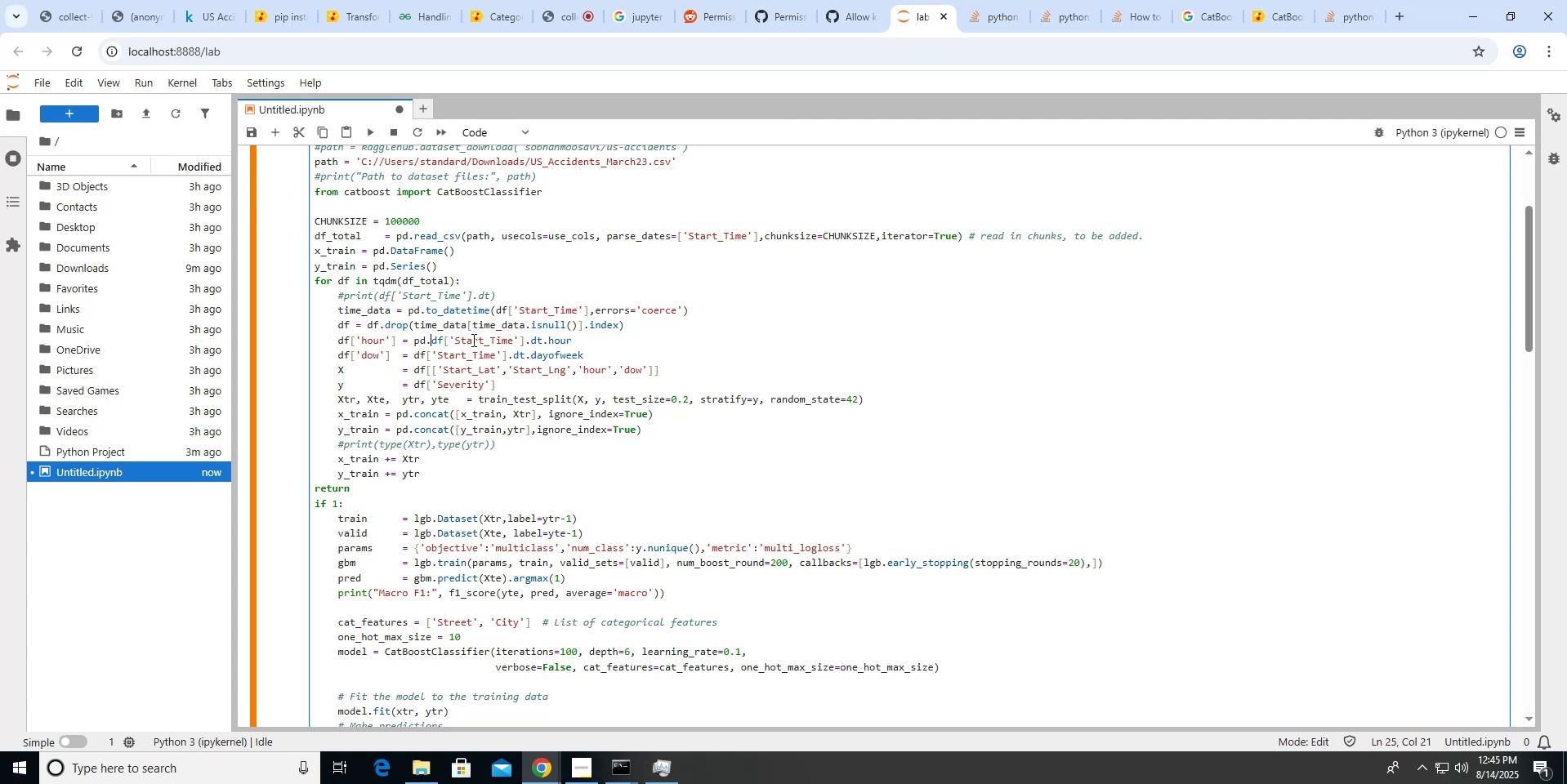 
key(Backspace)
 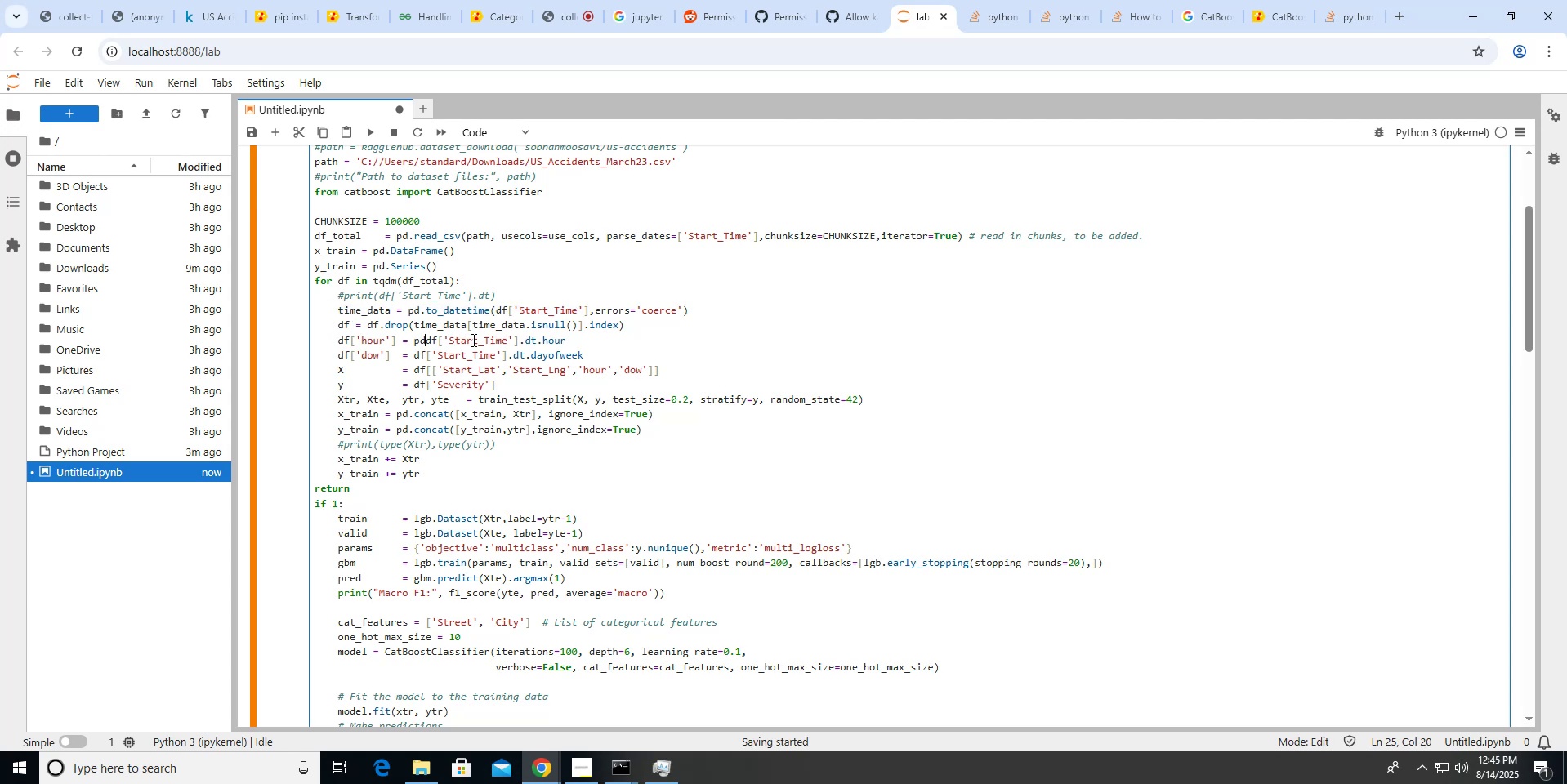 
key(Backspace)
 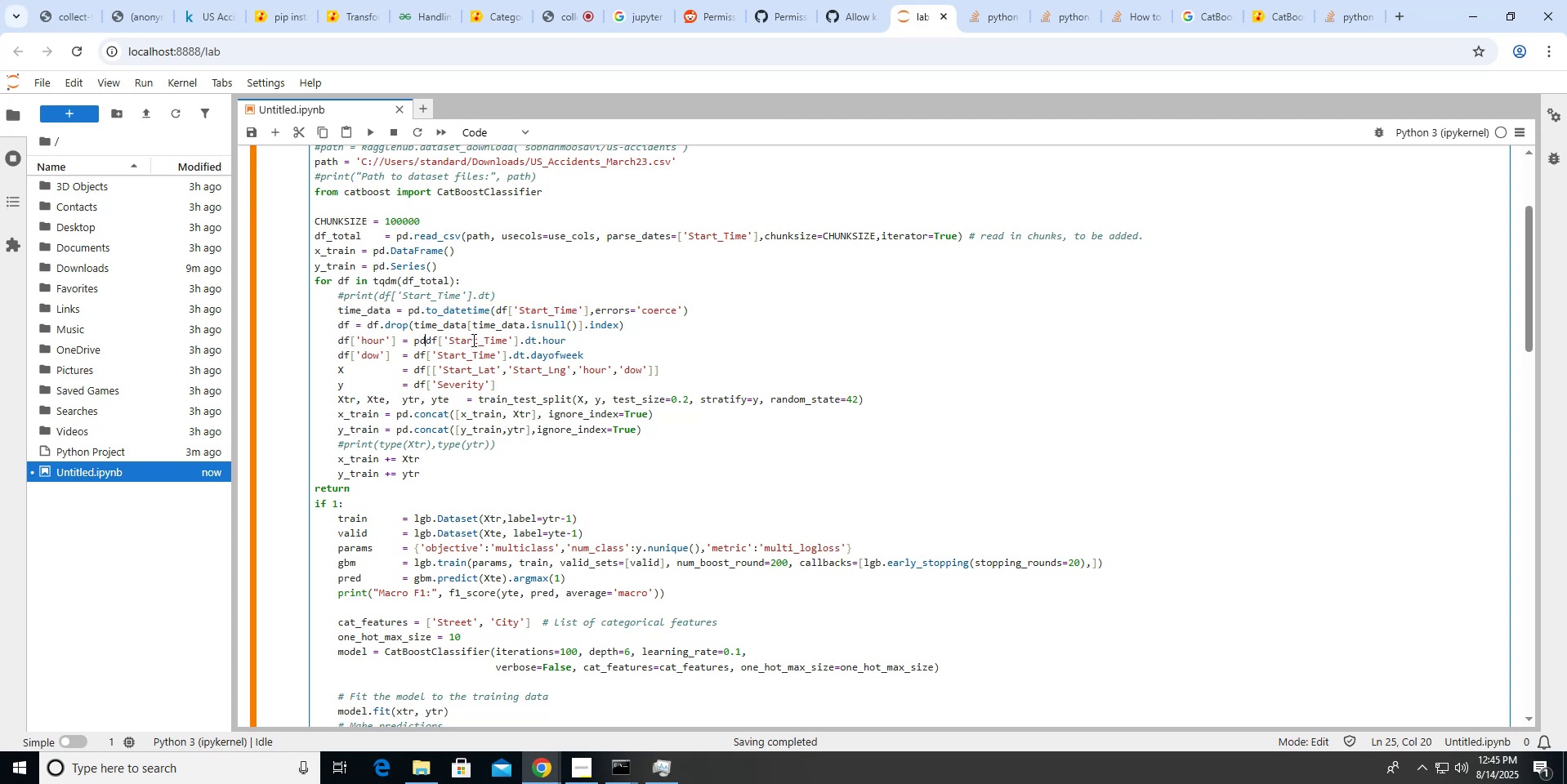 
key(Backspace)
 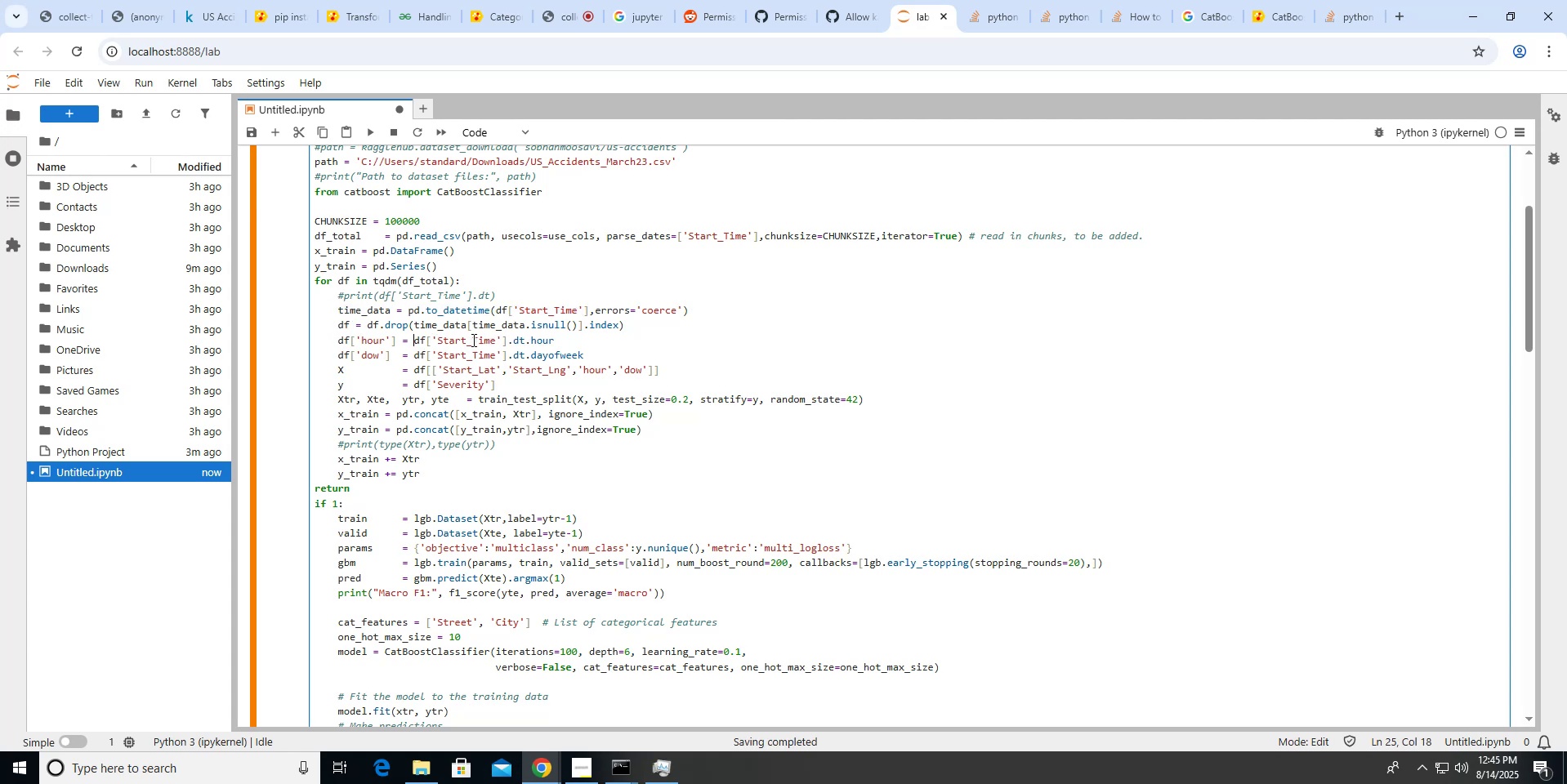 
hold_key(key=ArrowRight, duration=0.81)
 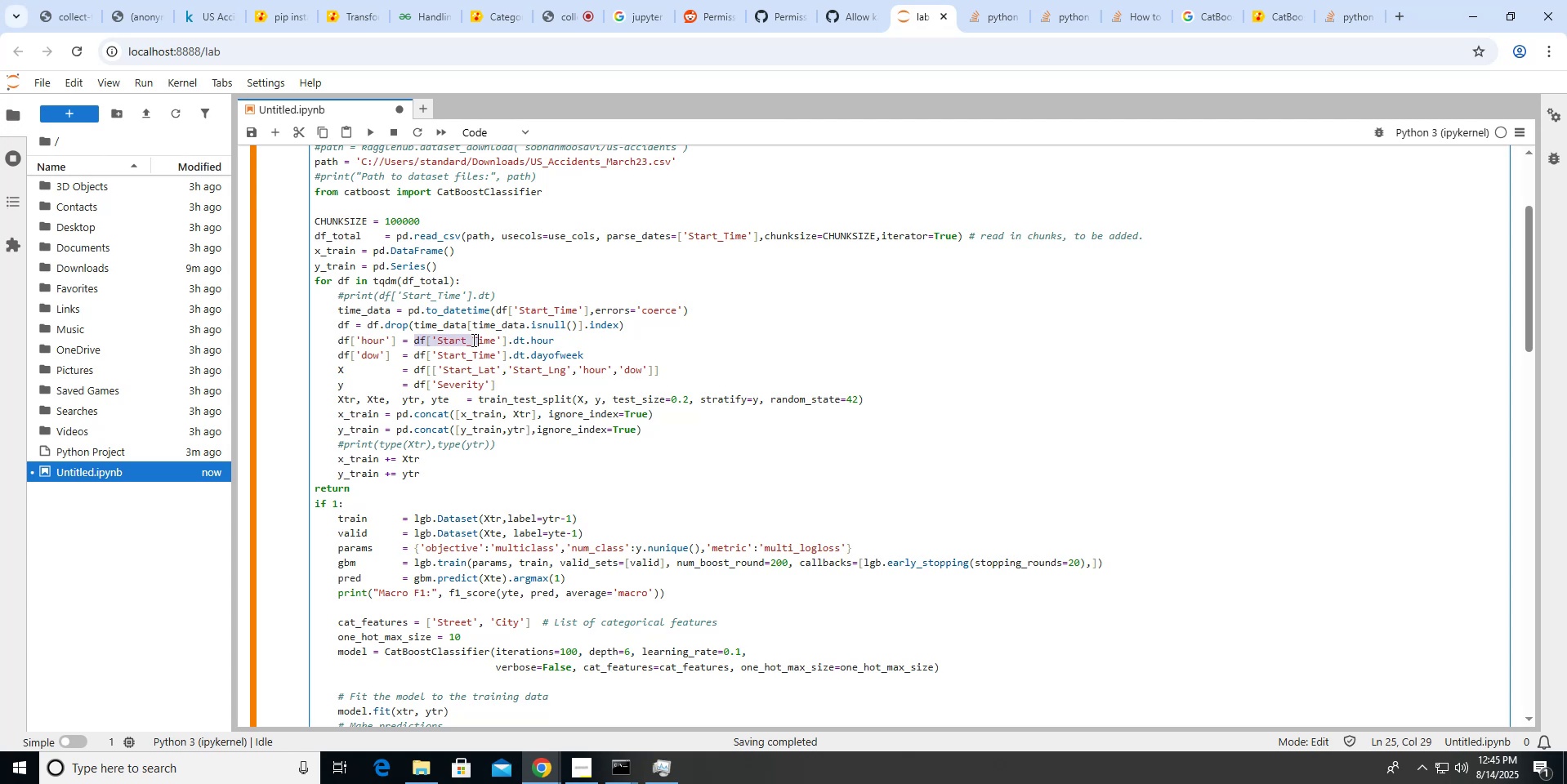 
key(Shift+ArrowRight)
 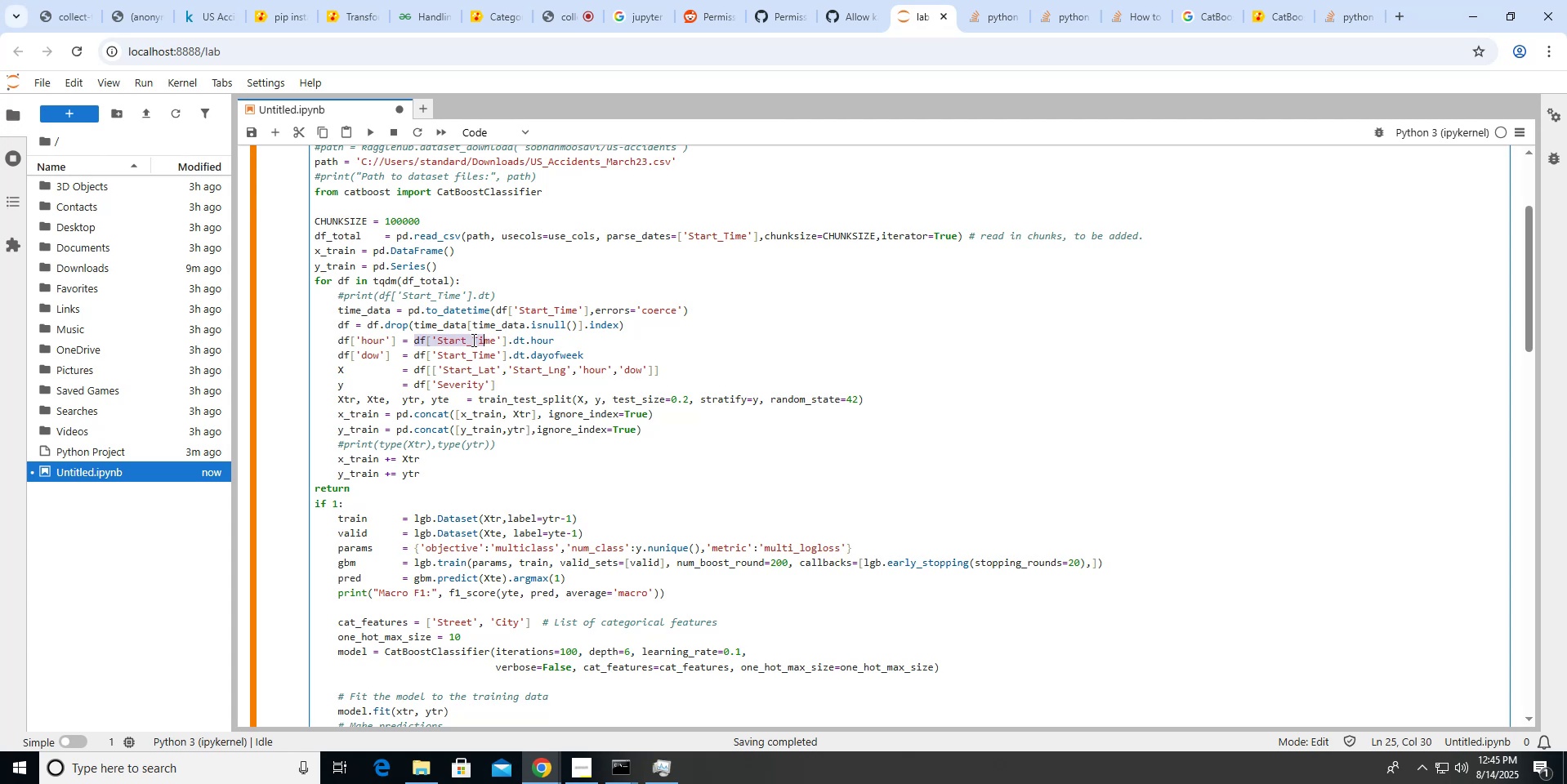 
key(Shift+ArrowRight)
 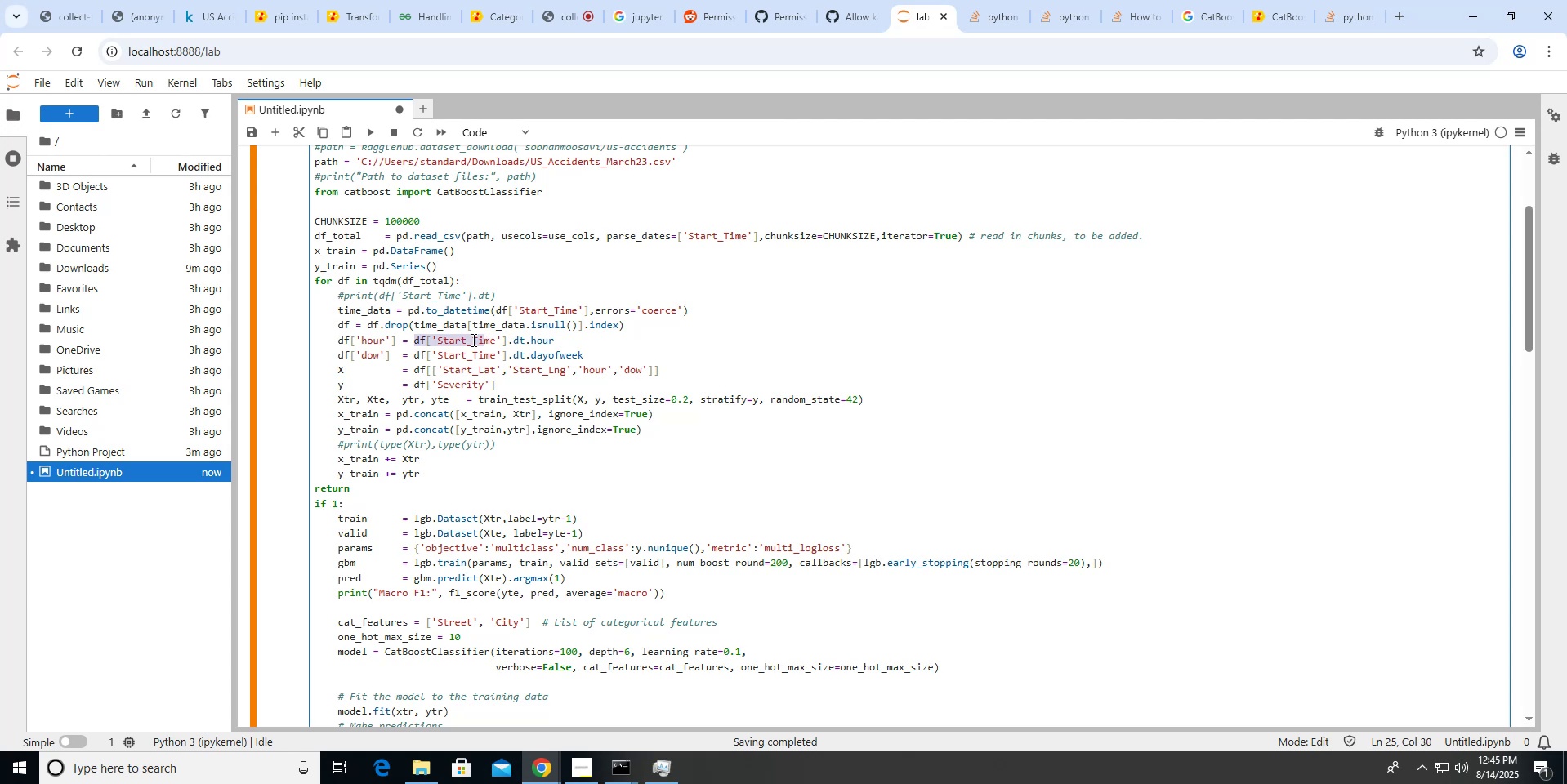 
key(Shift+ArrowRight)
 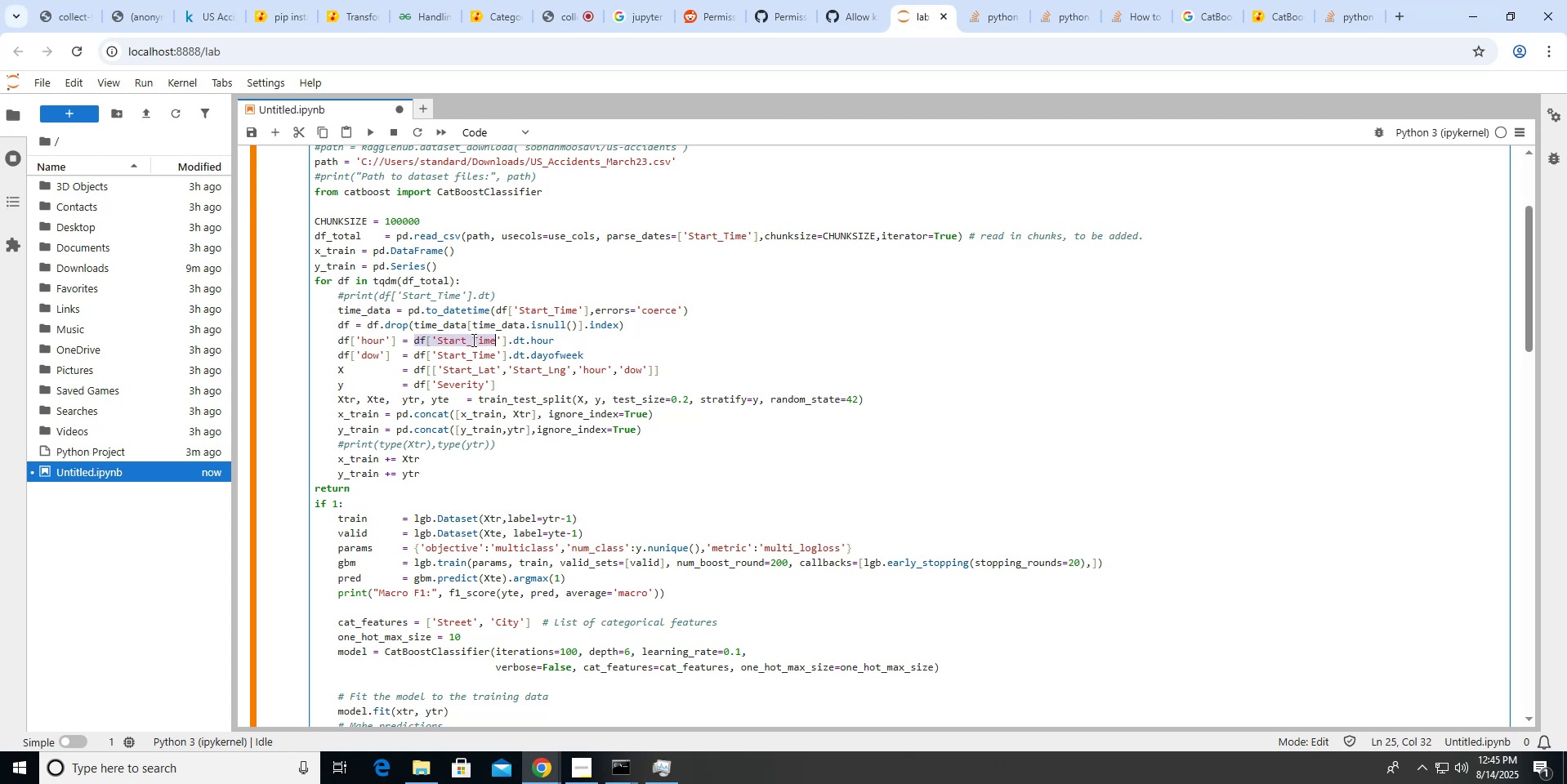 
key(Shift+ArrowRight)
 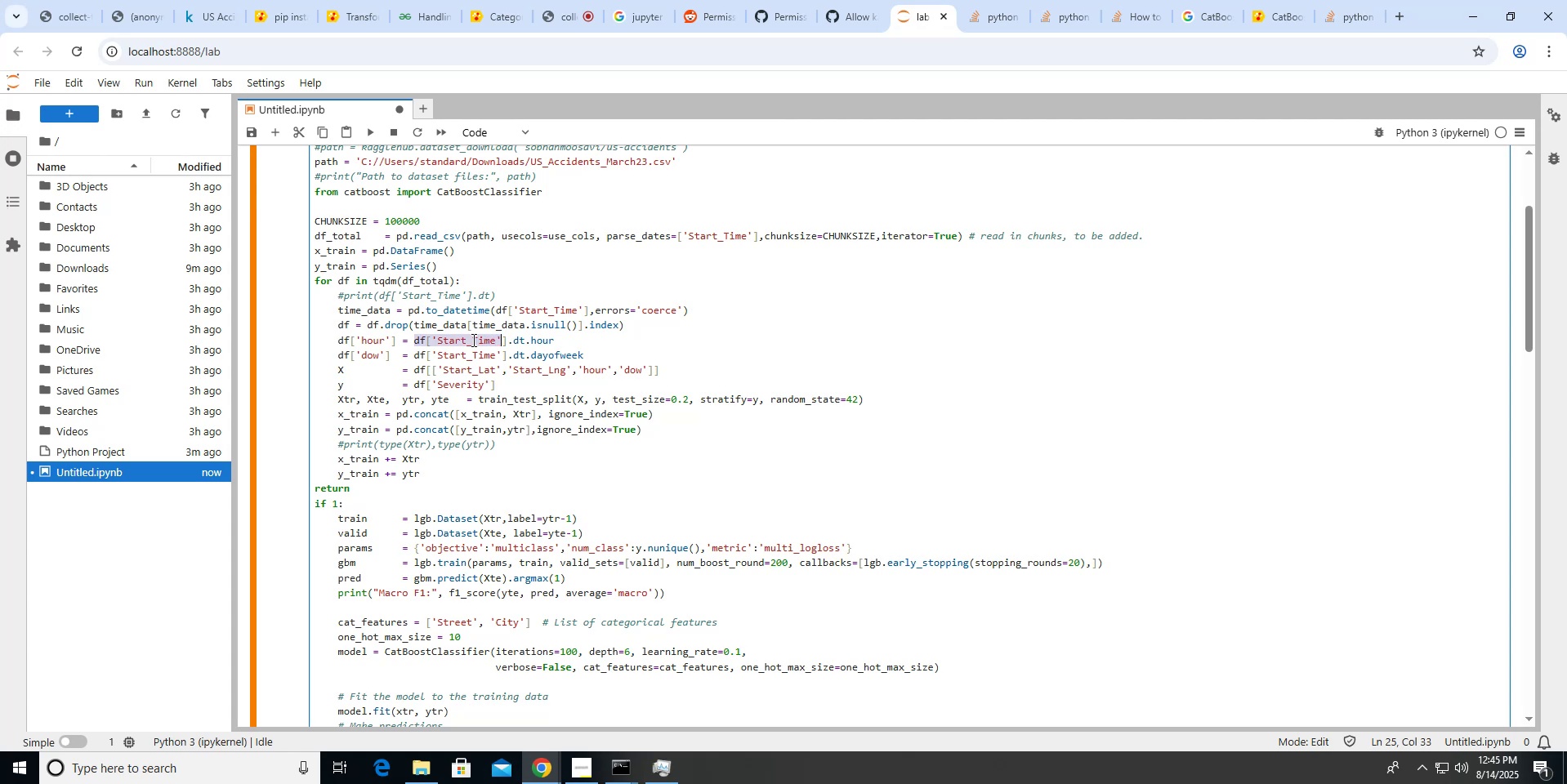 
key(Shift+ArrowRight)
 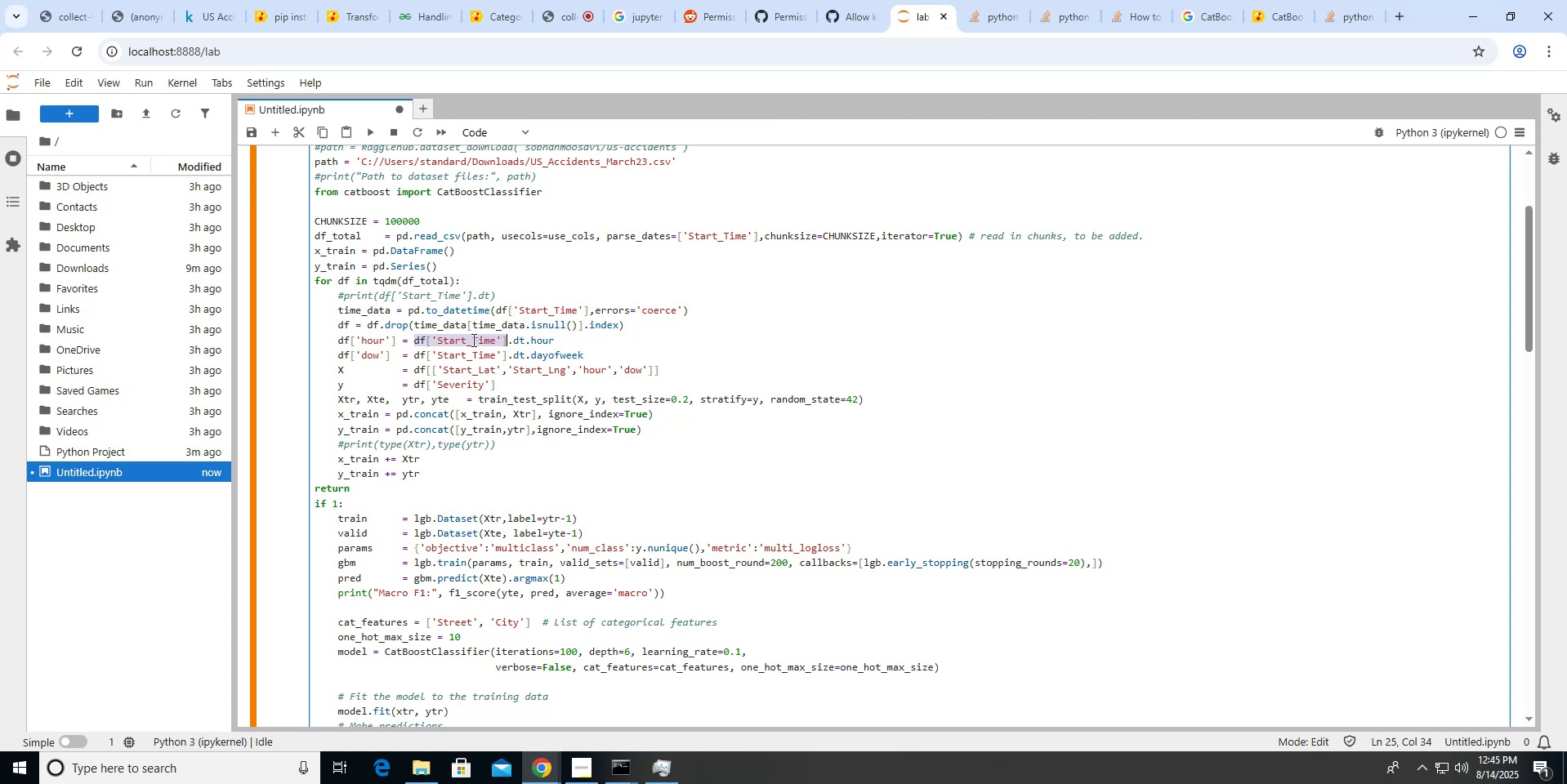 
key(Control+C)
 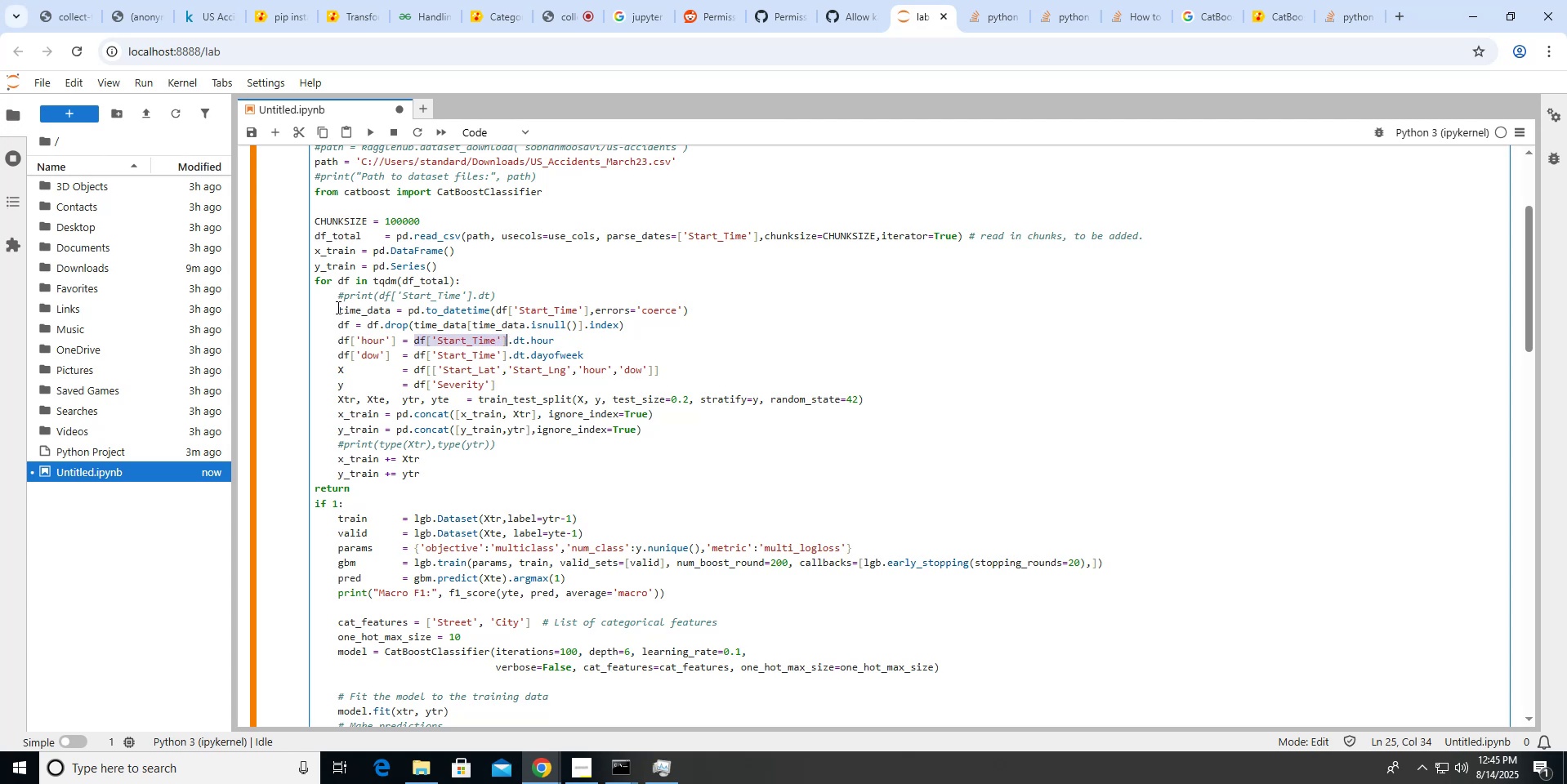 
left_click_drag(start_coordinate=[336, 307], to_coordinate=[390, 310])
 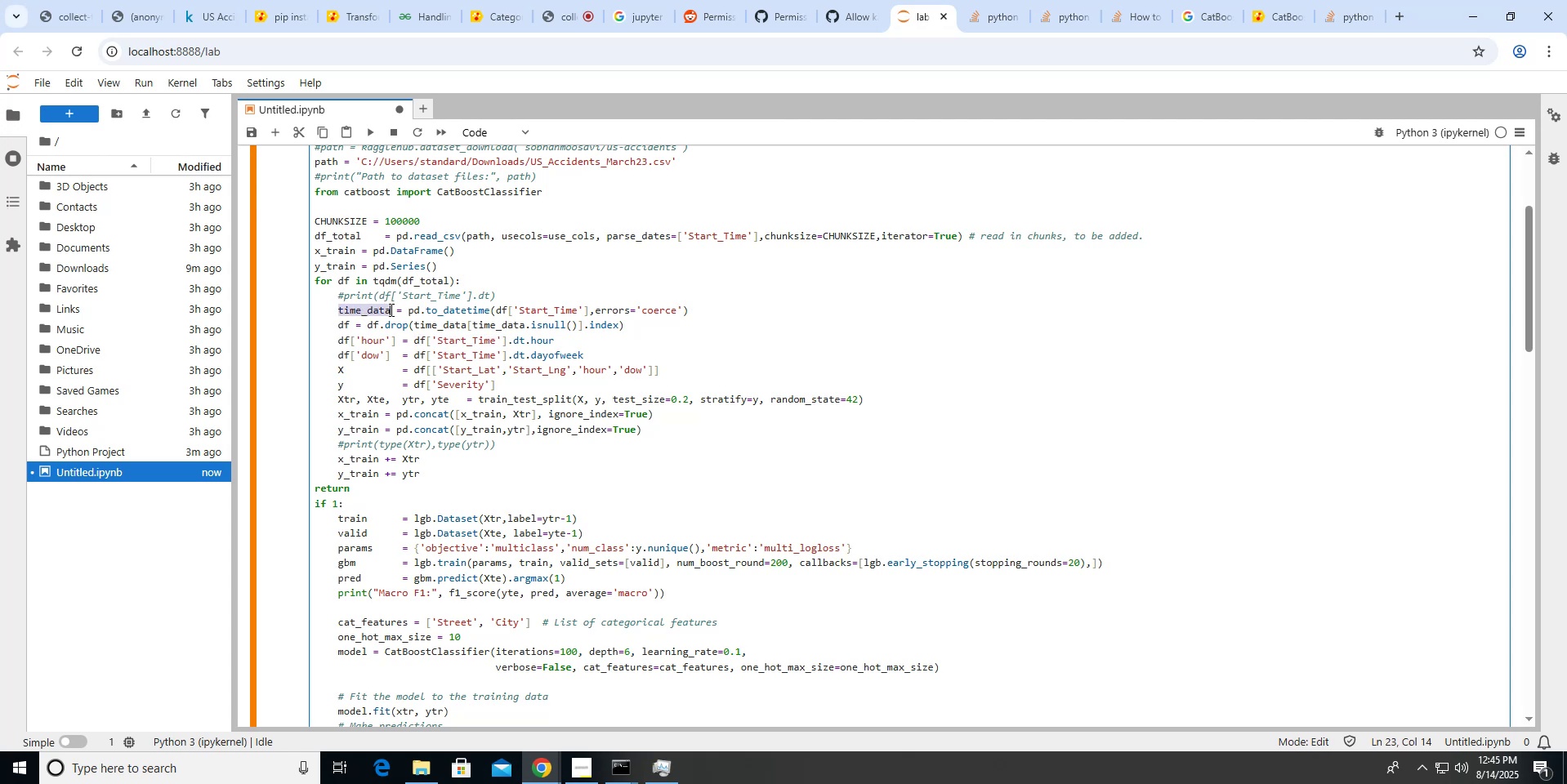 
key(Control+V)
 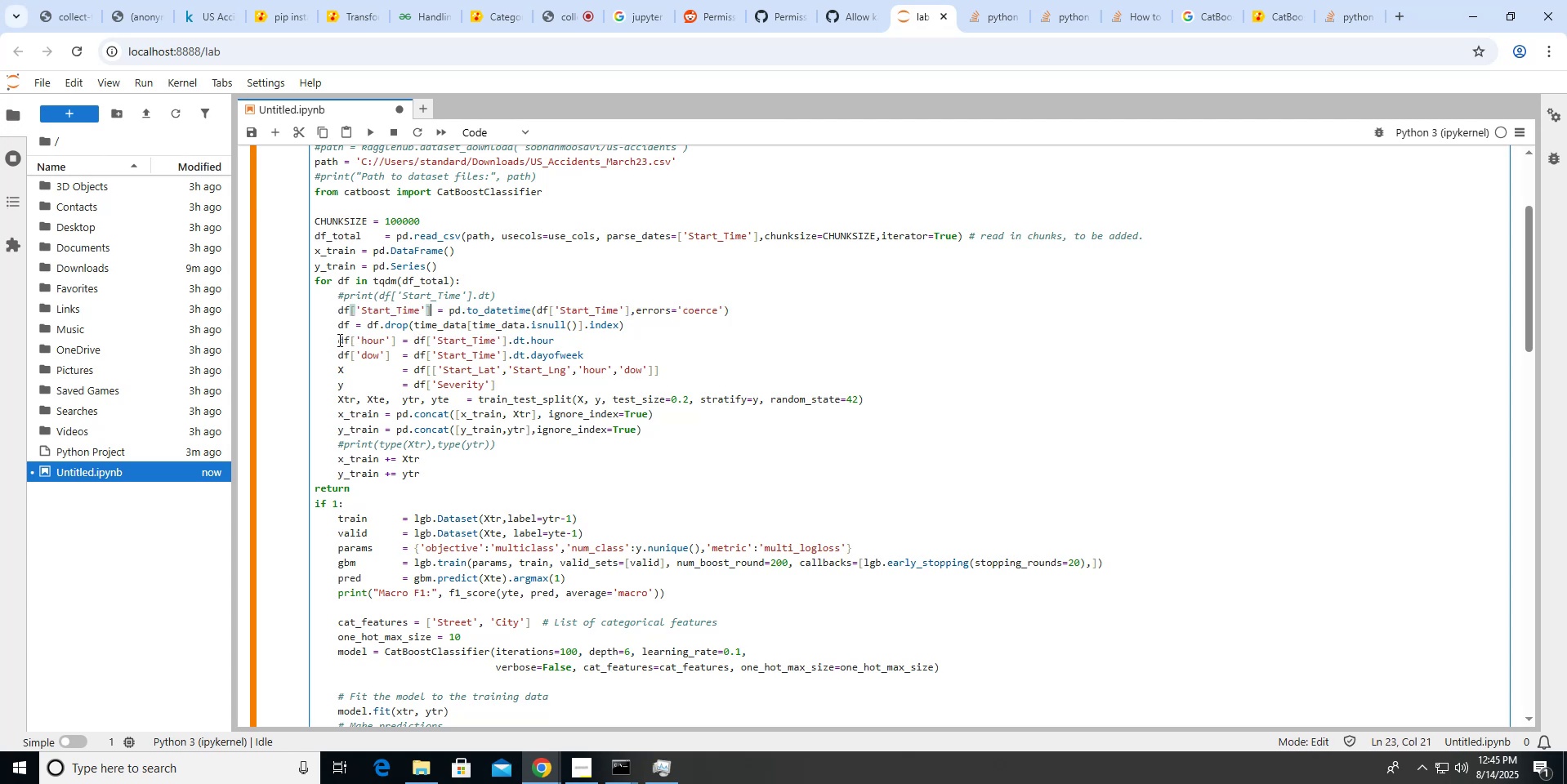 
wait(6.56)
 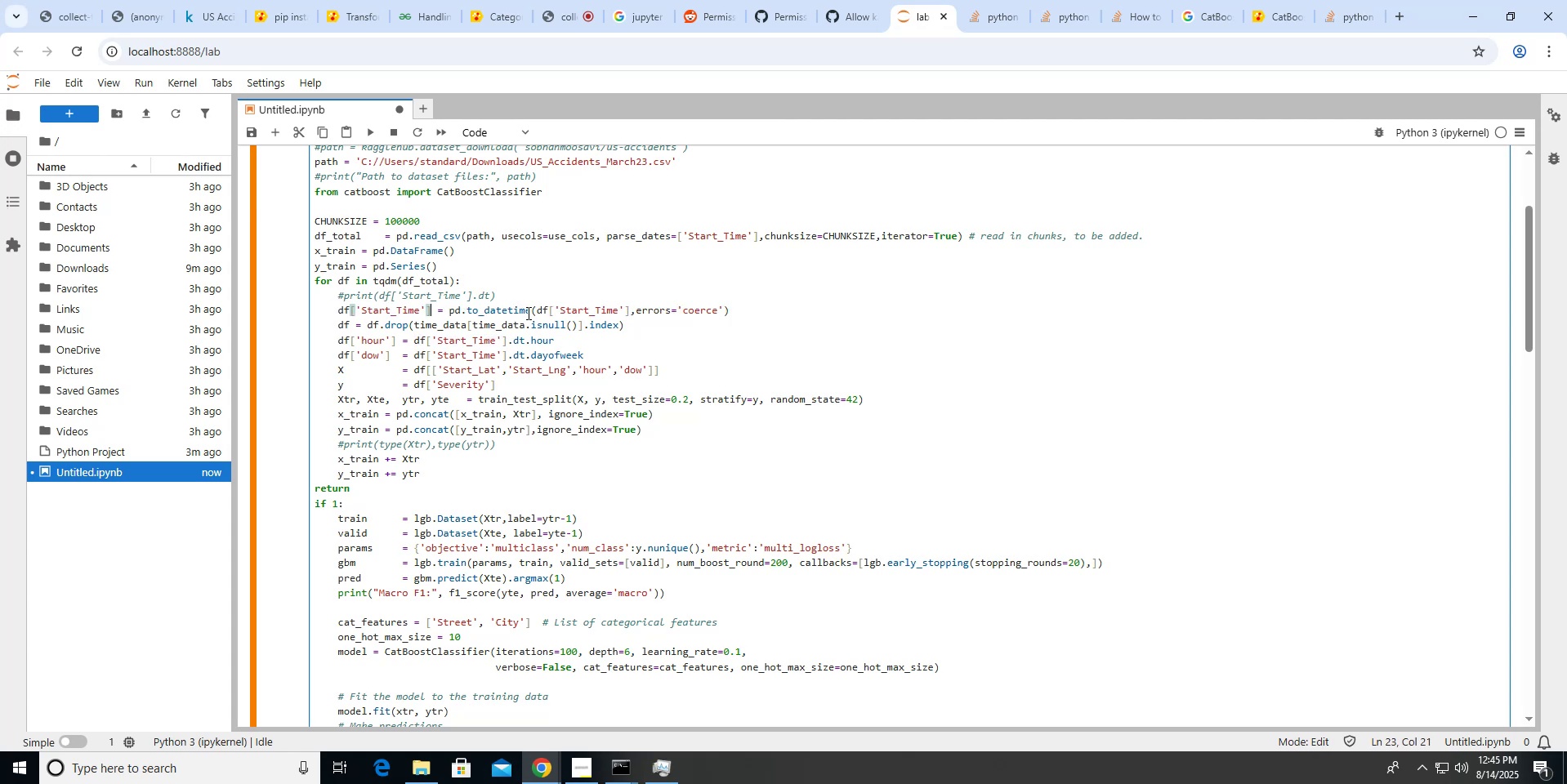 
left_click([737, 310])
 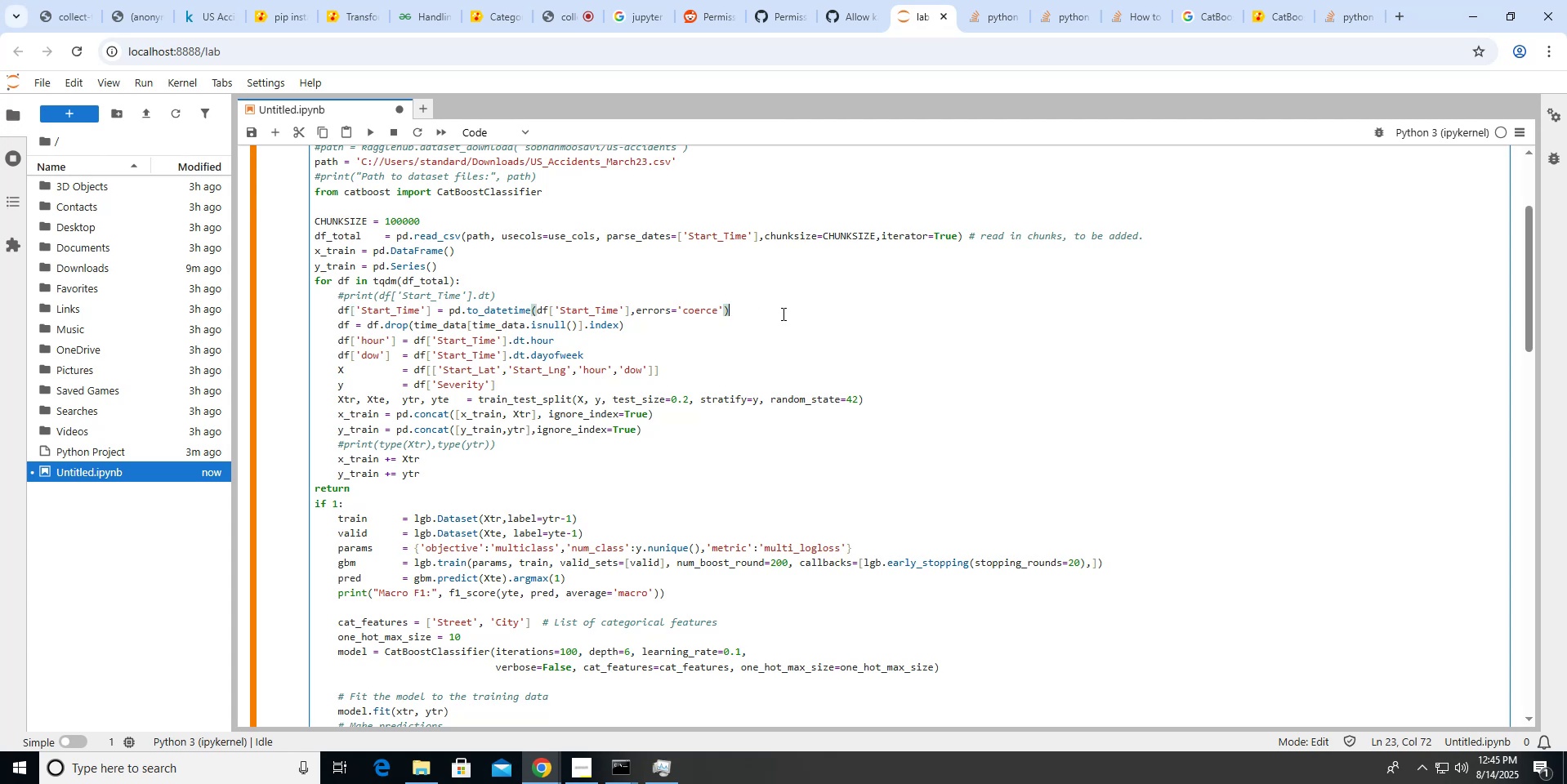 
key(Enter)
 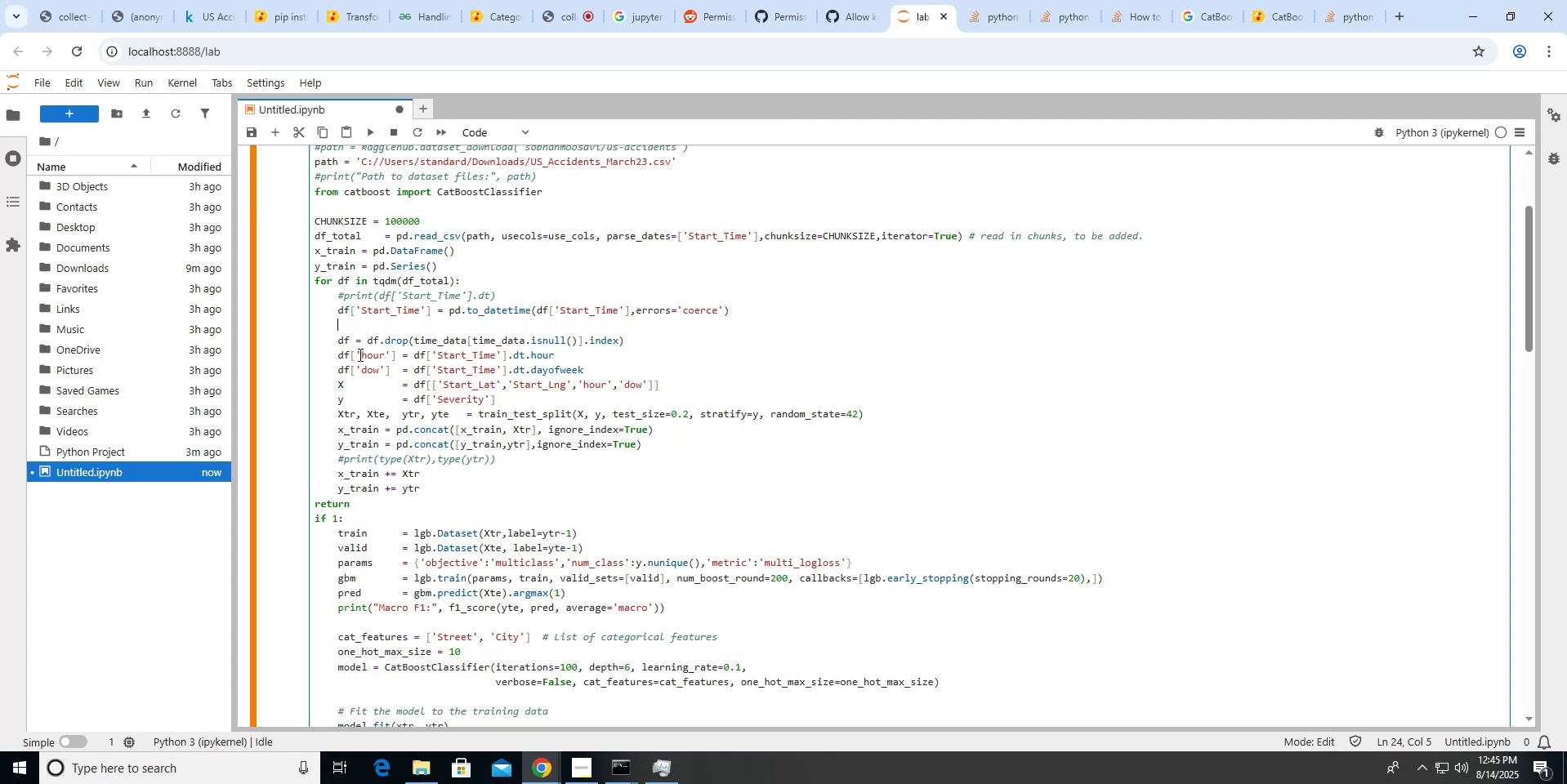 
left_click_drag(start_coordinate=[337, 354], to_coordinate=[387, 351])
 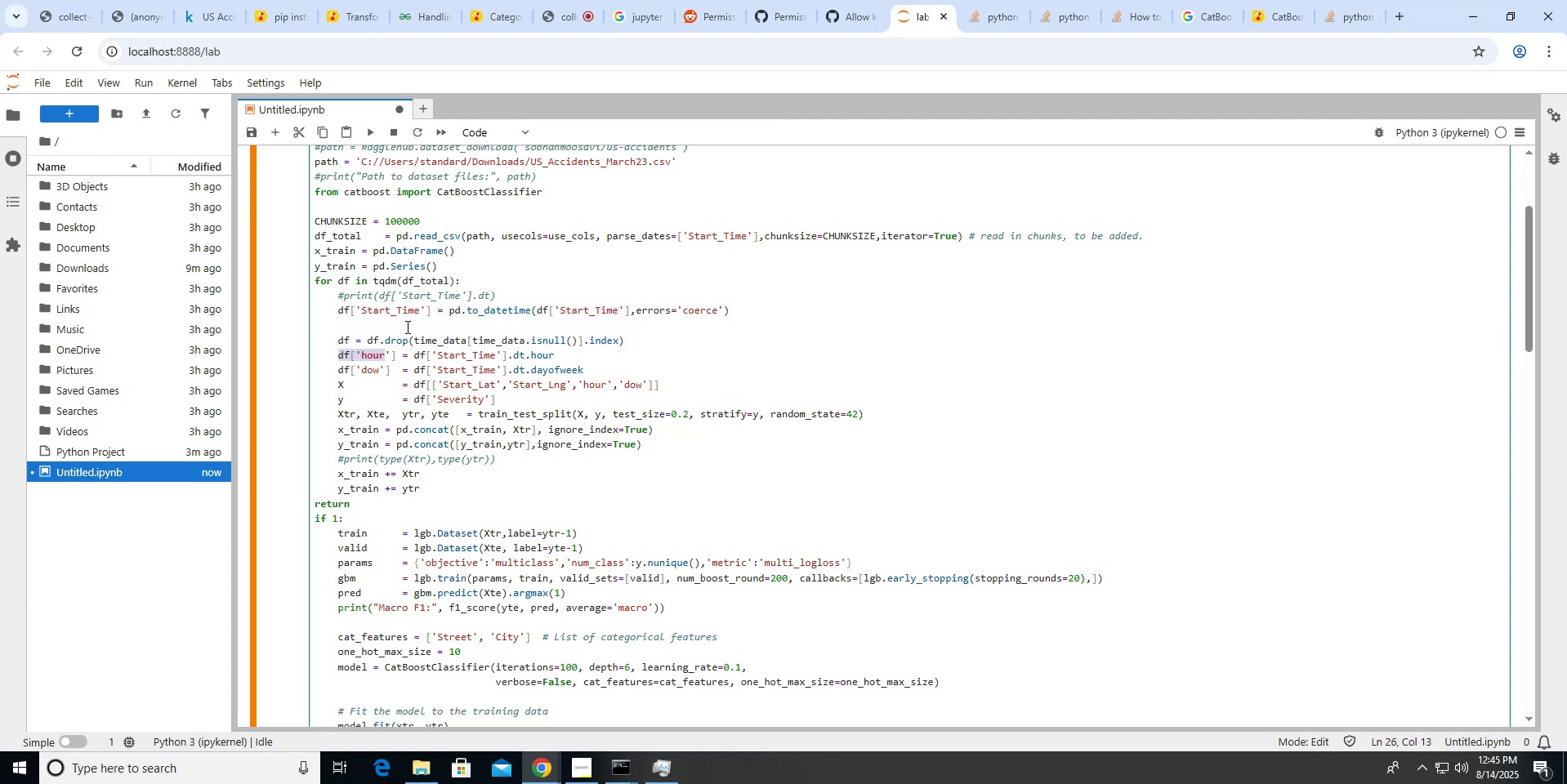 
left_click([406, 327])
 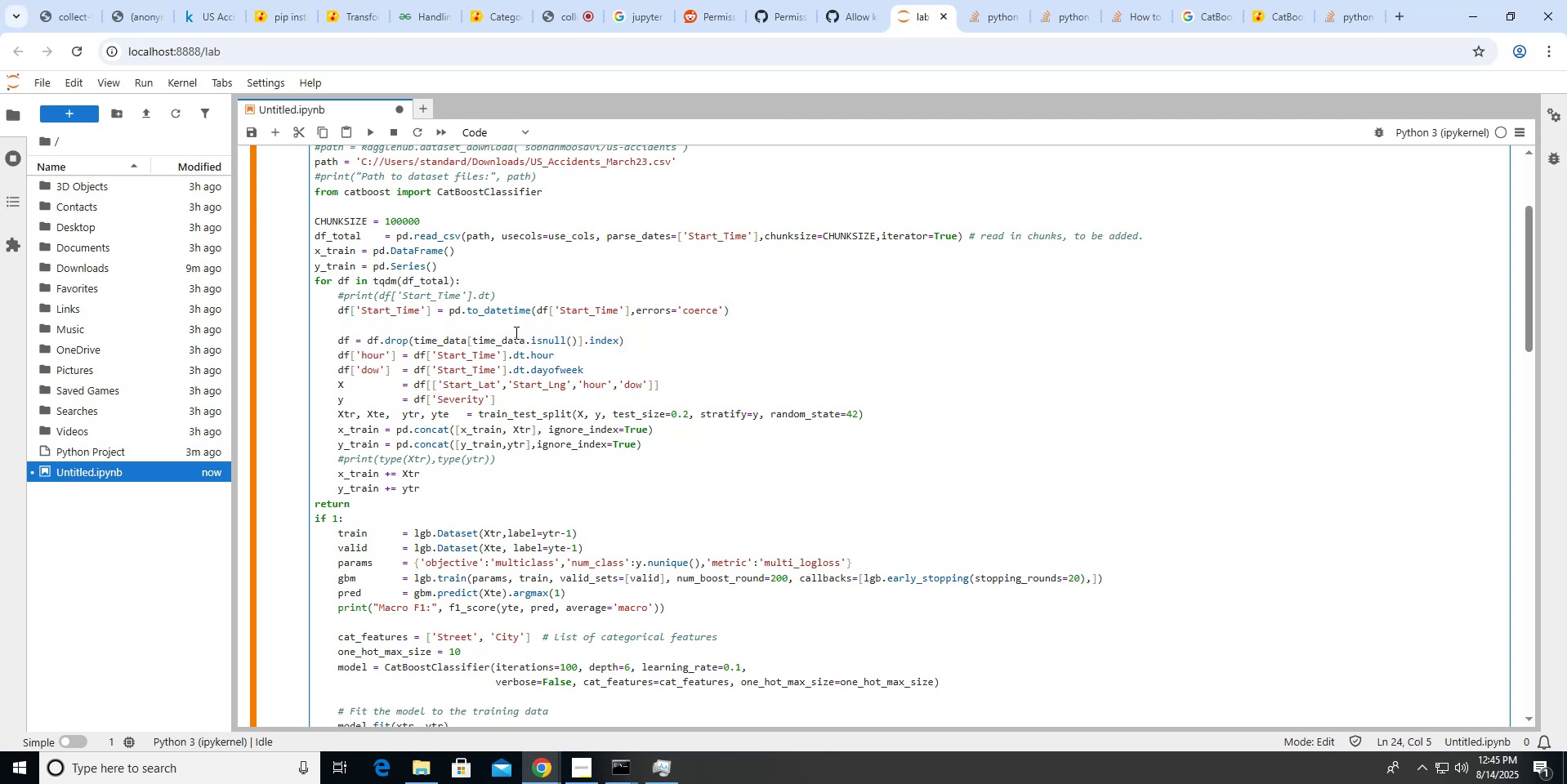 
key(Backspace)
 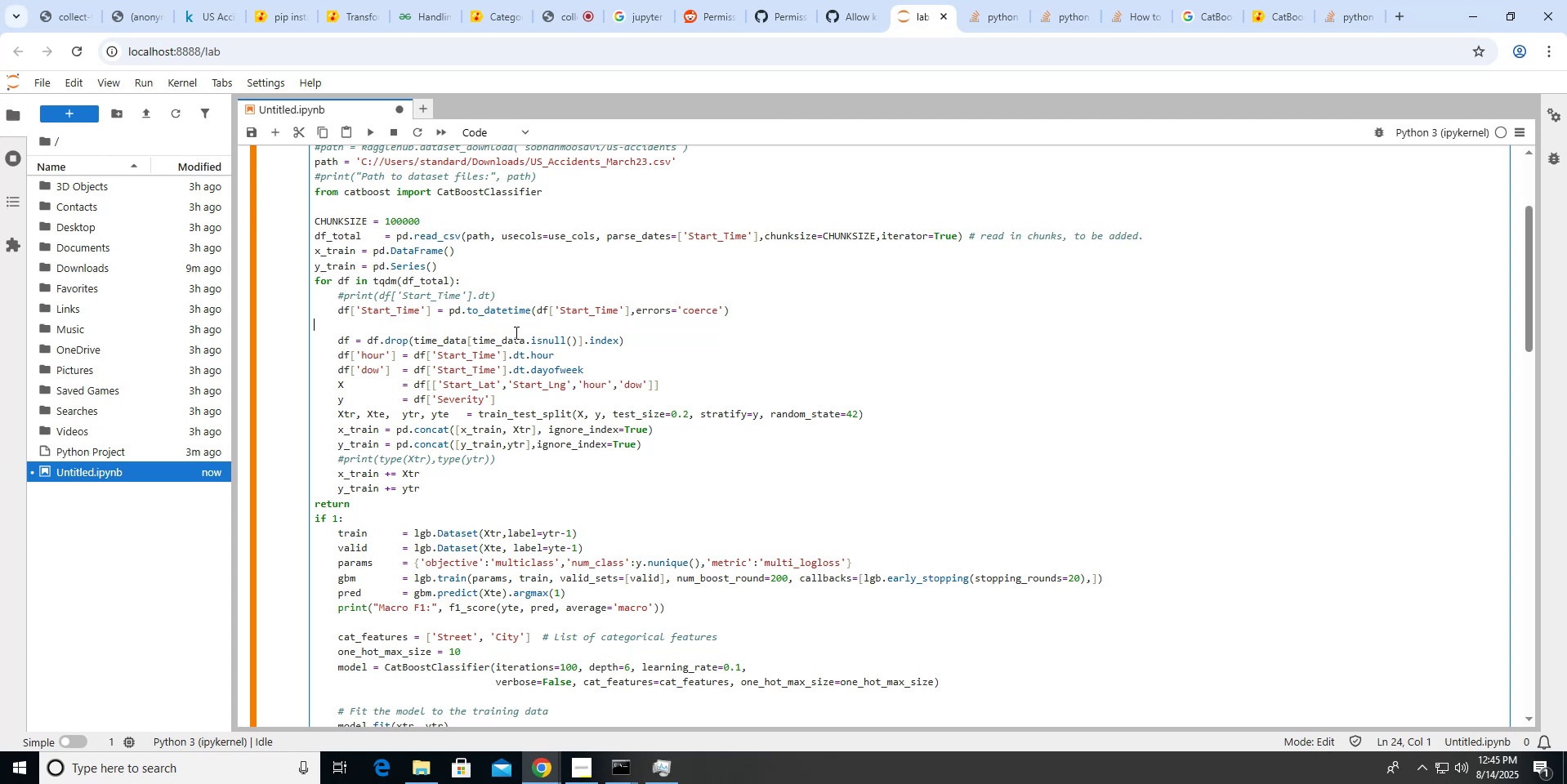 
key(Backspace)
 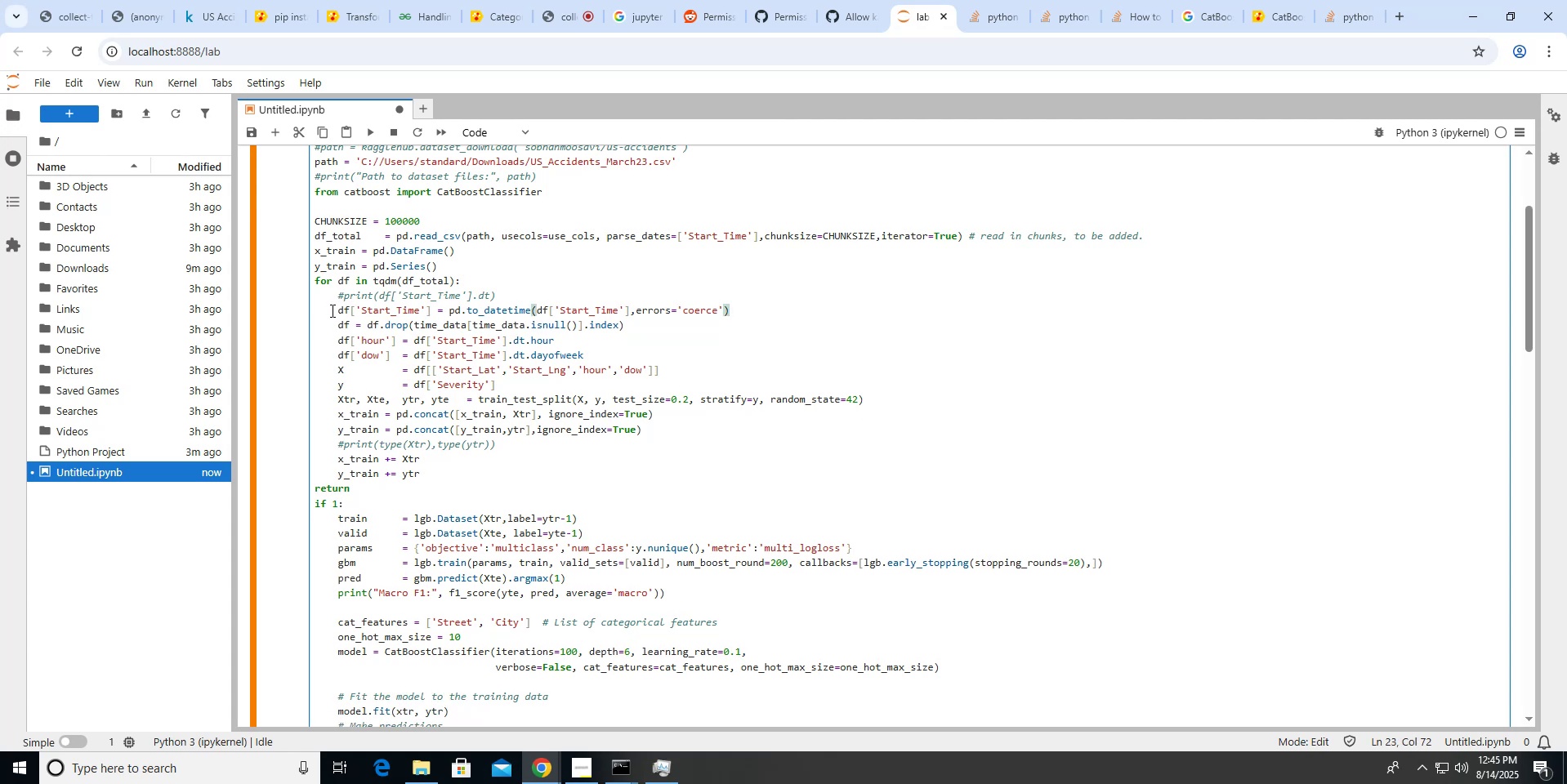 
left_click_drag(start_coordinate=[336, 310], to_coordinate=[427, 309])
 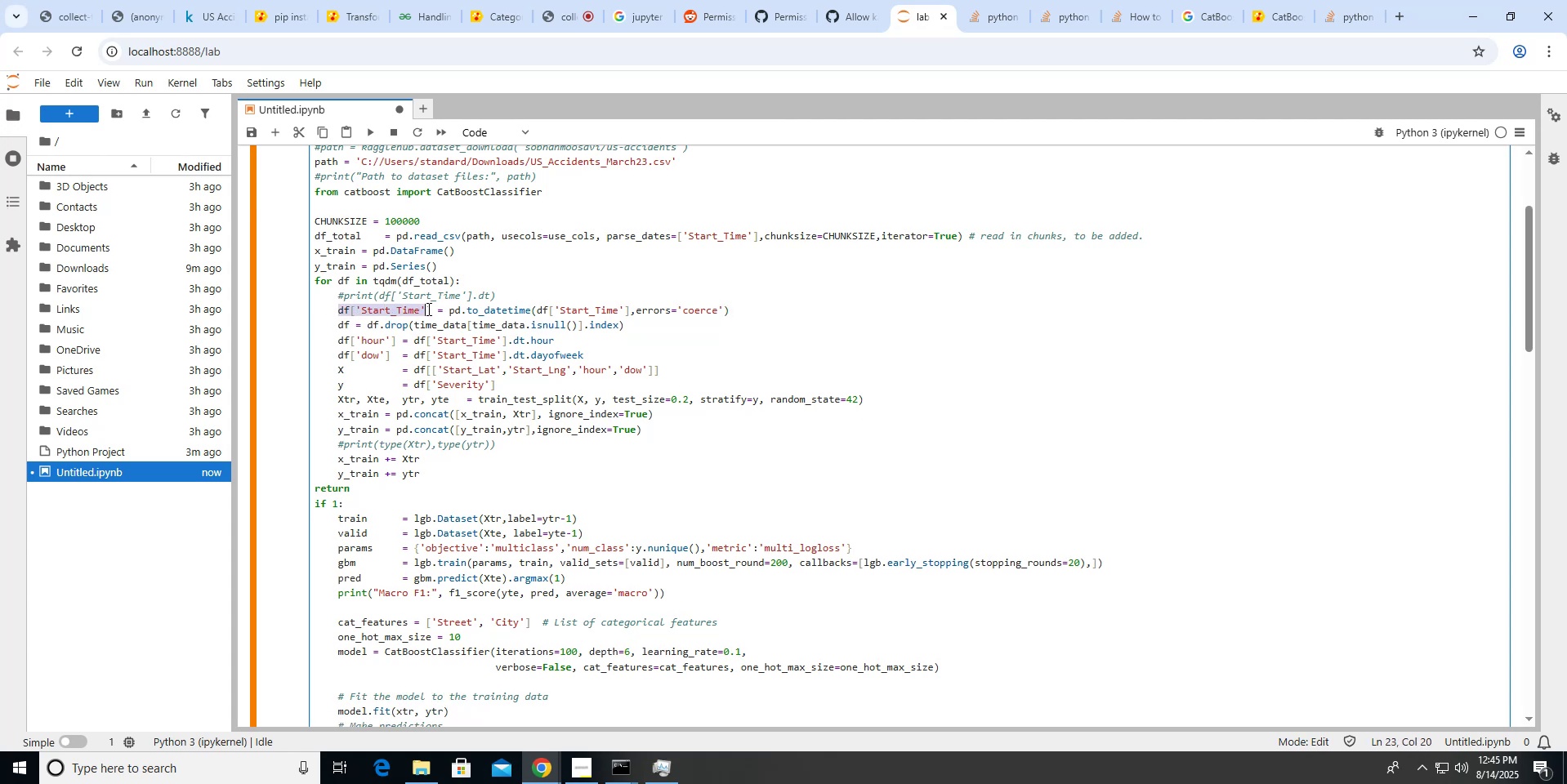 
key(Control+ControlLeft)
 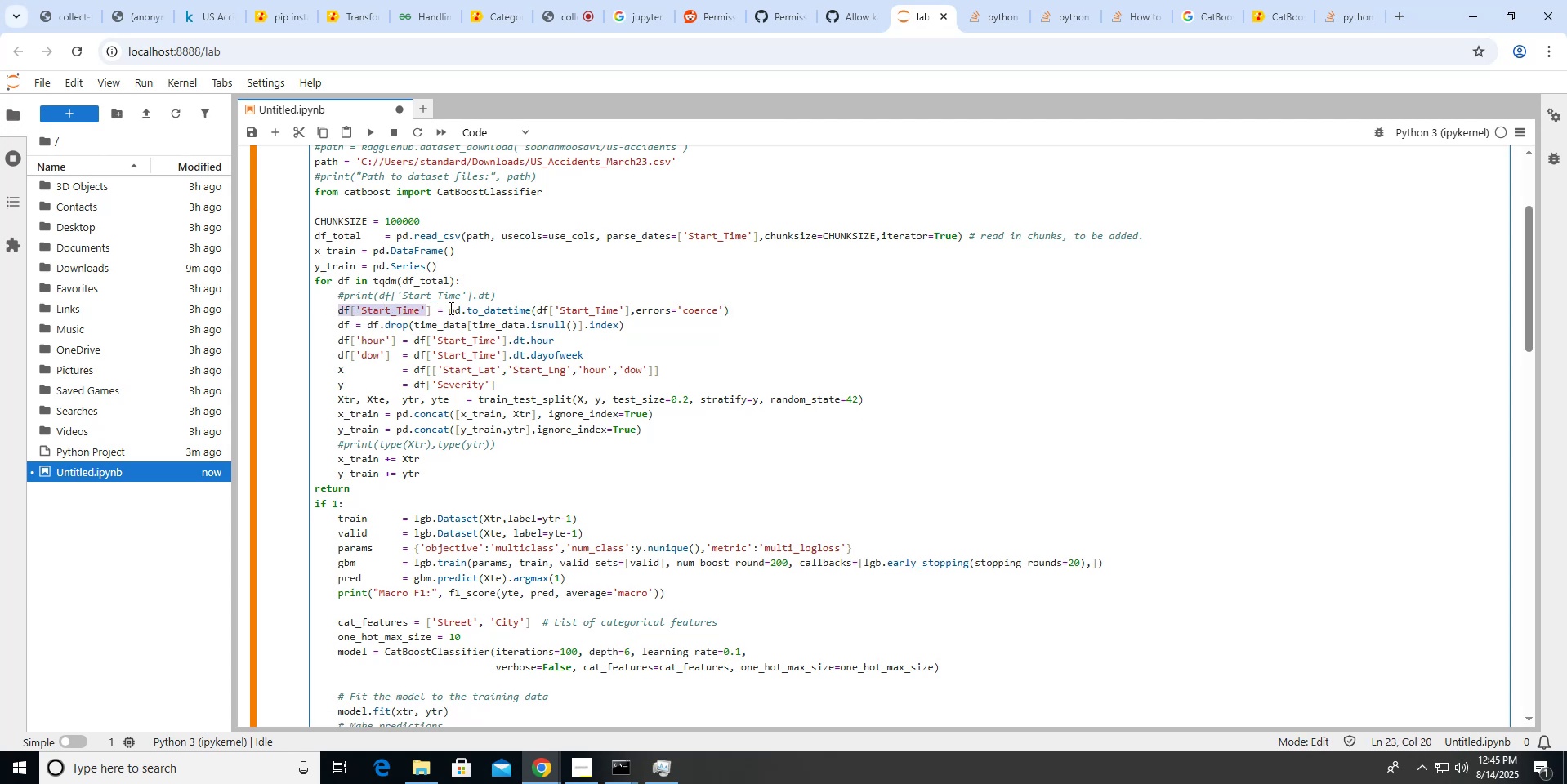 
key(Shift+ArrowRight)
 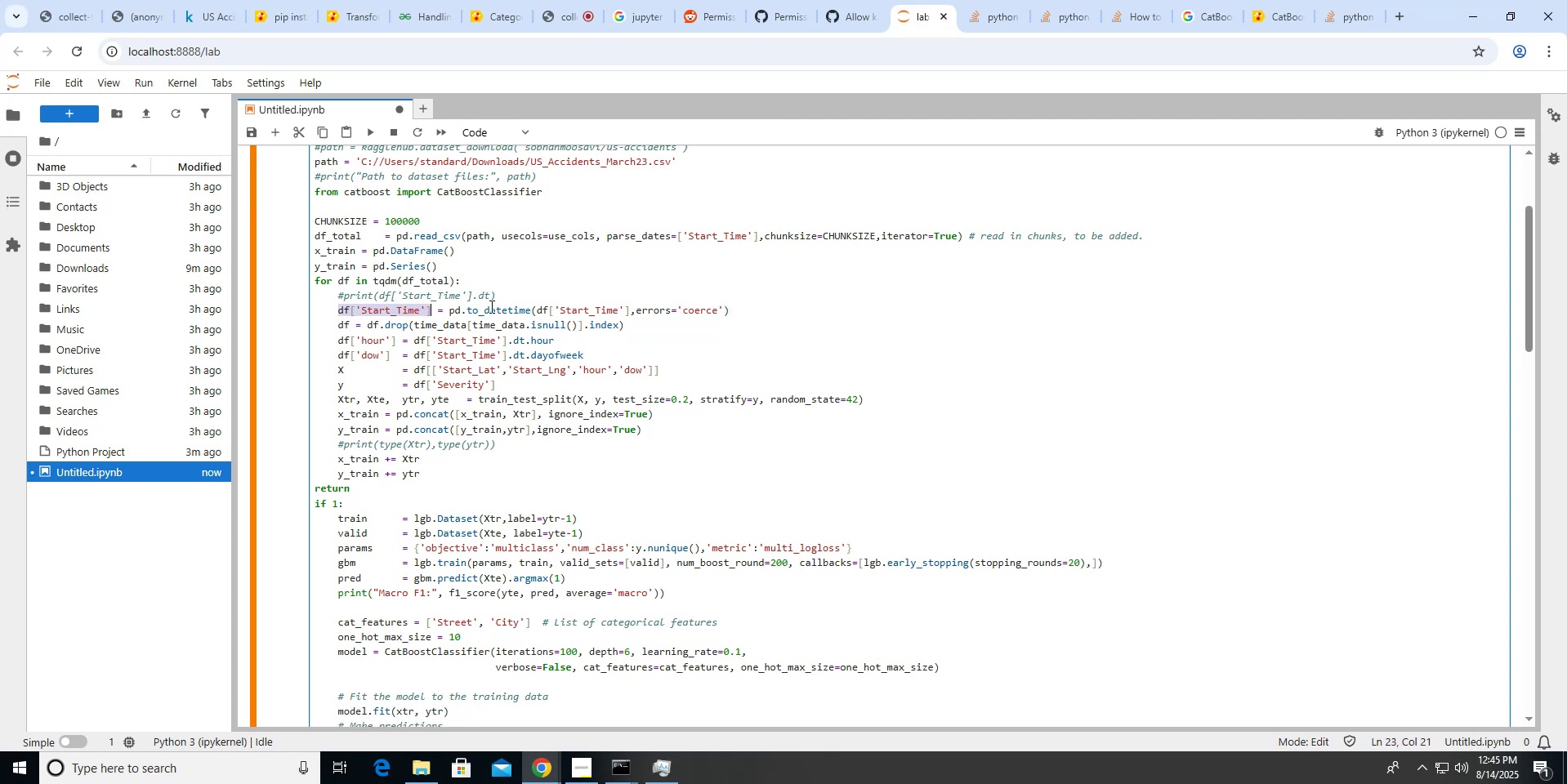 
key(Control+C)
 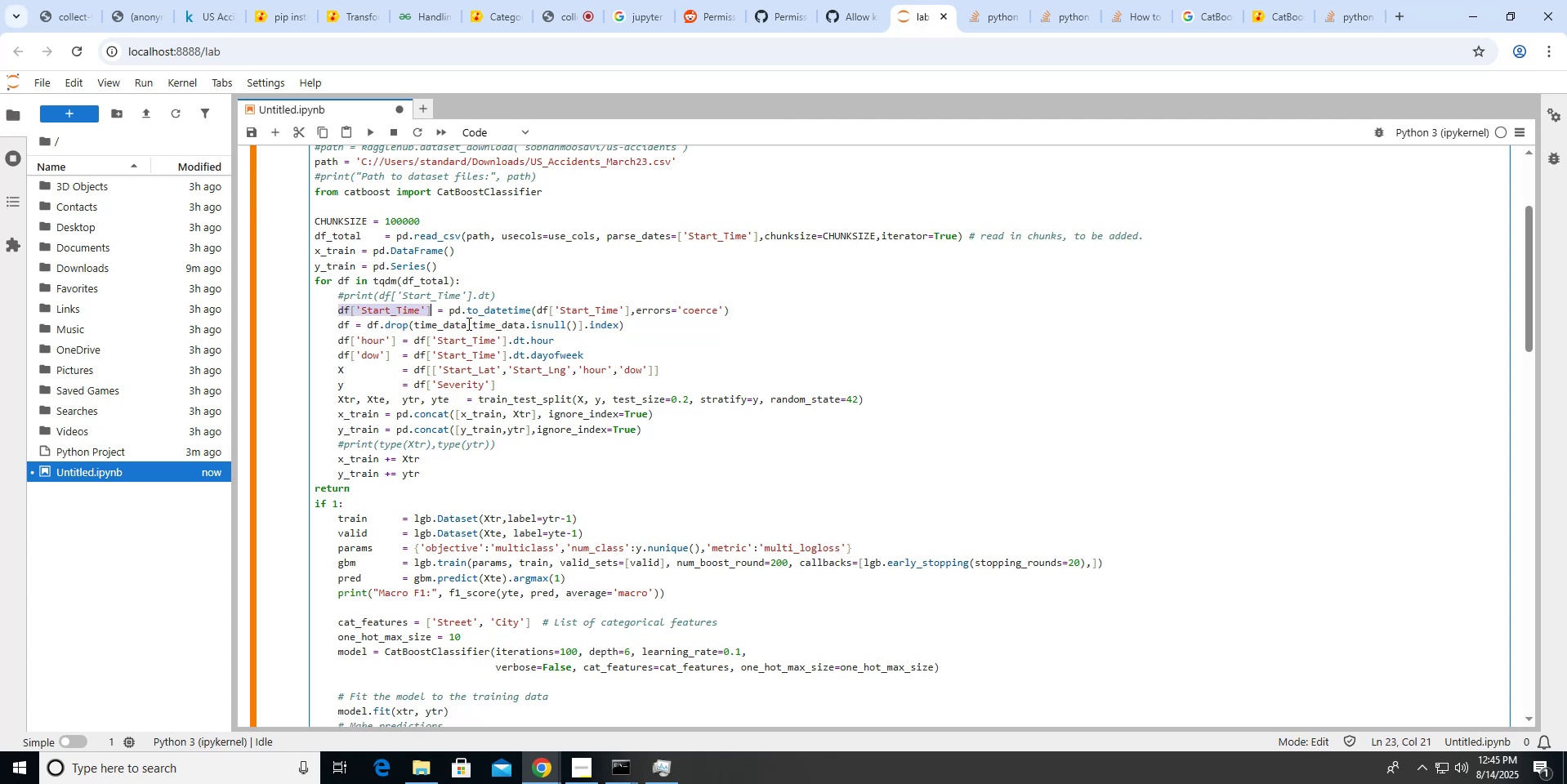 
left_click_drag(start_coordinate=[465, 323], to_coordinate=[416, 327])
 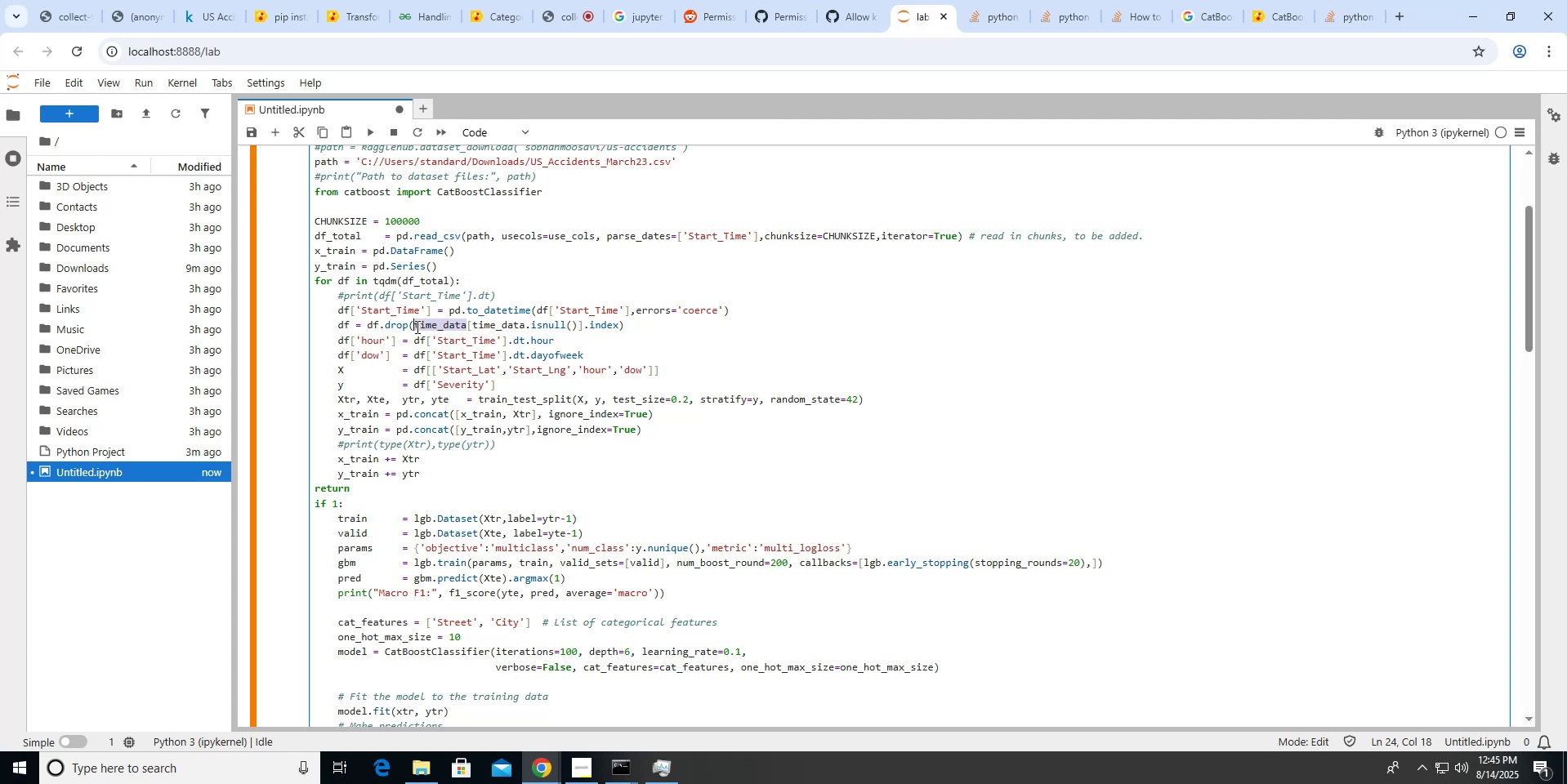 
key(Control+V)
 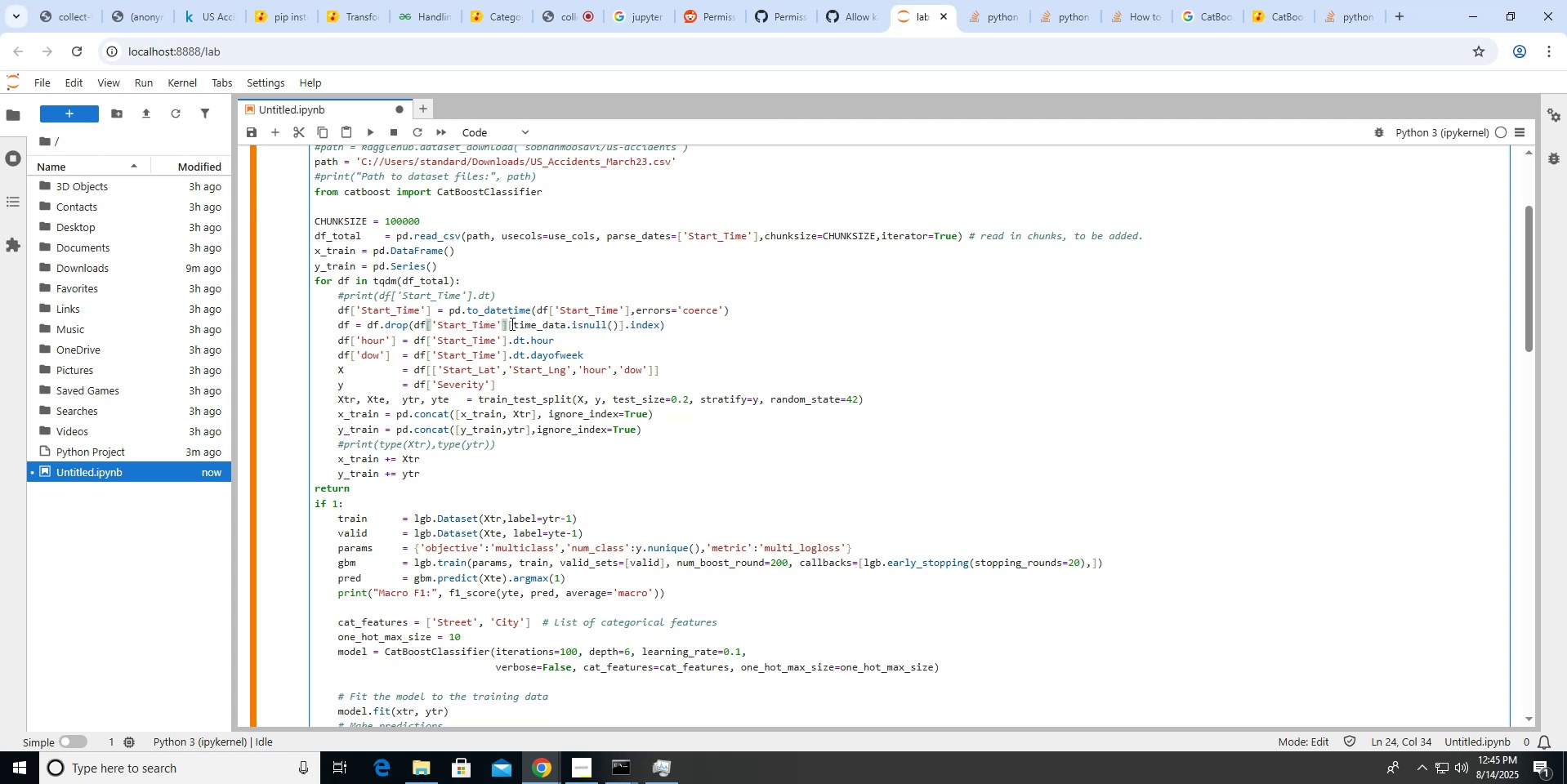 
left_click_drag(start_coordinate=[511, 324], to_coordinate=[564, 322])
 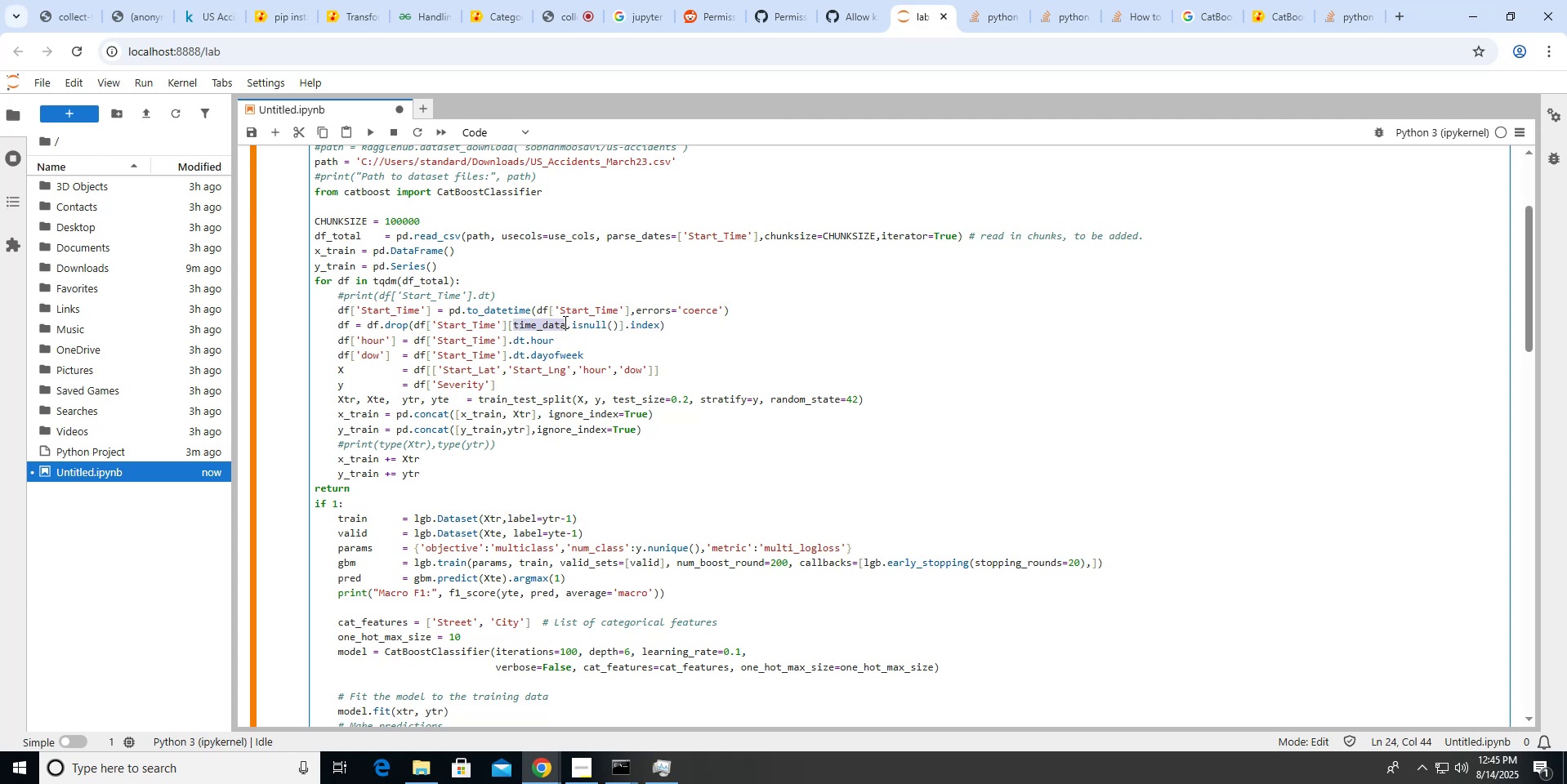 
key(Control+V)
 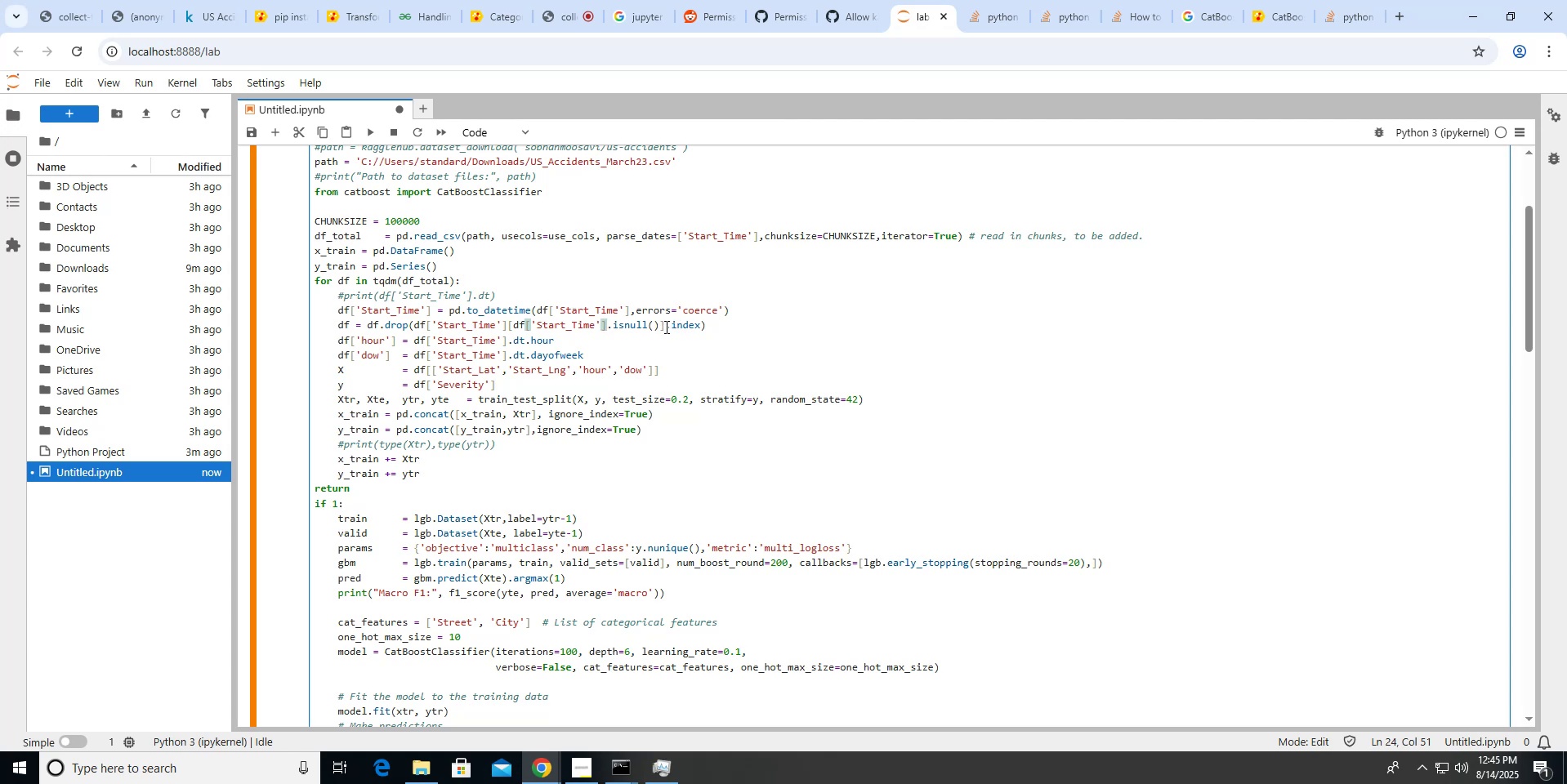 
wait(20.31)
 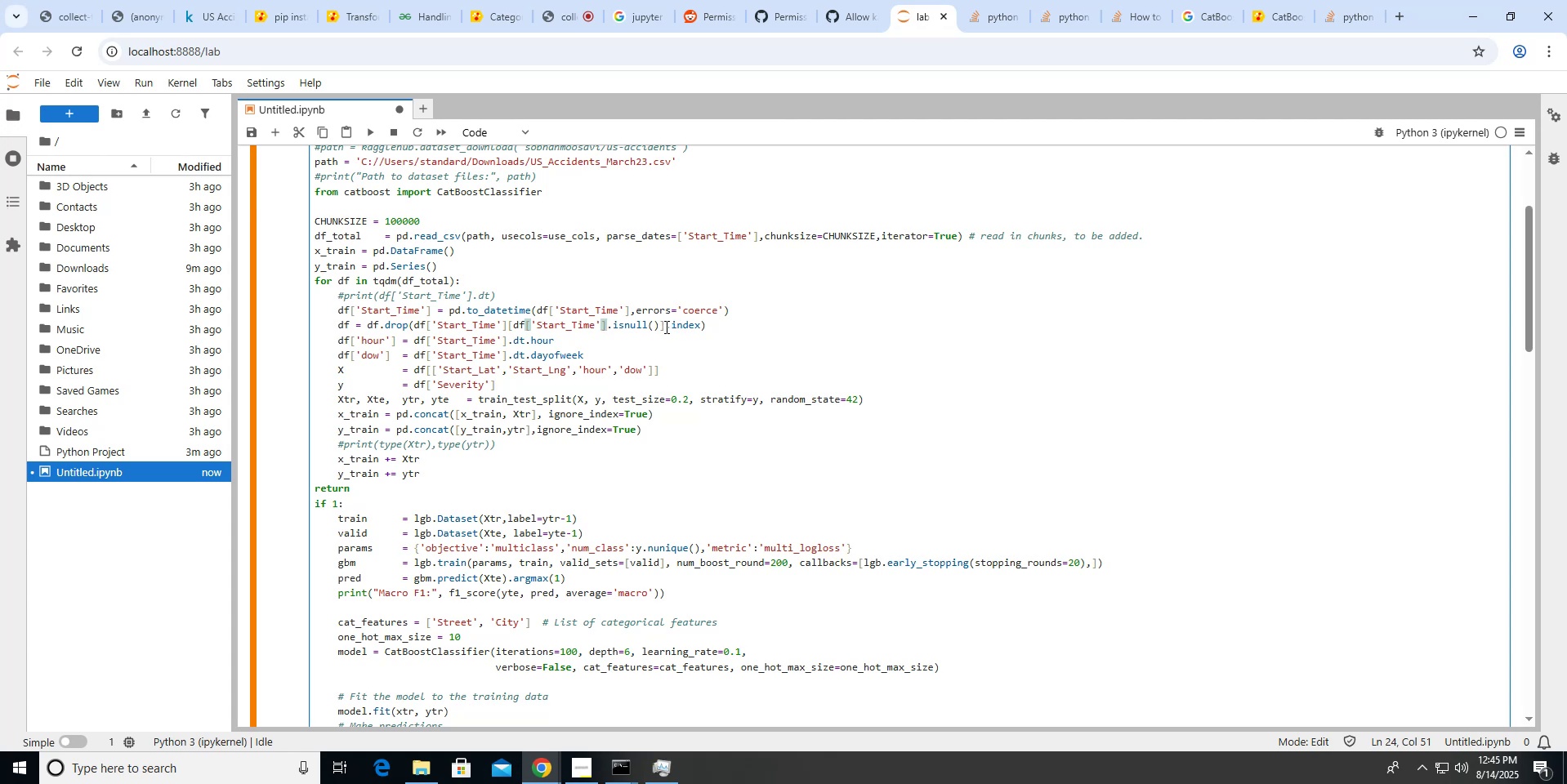 
left_click([349, 318])
 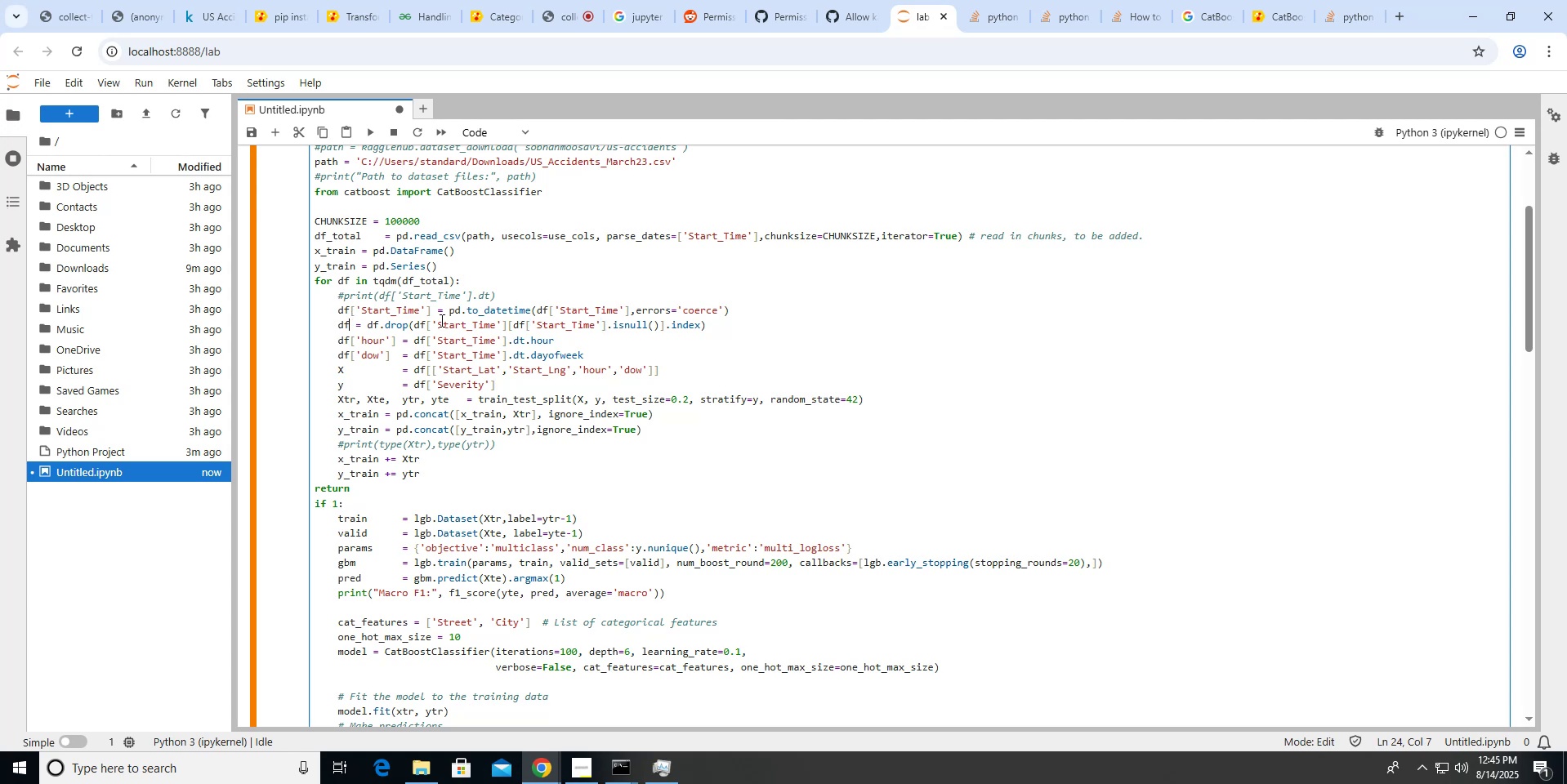 
key(Space)
 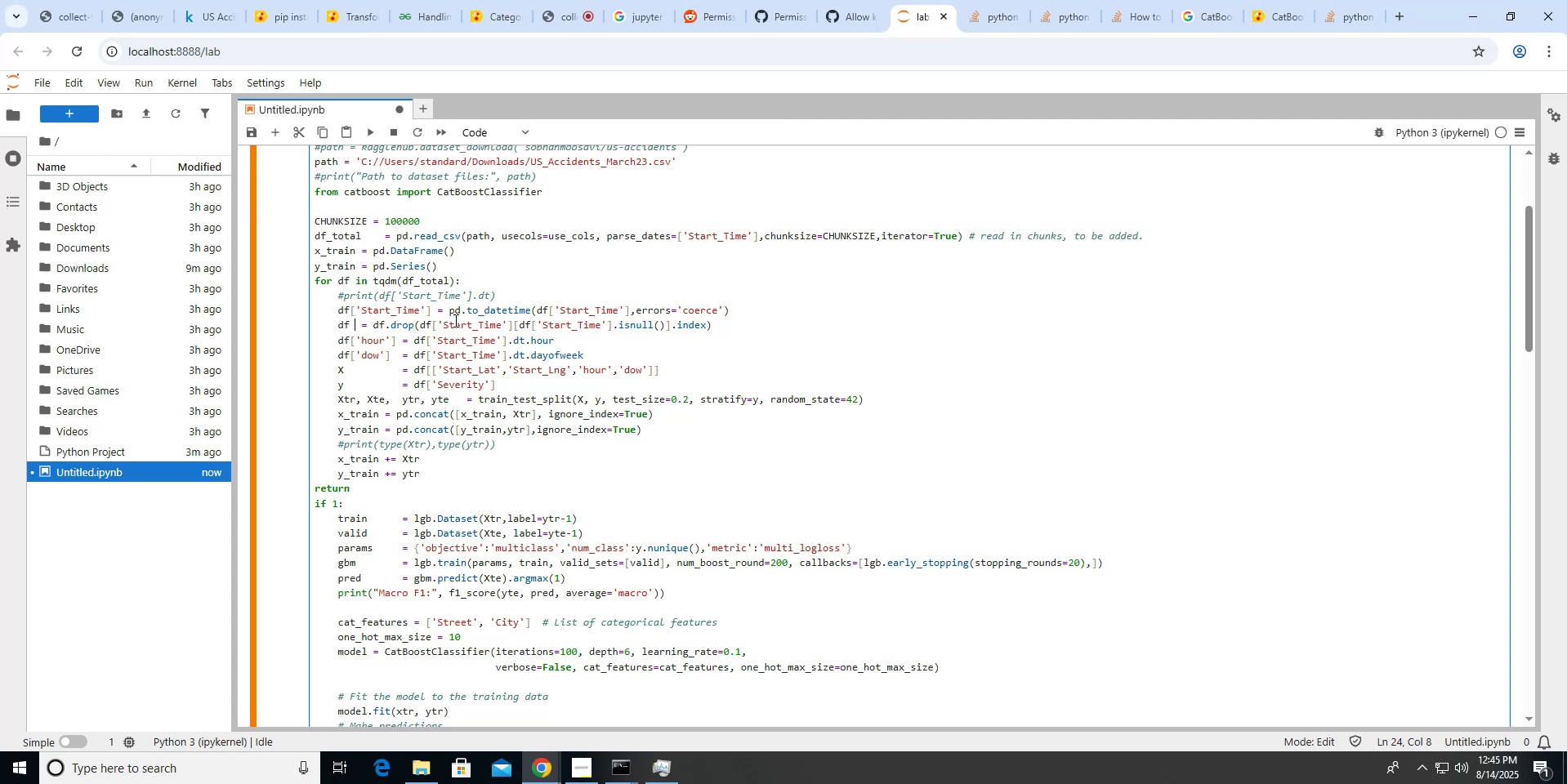 
hold_key(key=Space, duration=0.63)
 